 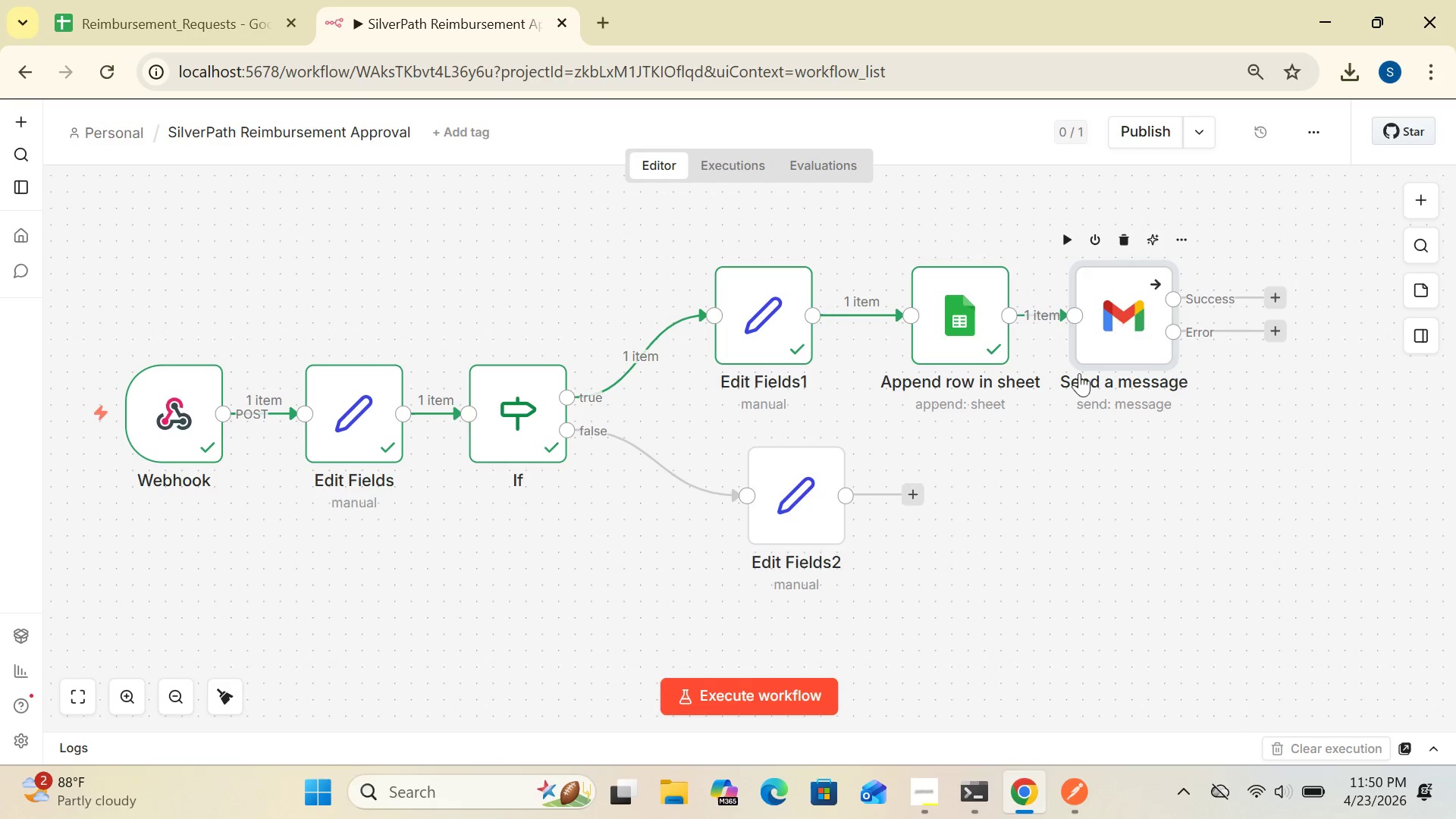 
left_click_drag(start_coordinate=[981, 350], to_coordinate=[956, 353])
 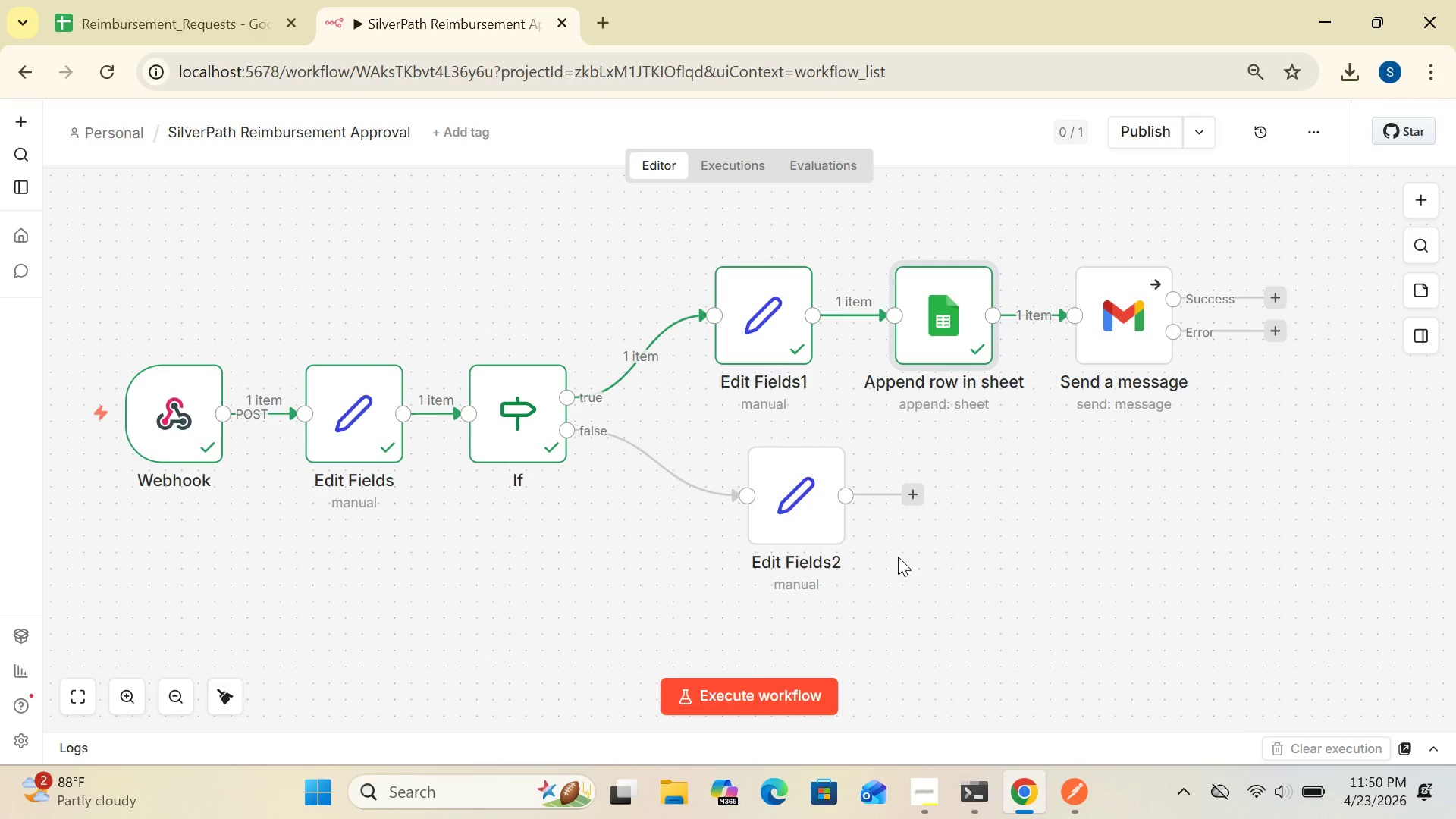 
left_click([913, 484])
 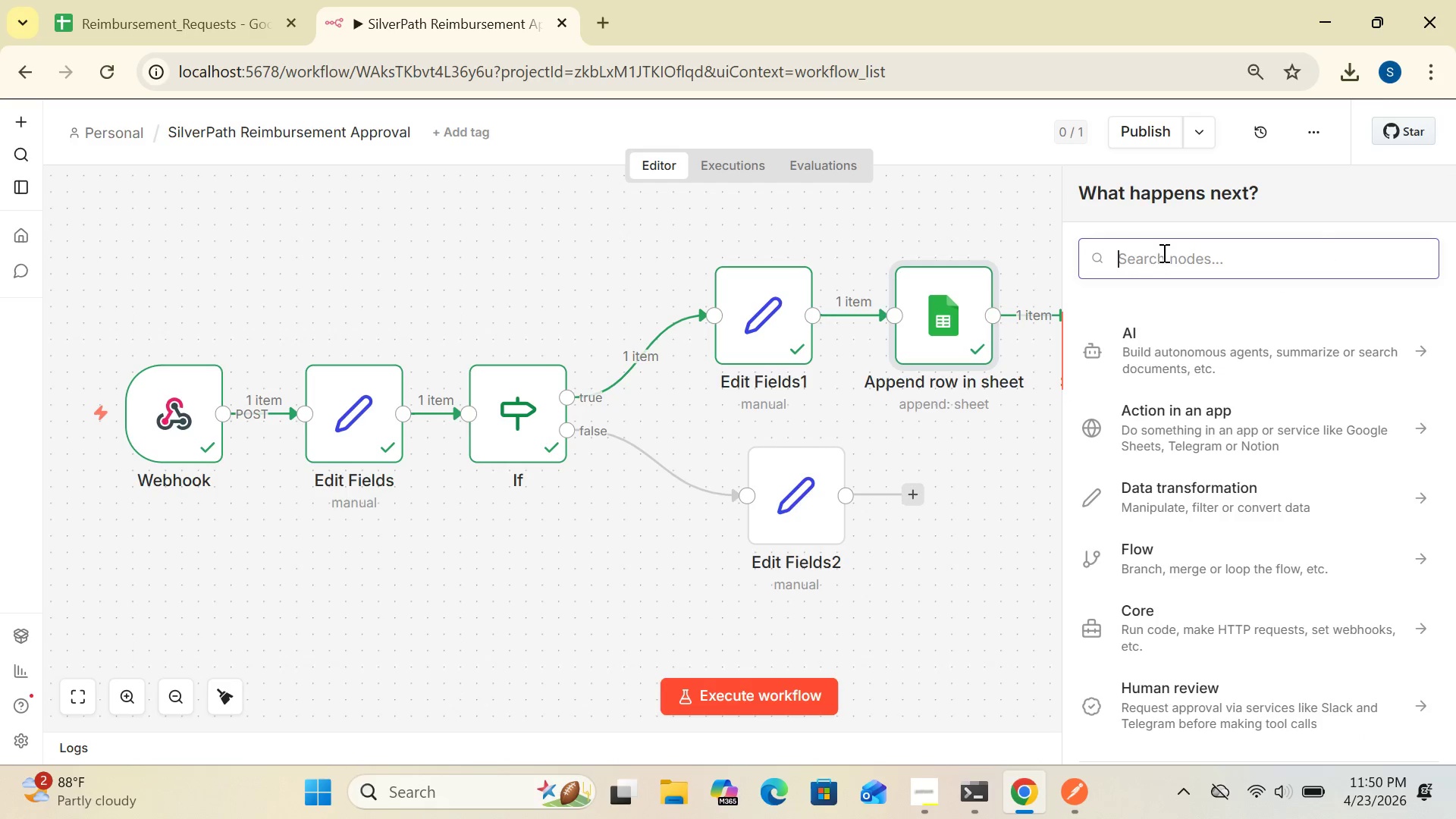 
left_click([1163, 253])
 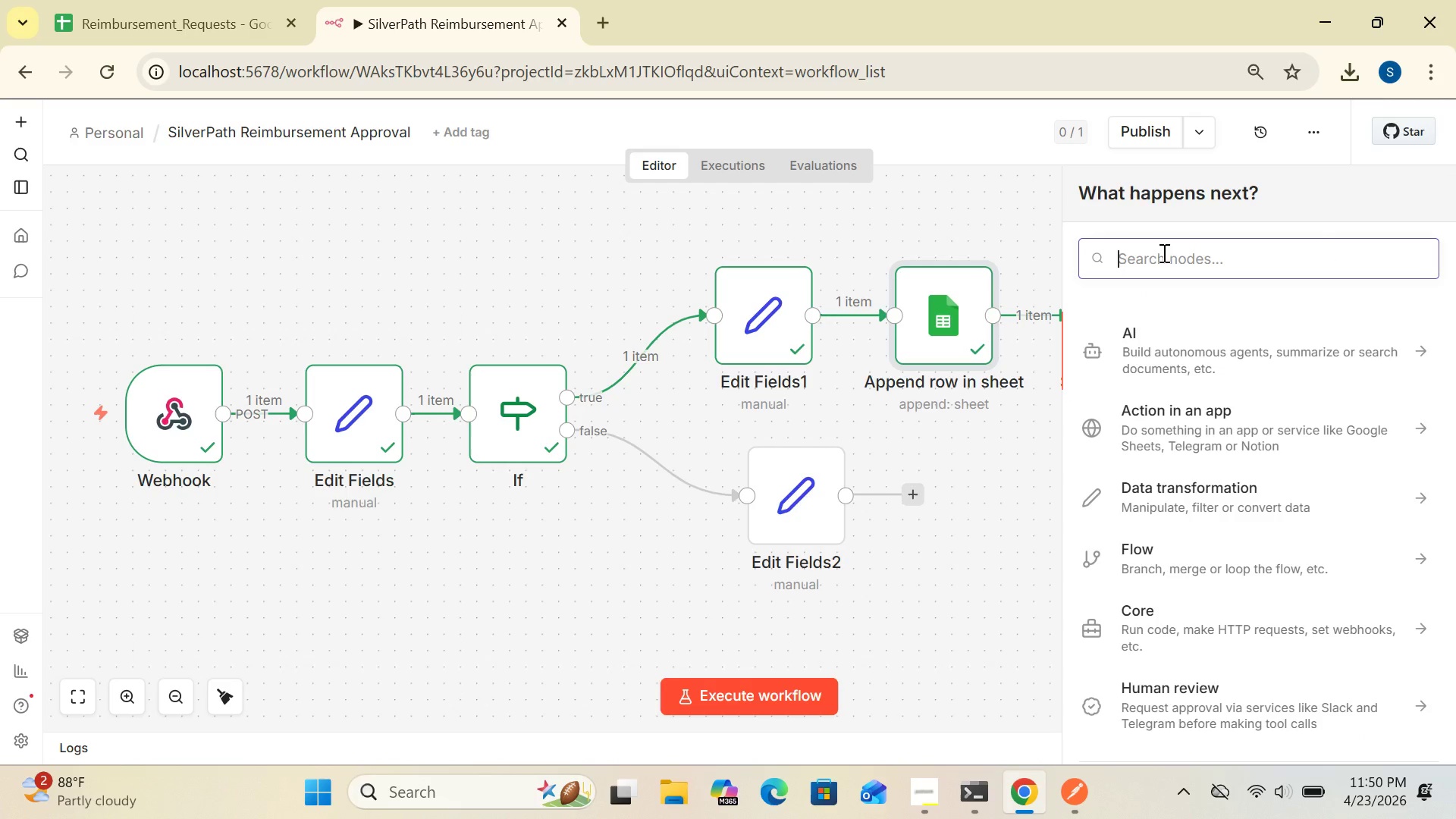 
type(goo)
 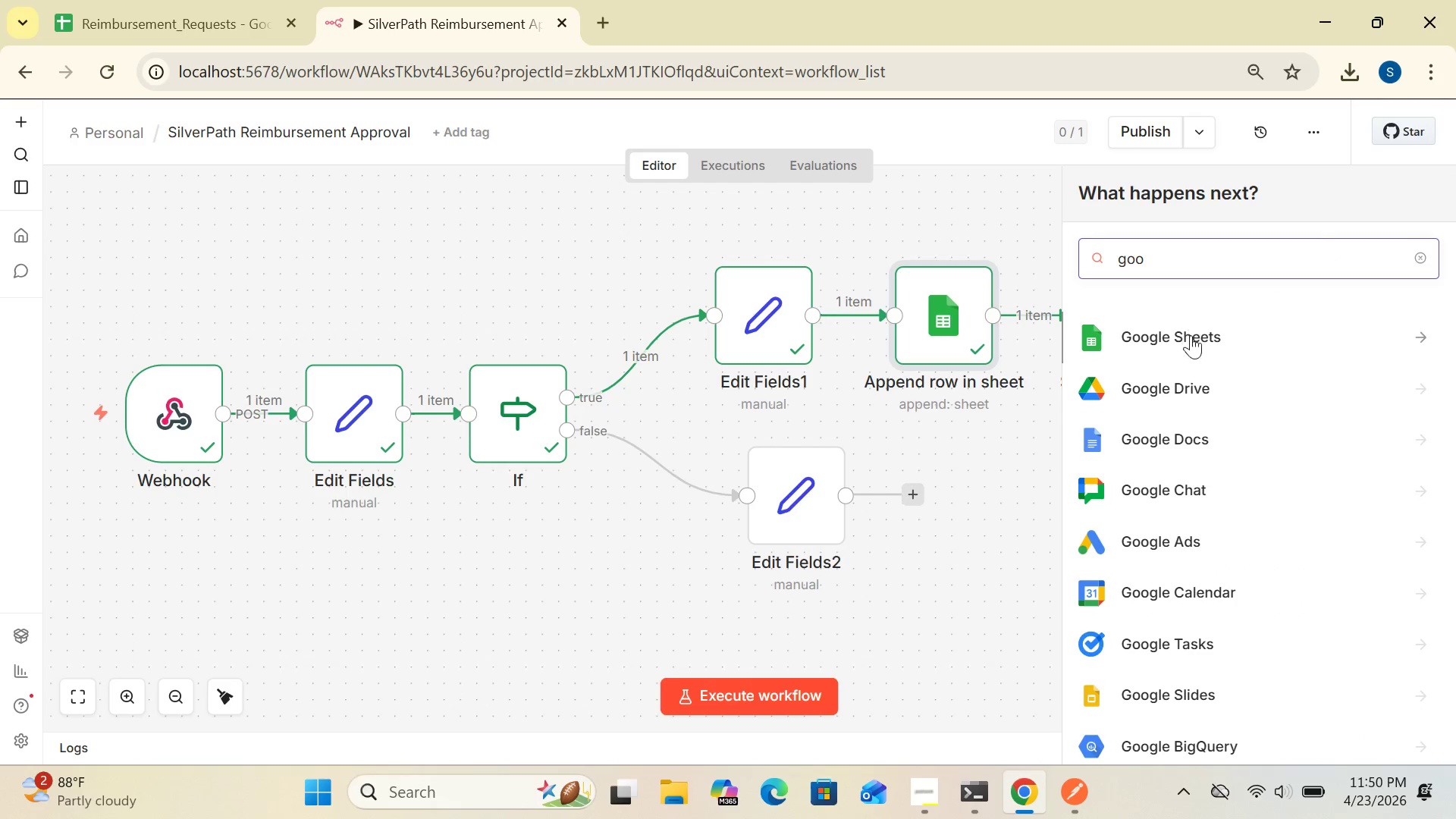 
left_click([1186, 332])
 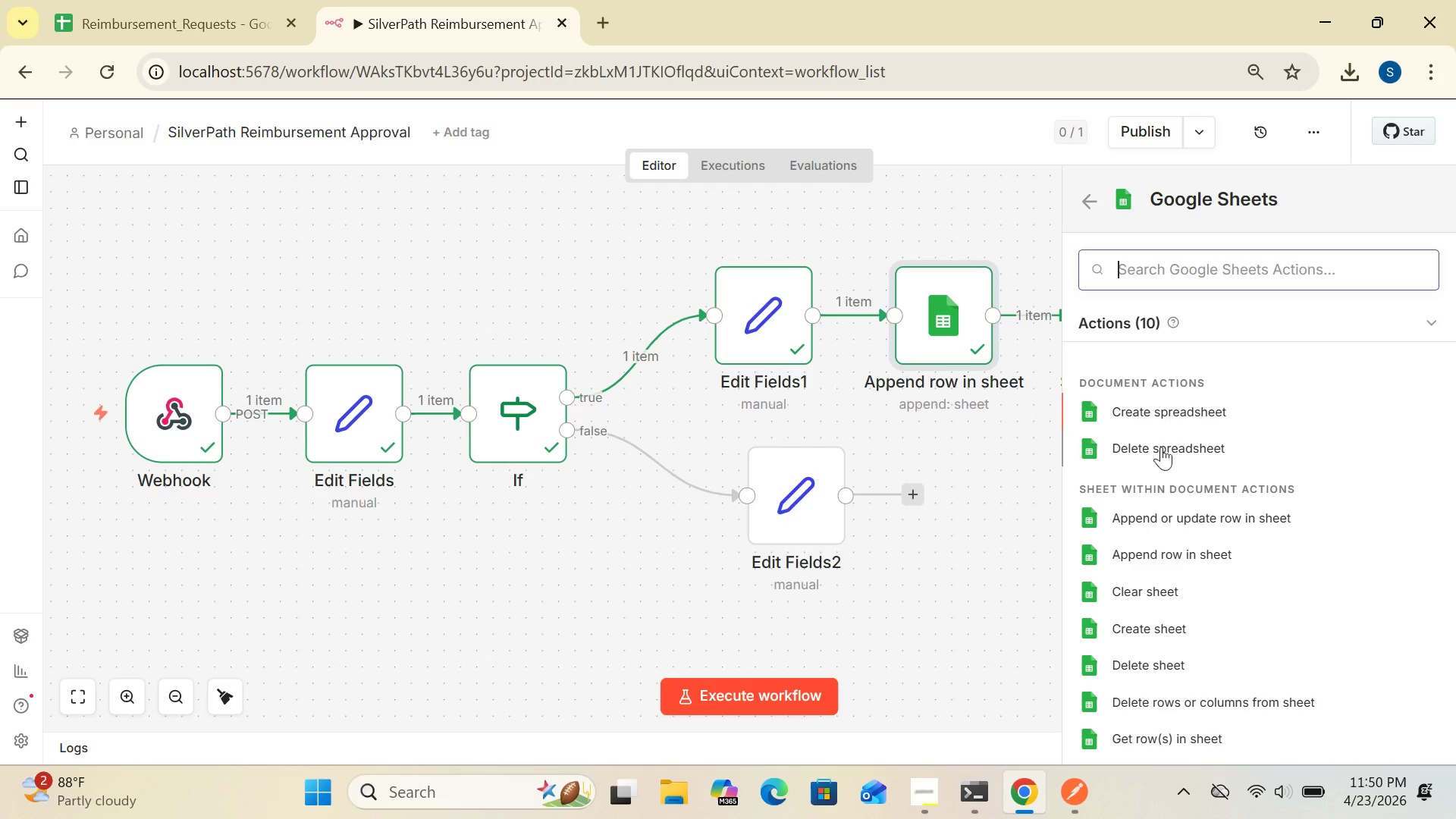 
left_click([1158, 557])
 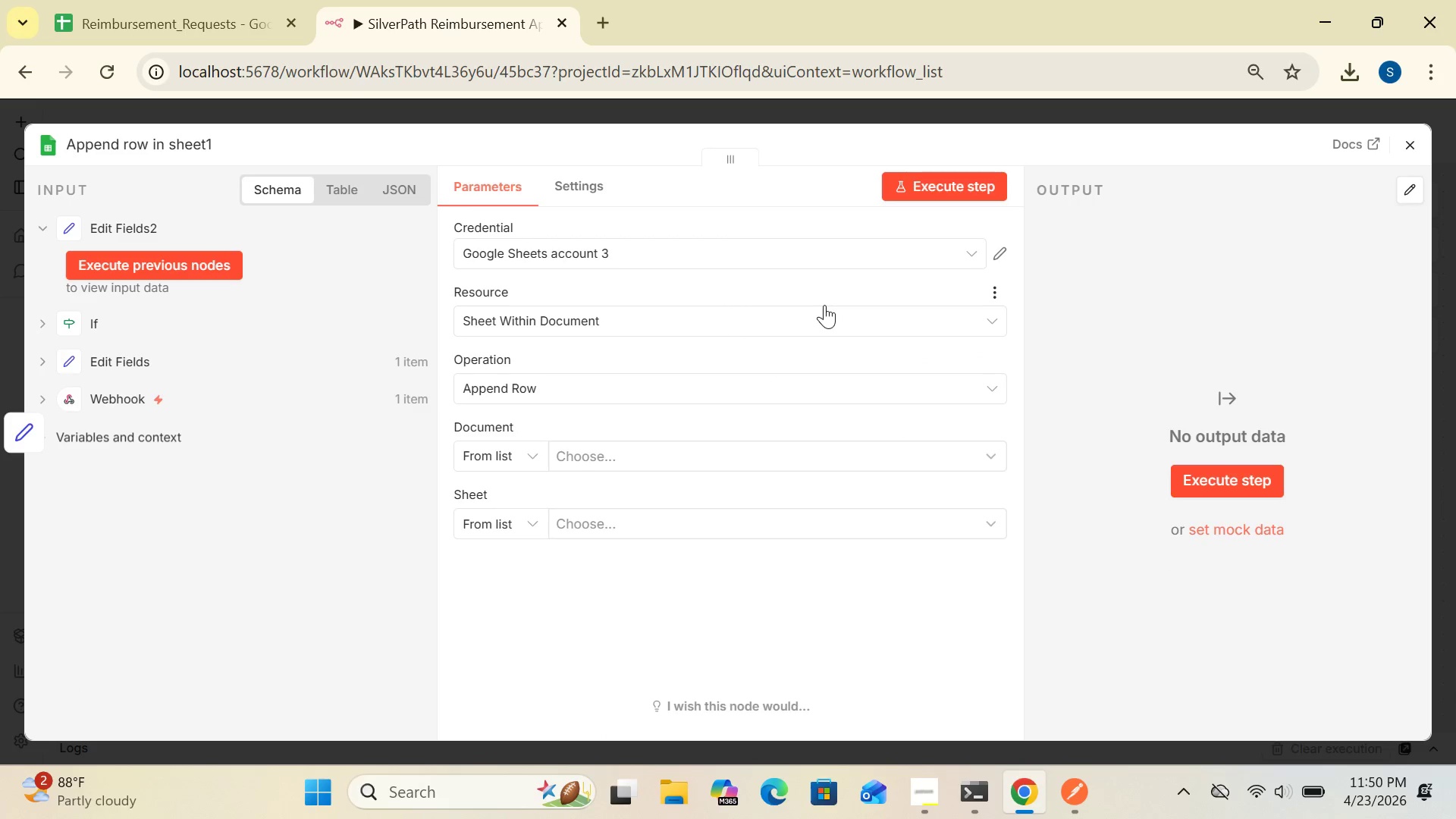 
wait(5.25)
 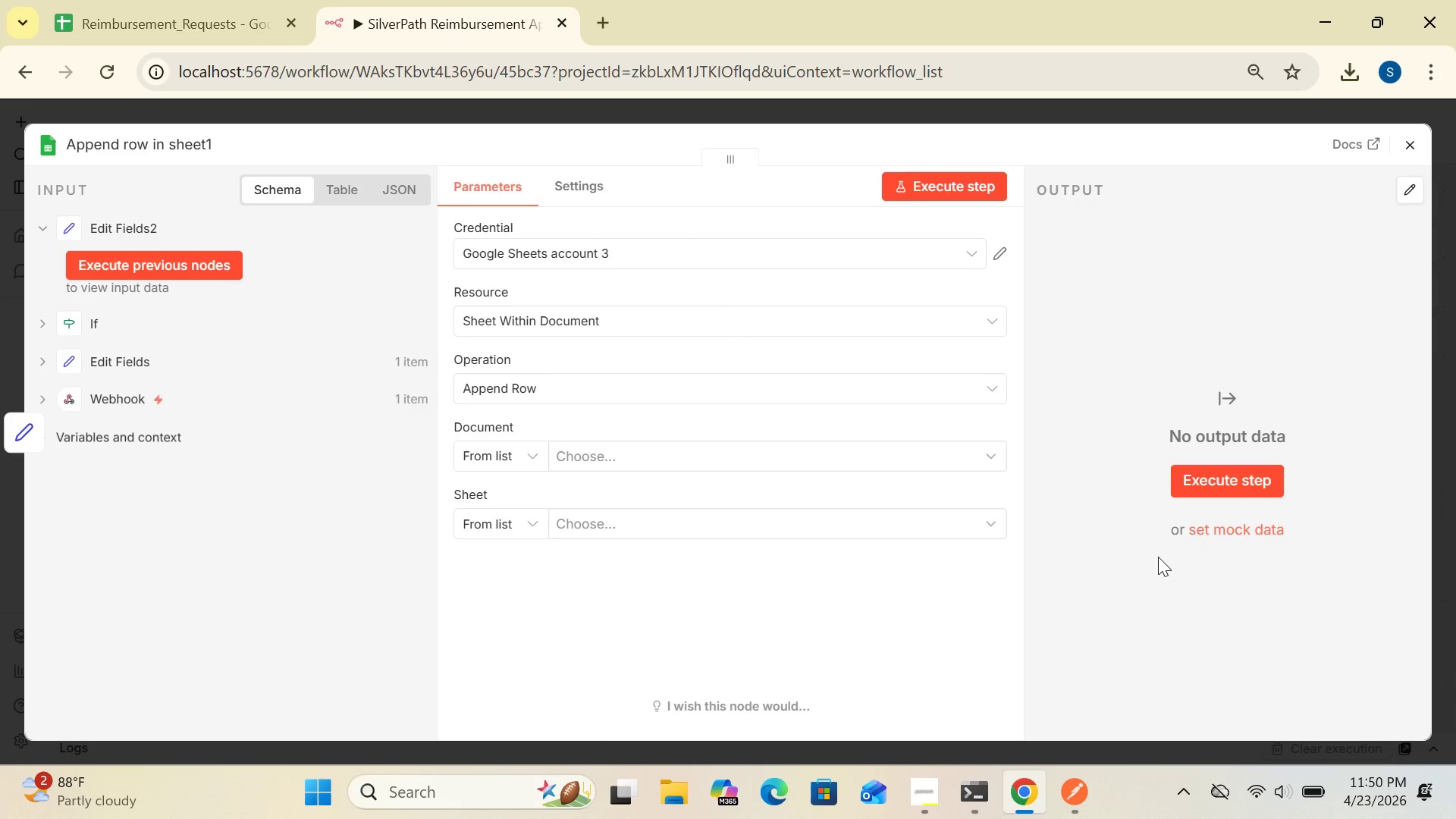 
left_click([995, 253])
 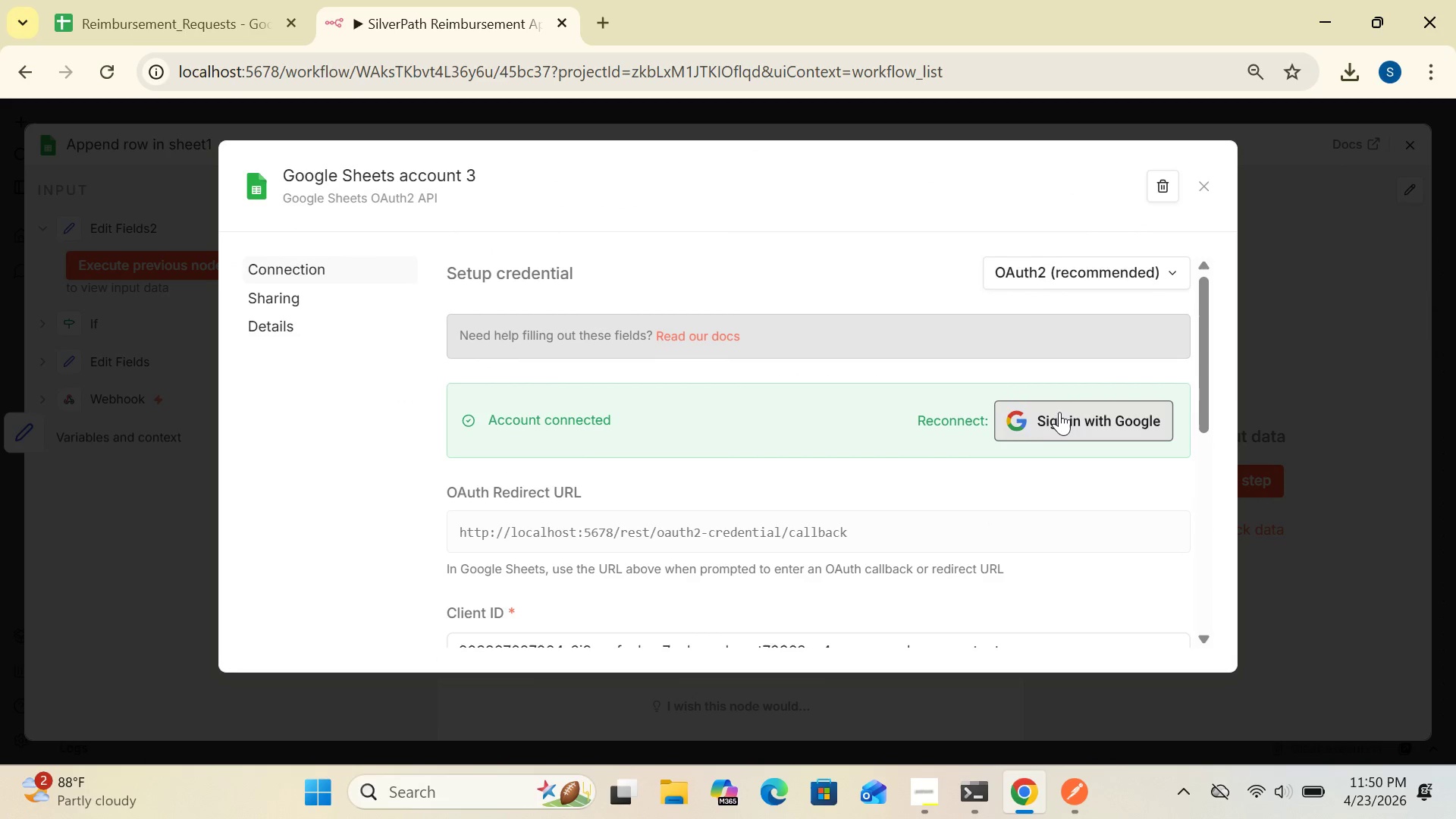 
left_click([1059, 420])
 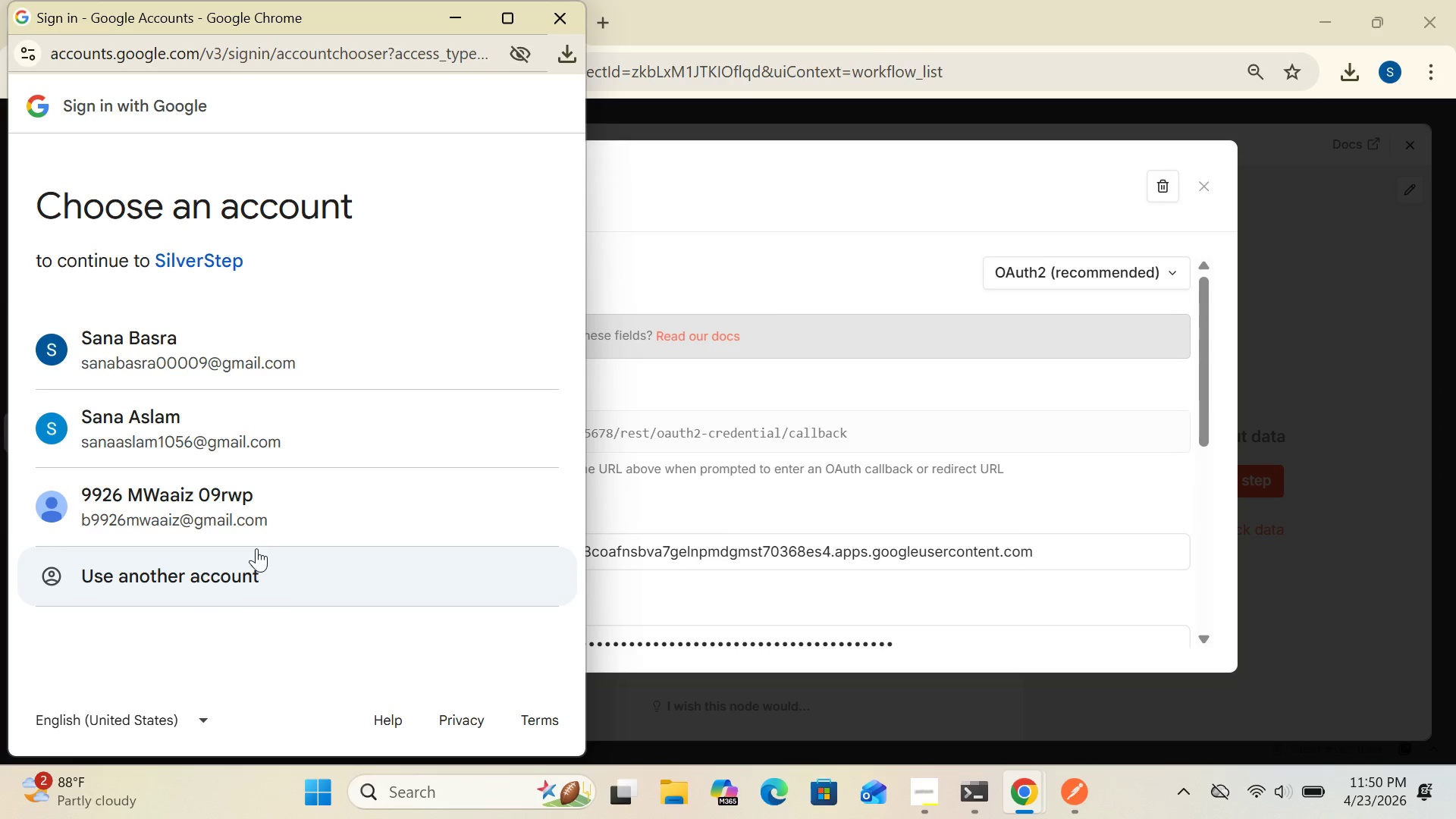 
left_click([225, 362])
 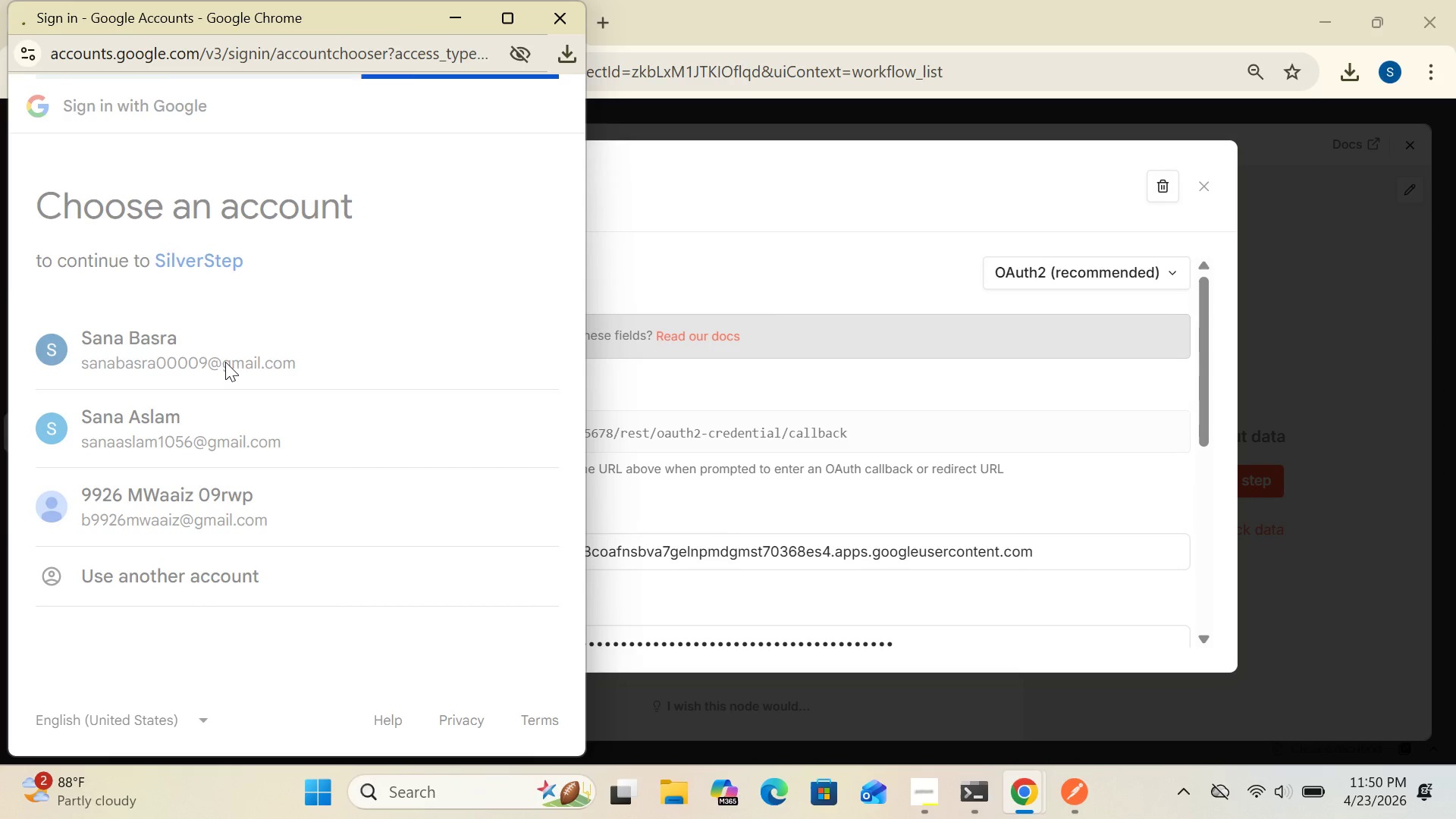 
left_click([225, 362])
 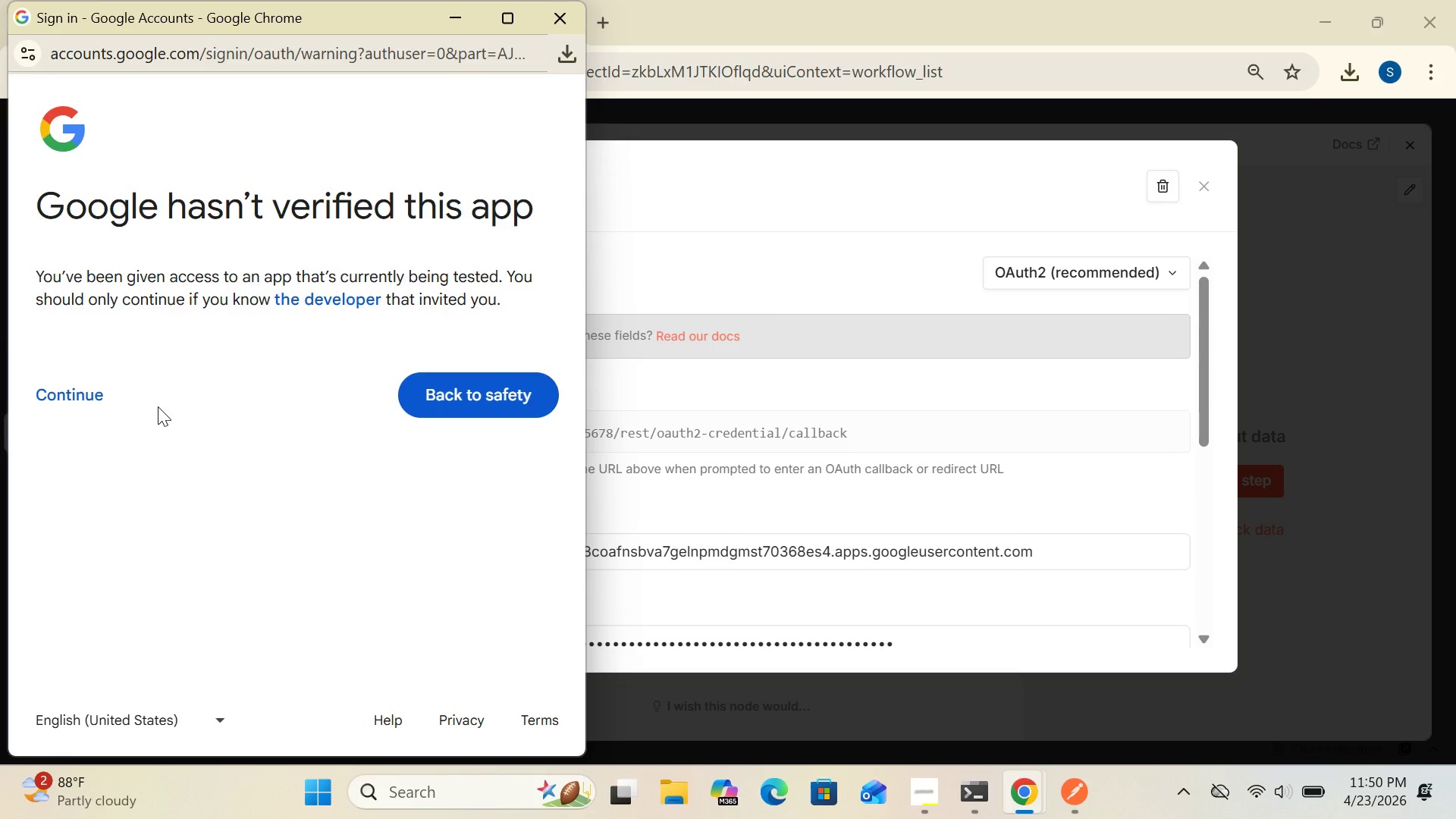 
left_click([75, 394])
 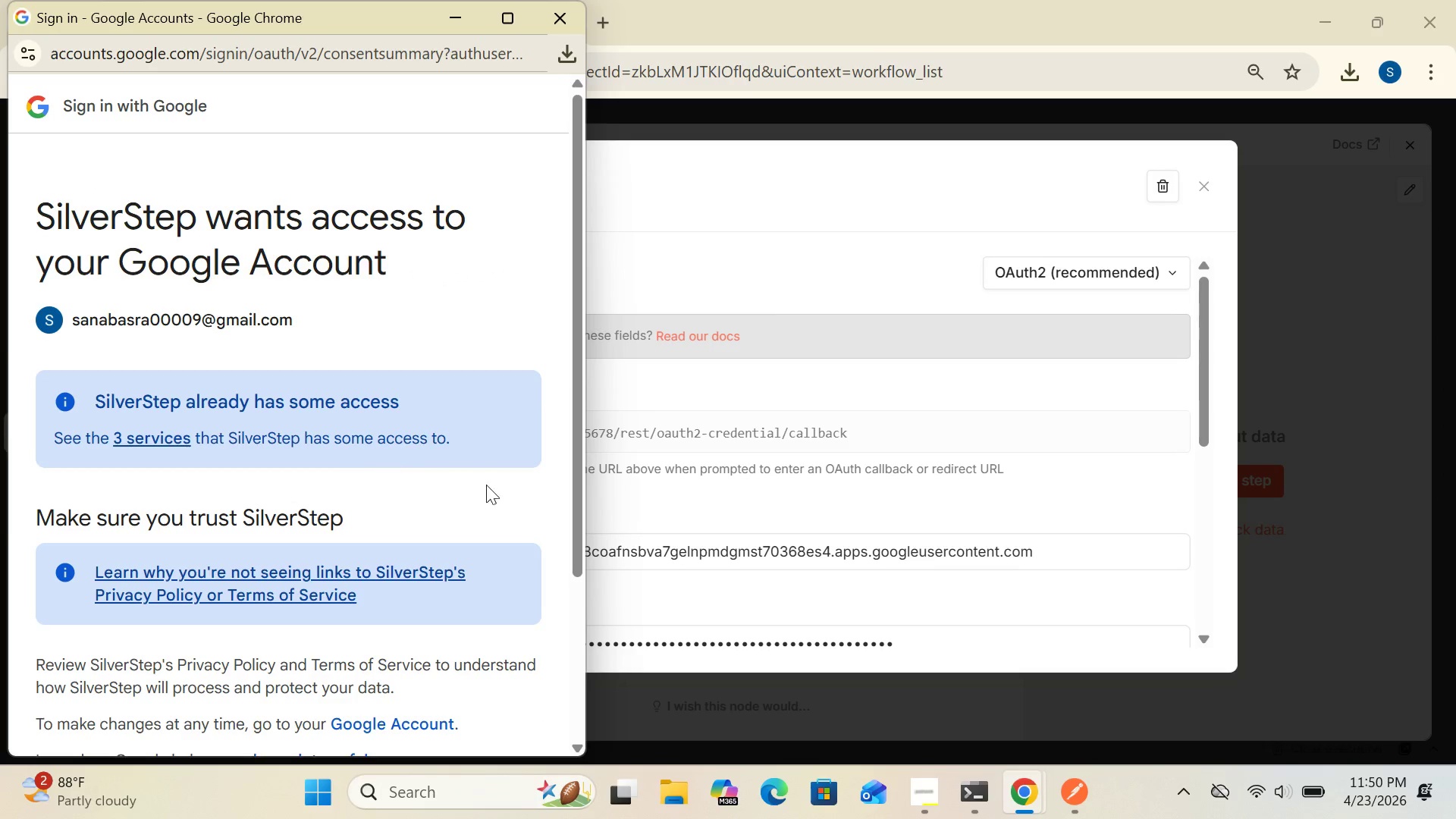 
left_click_drag(start_coordinate=[580, 534], to_coordinate=[557, 683])
 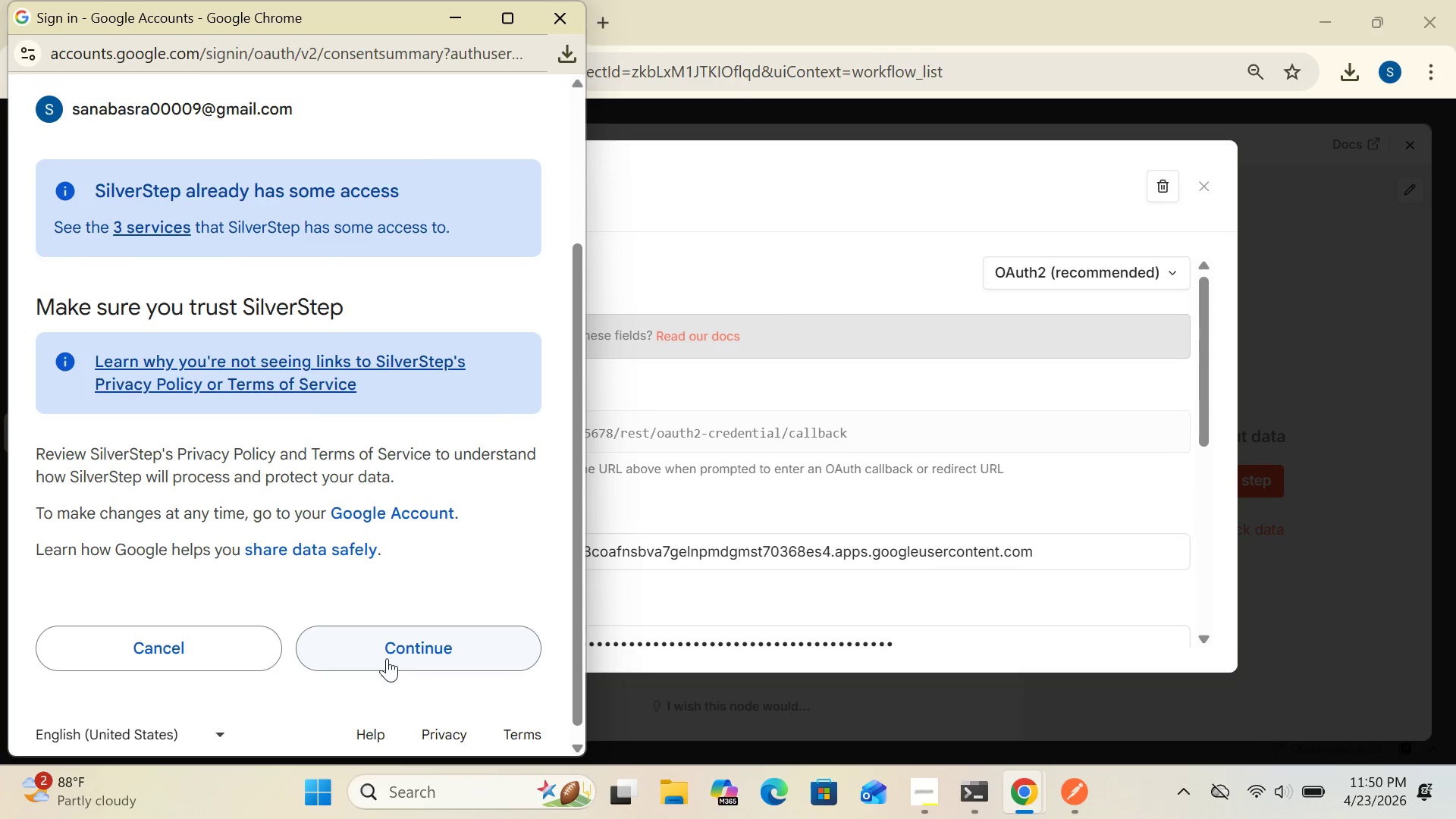 
left_click([387, 658])
 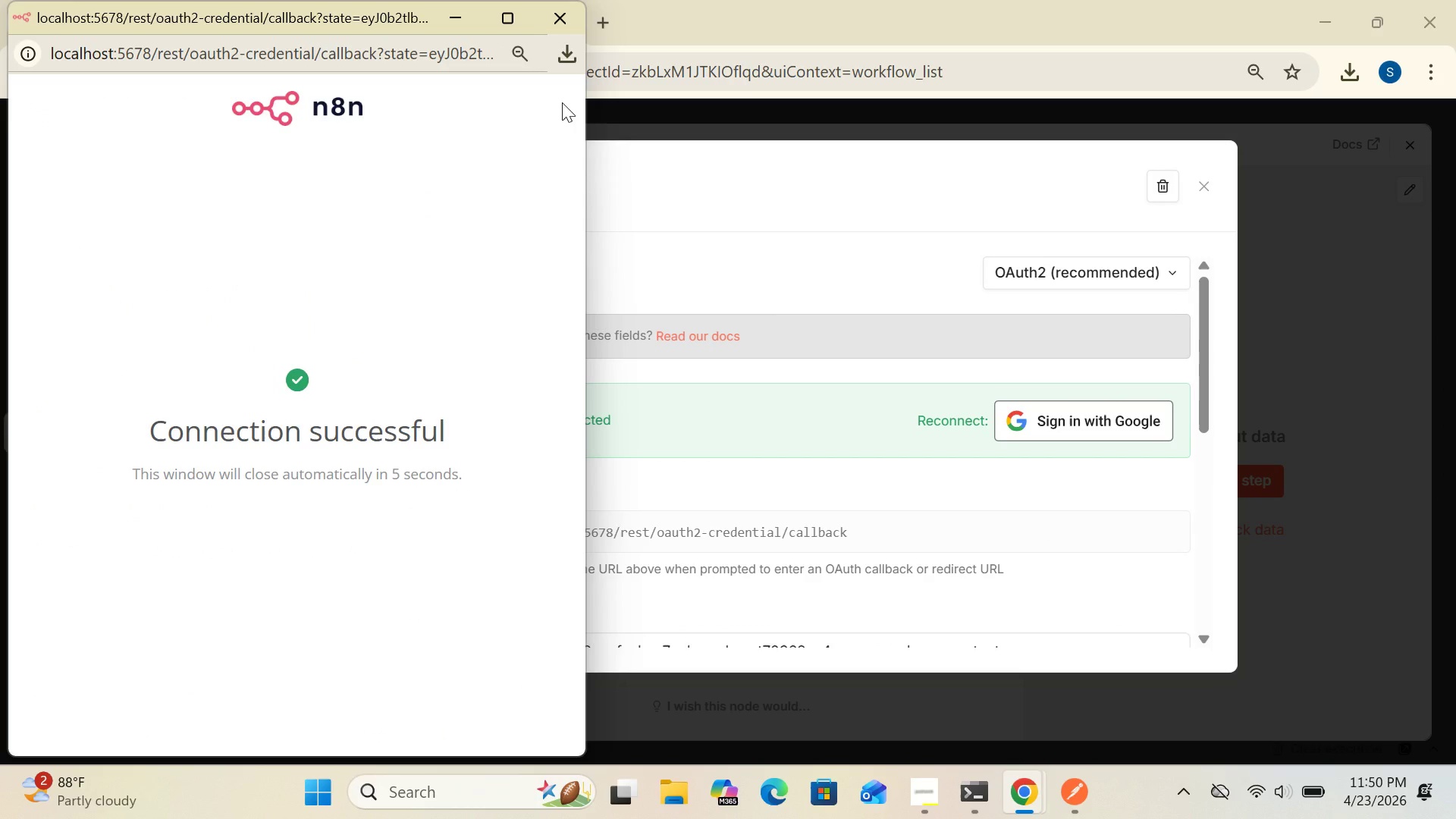 
left_click([553, 10])
 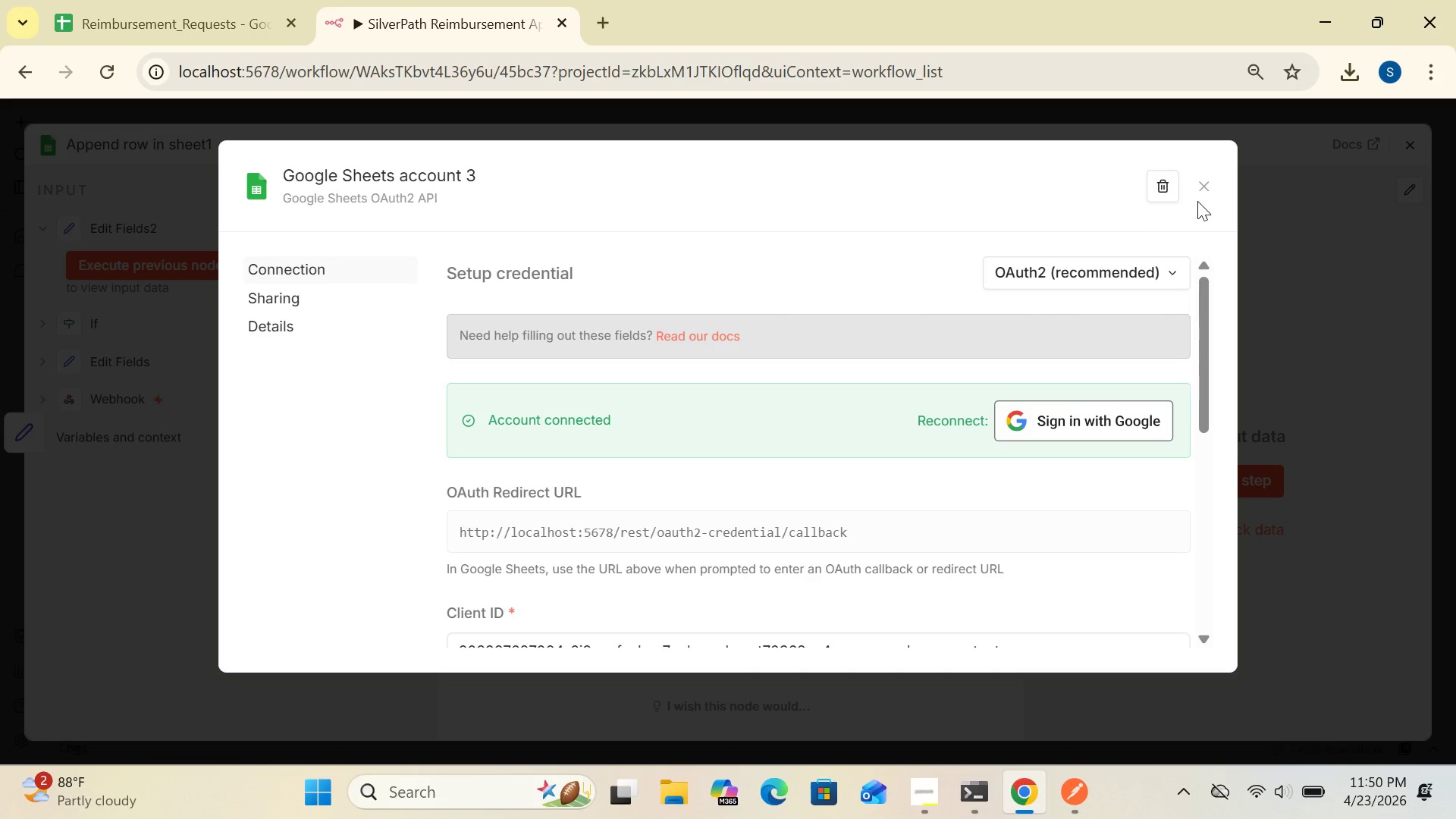 
left_click([1203, 187])
 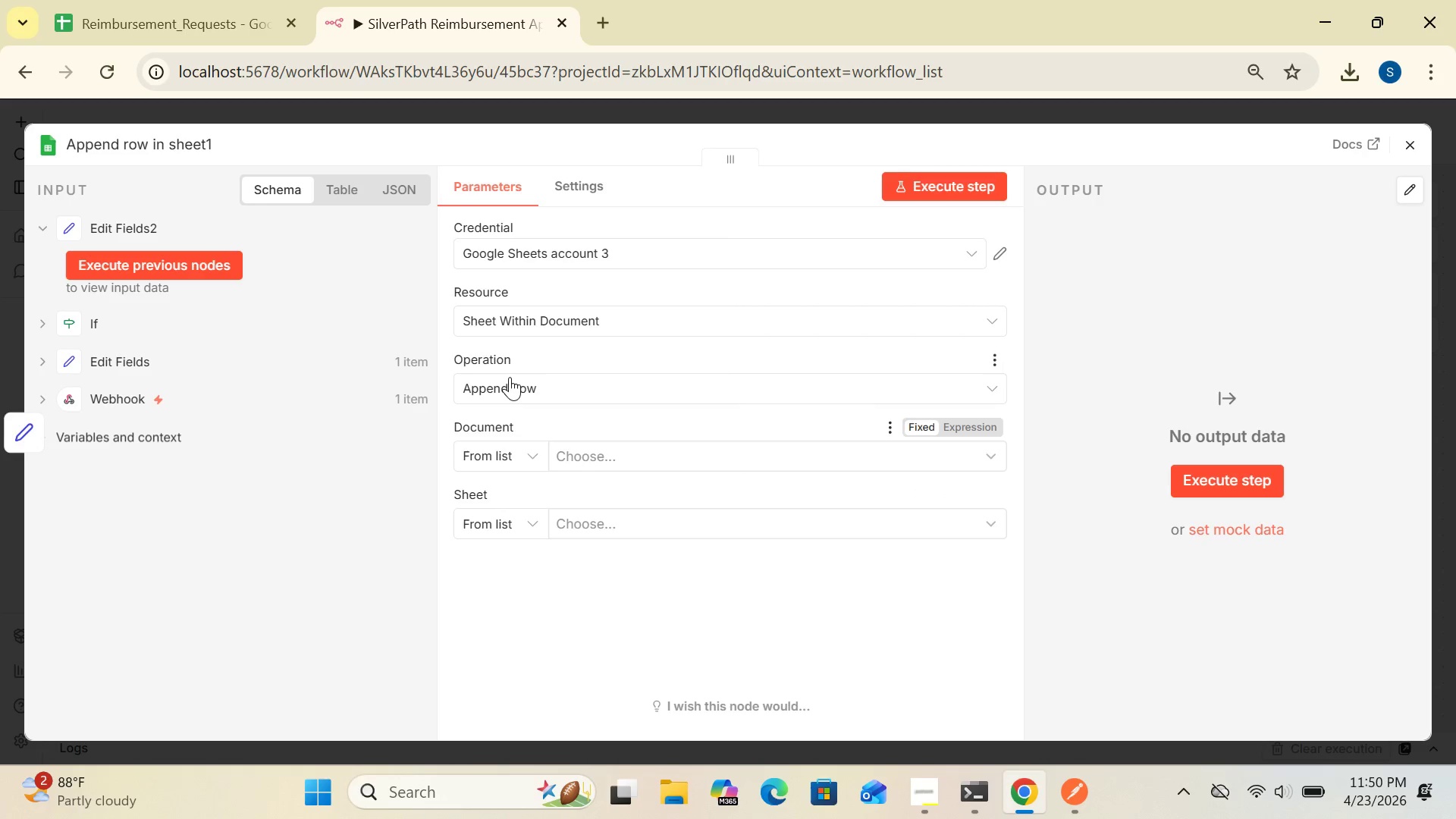 
wait(5.73)
 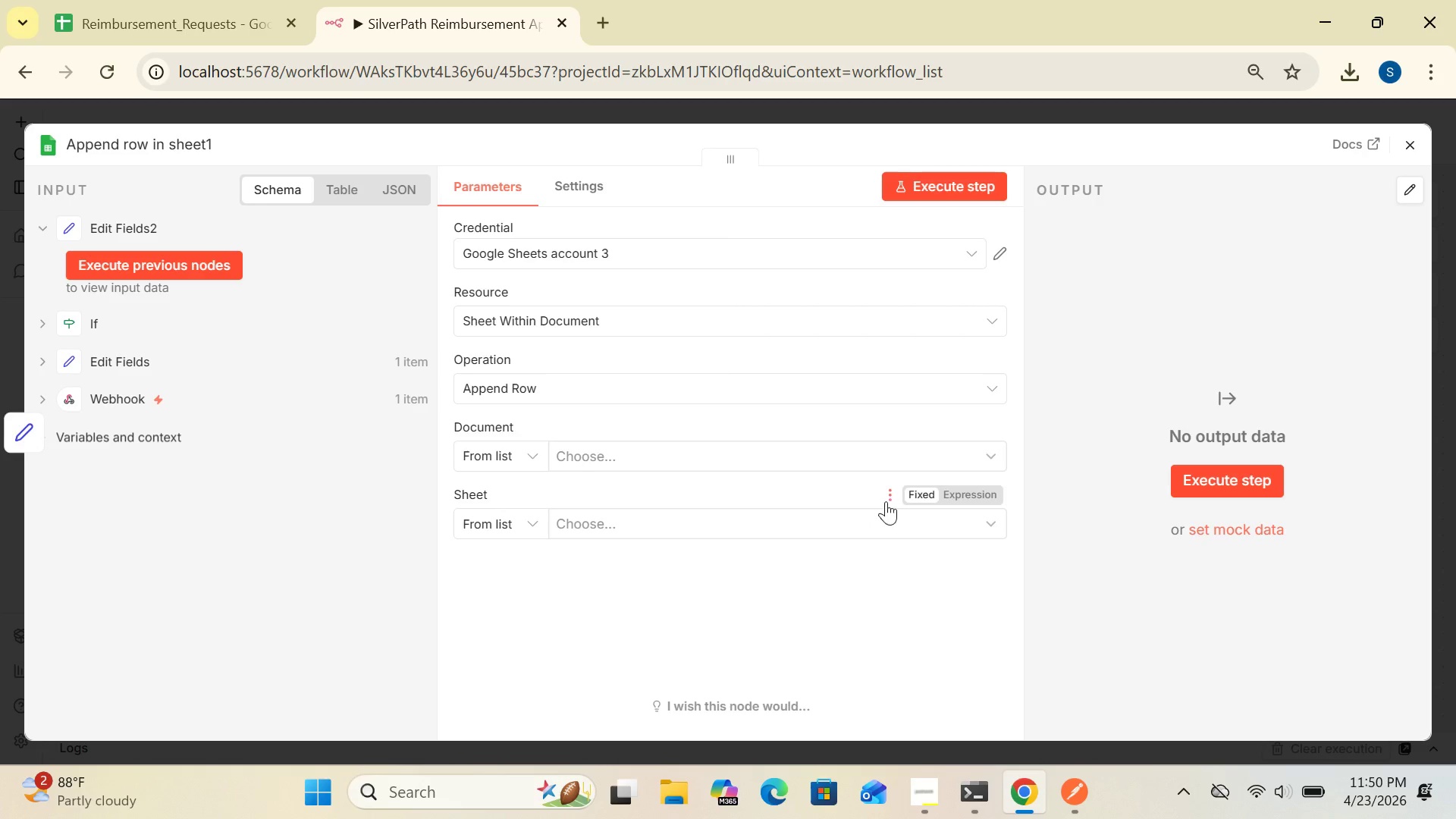 
left_click([222, 39])
 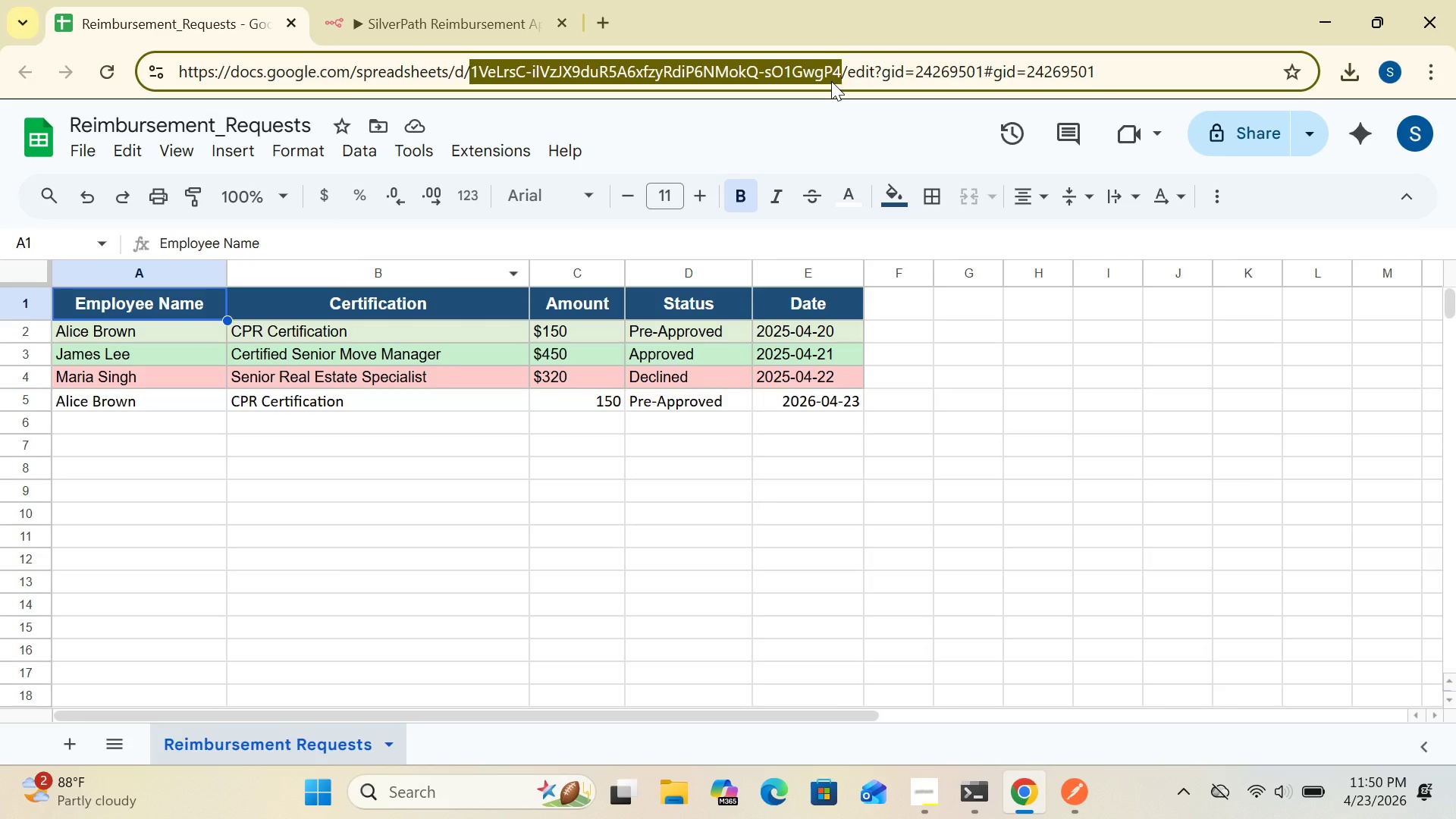 
hold_key(key=ControlLeft, duration=1.58)
 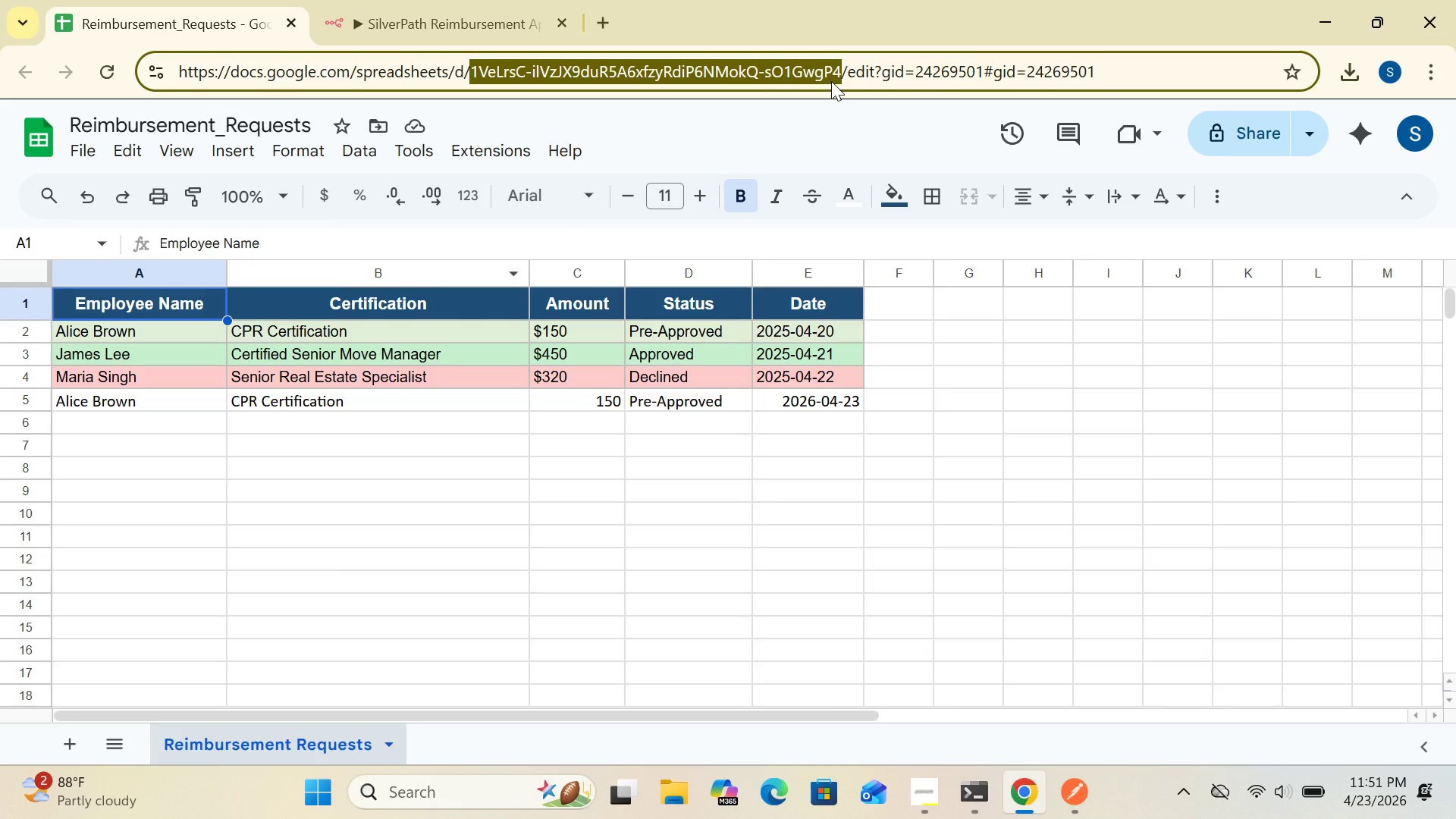 
hold_key(key=C, duration=0.45)
 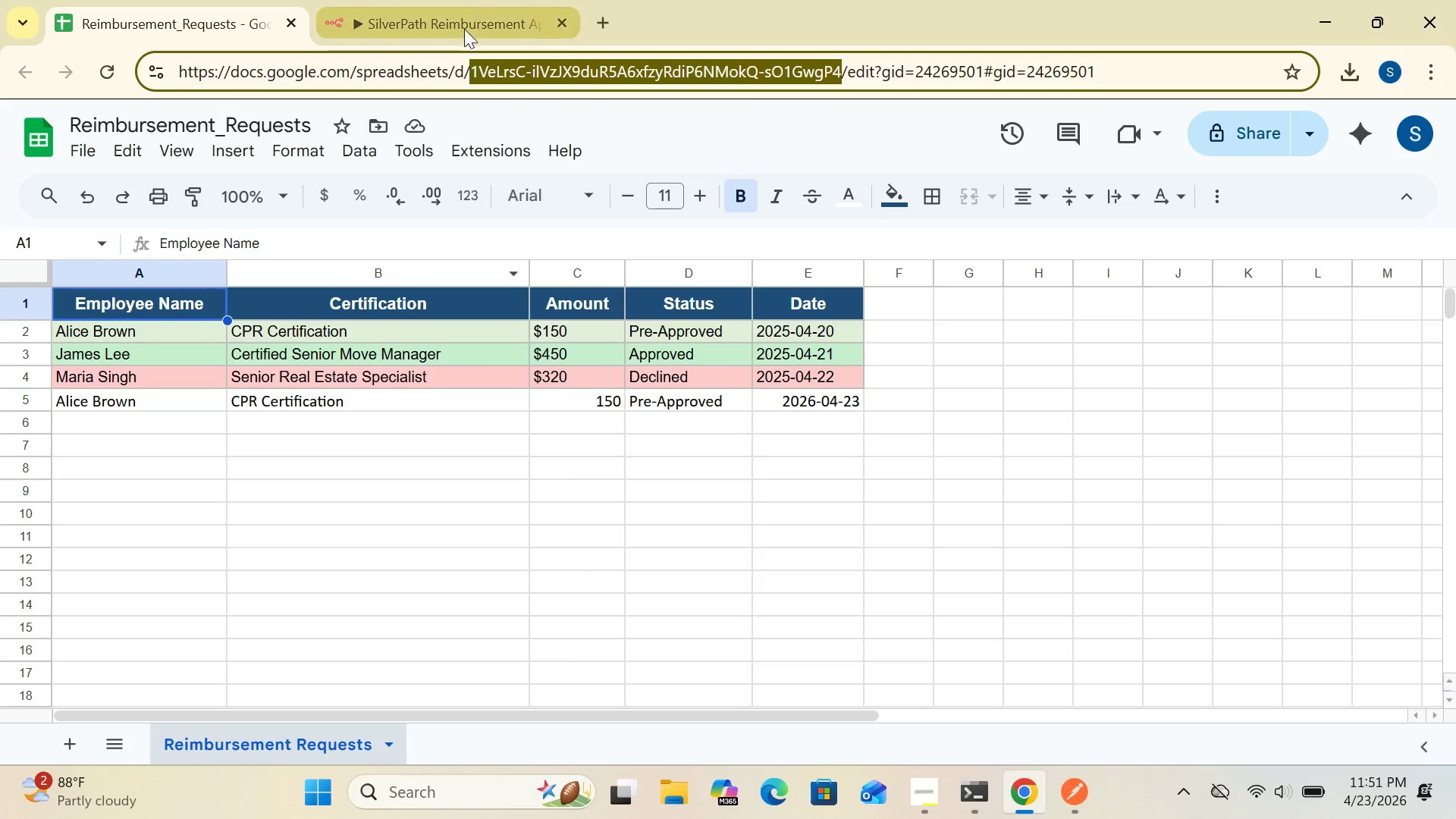 
left_click([463, 25])
 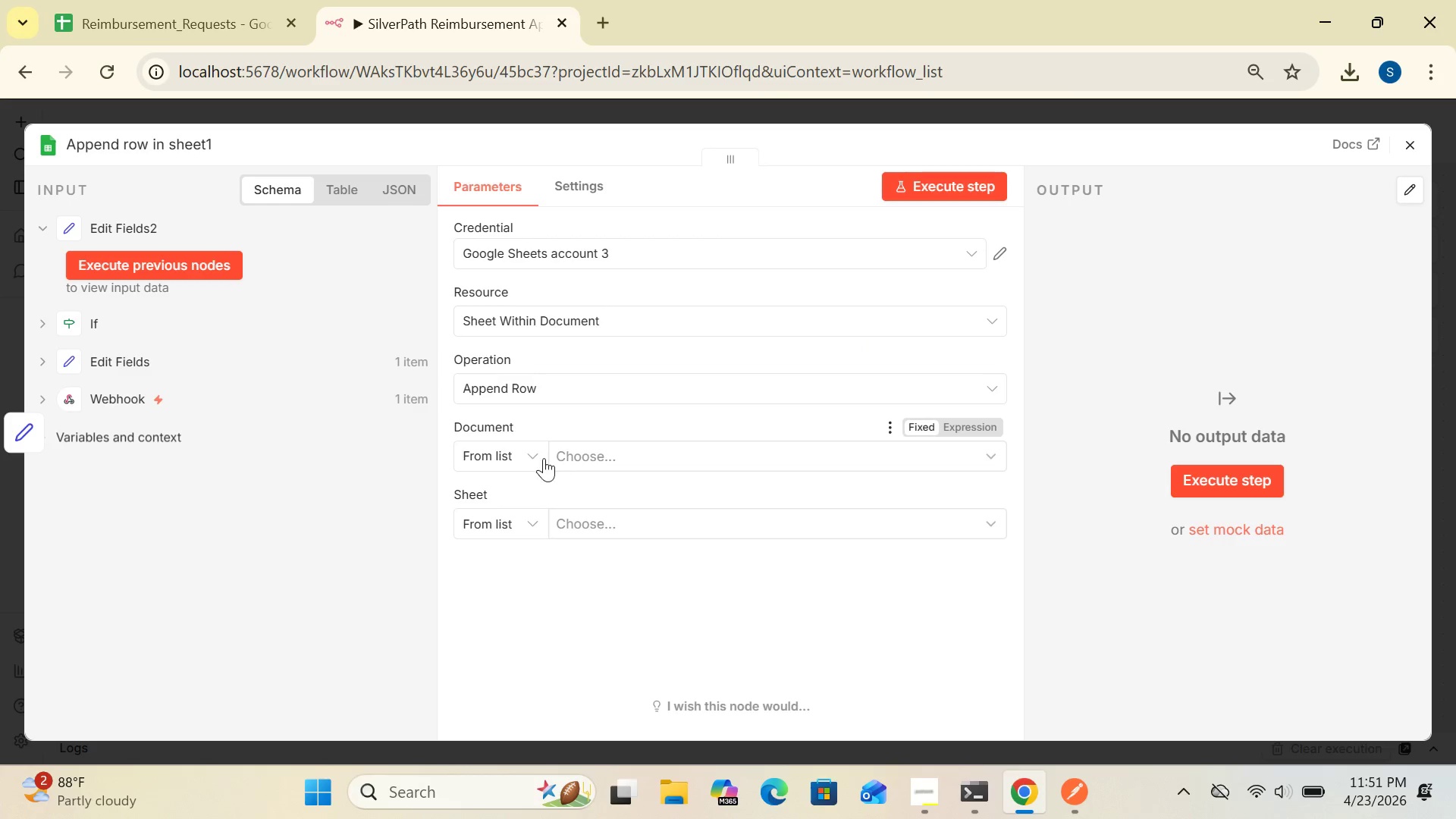 
left_click([539, 453])
 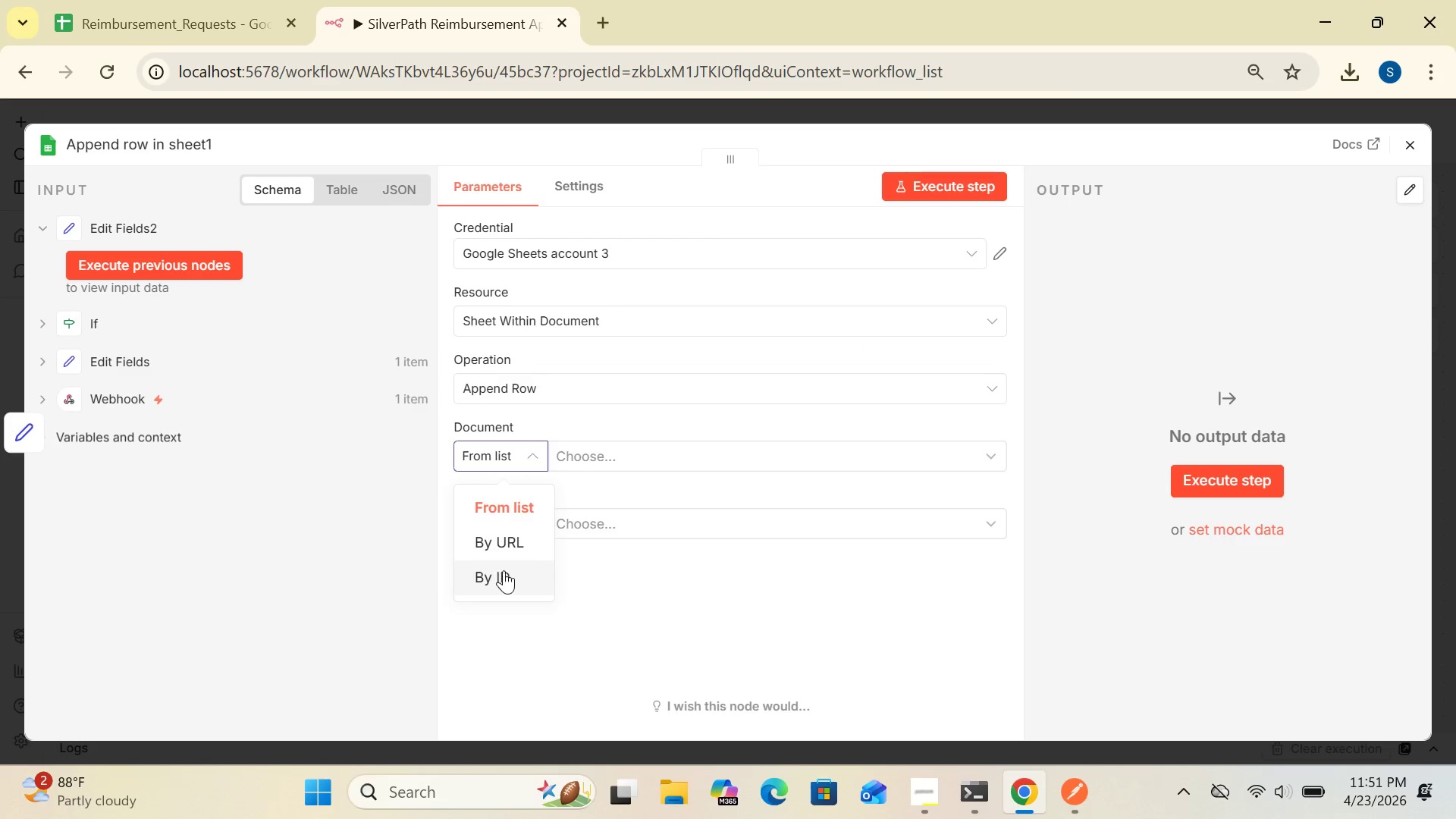 
left_click([503, 573])
 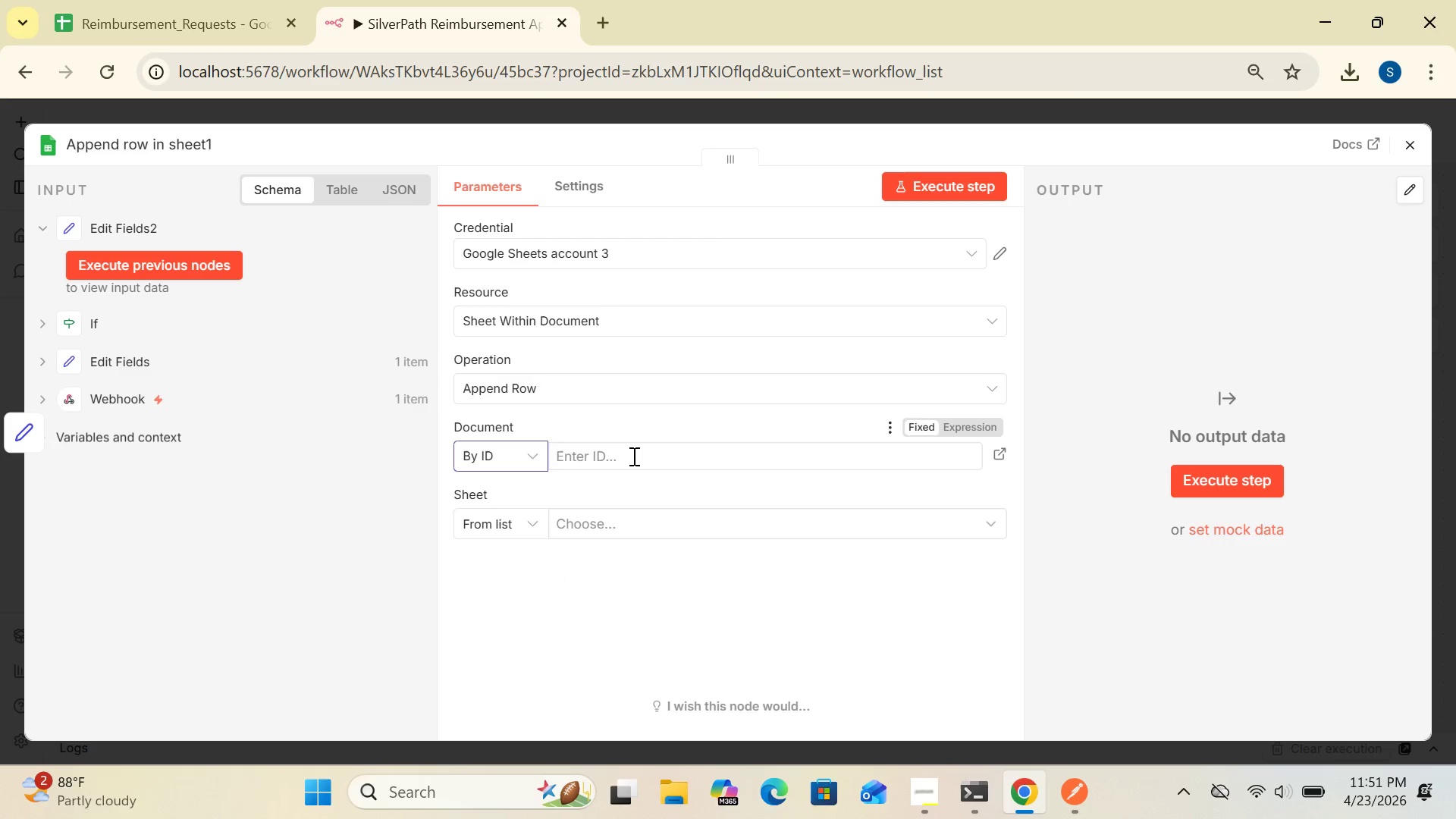 
left_click([632, 456])
 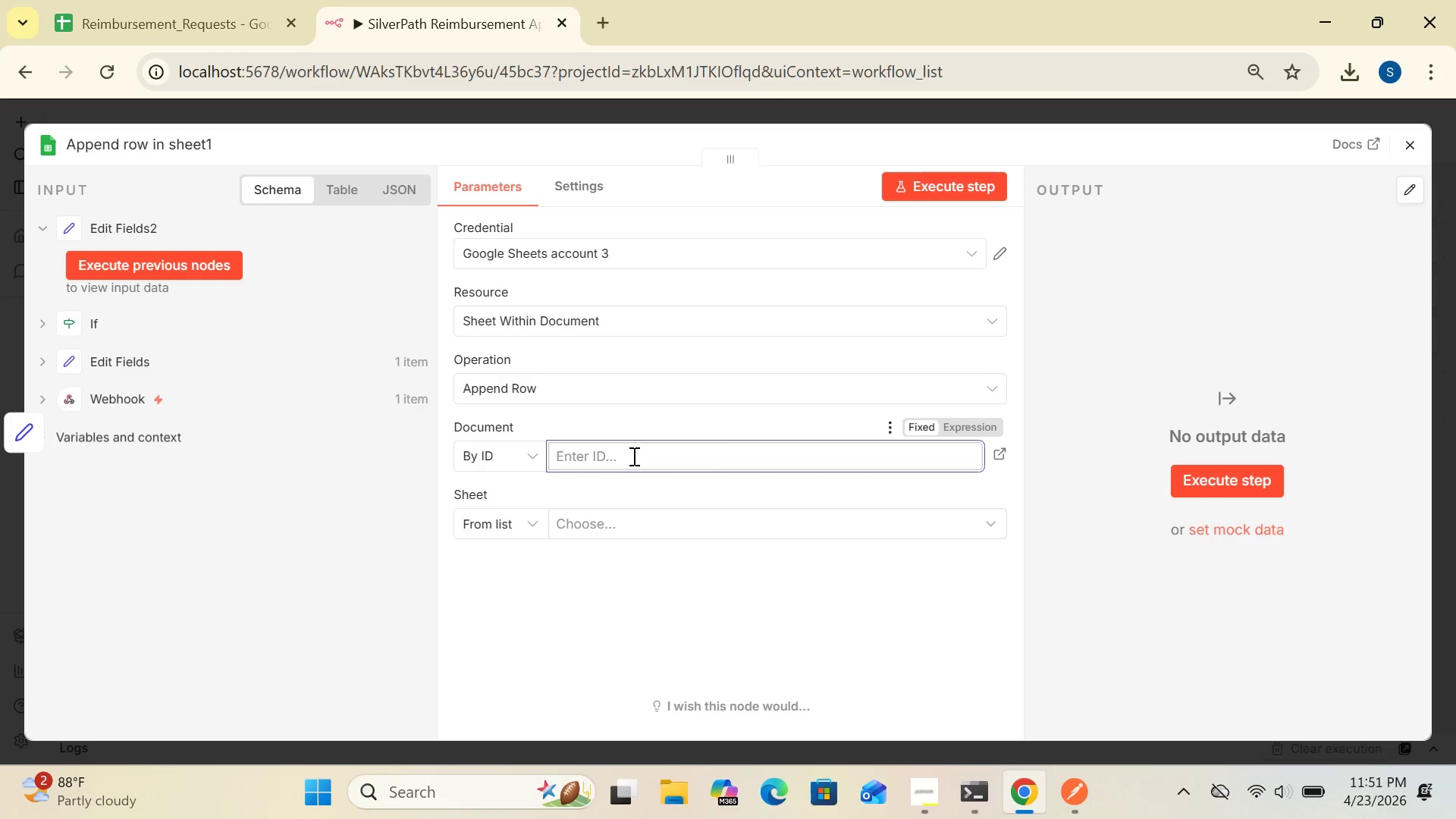 
key(Control+V)
 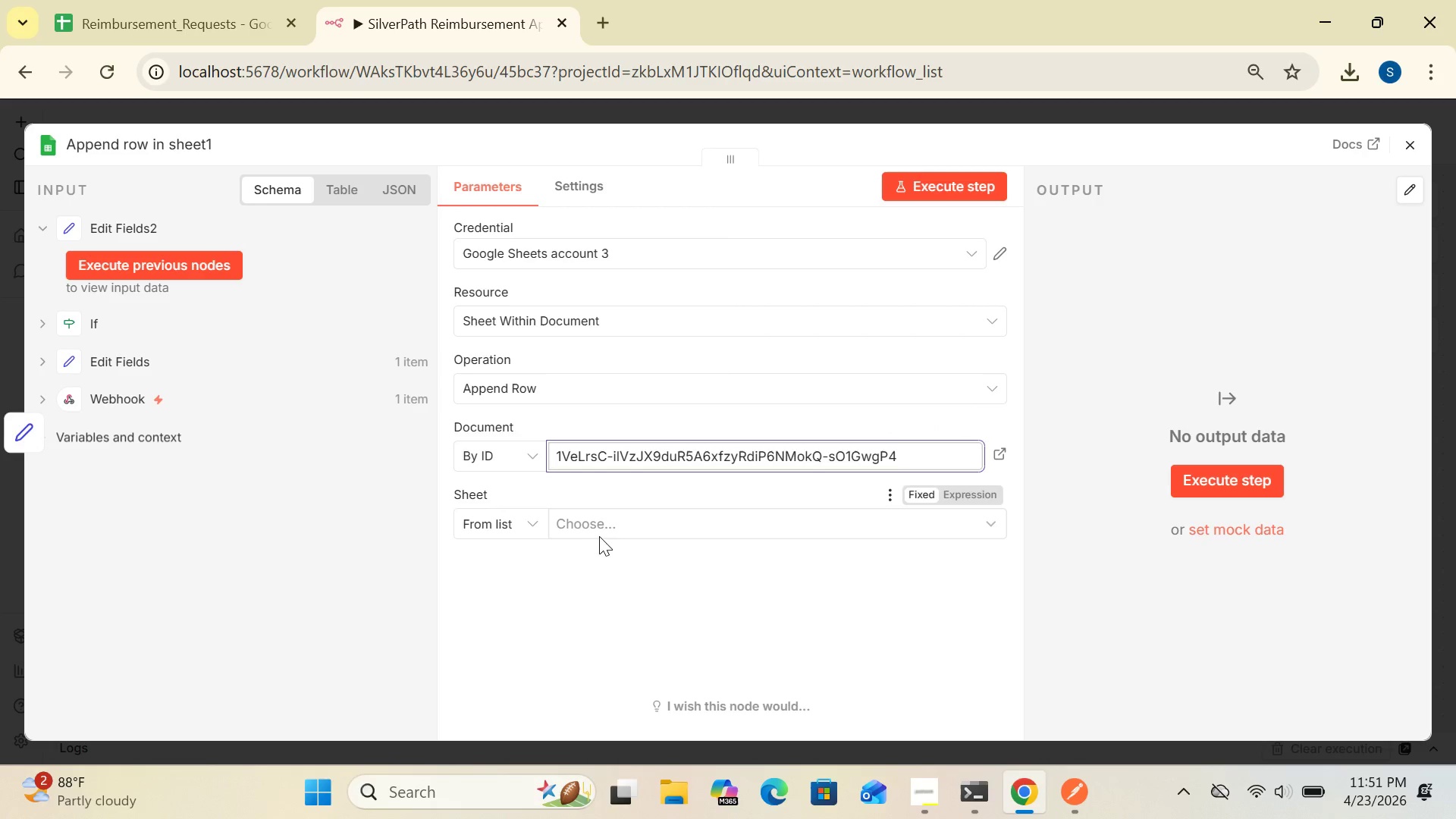 
left_click([533, 521])
 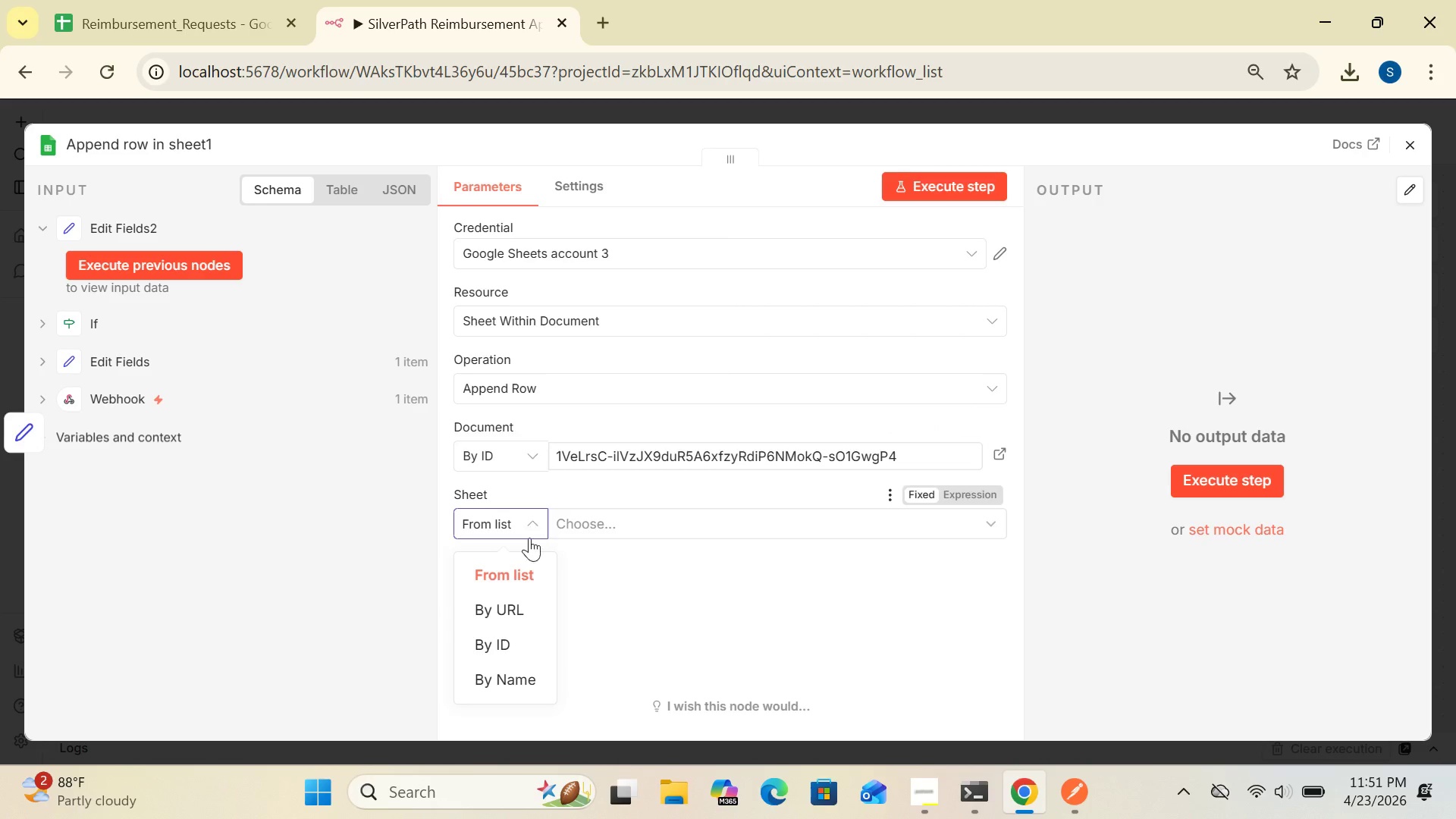 
left_click([516, 581])
 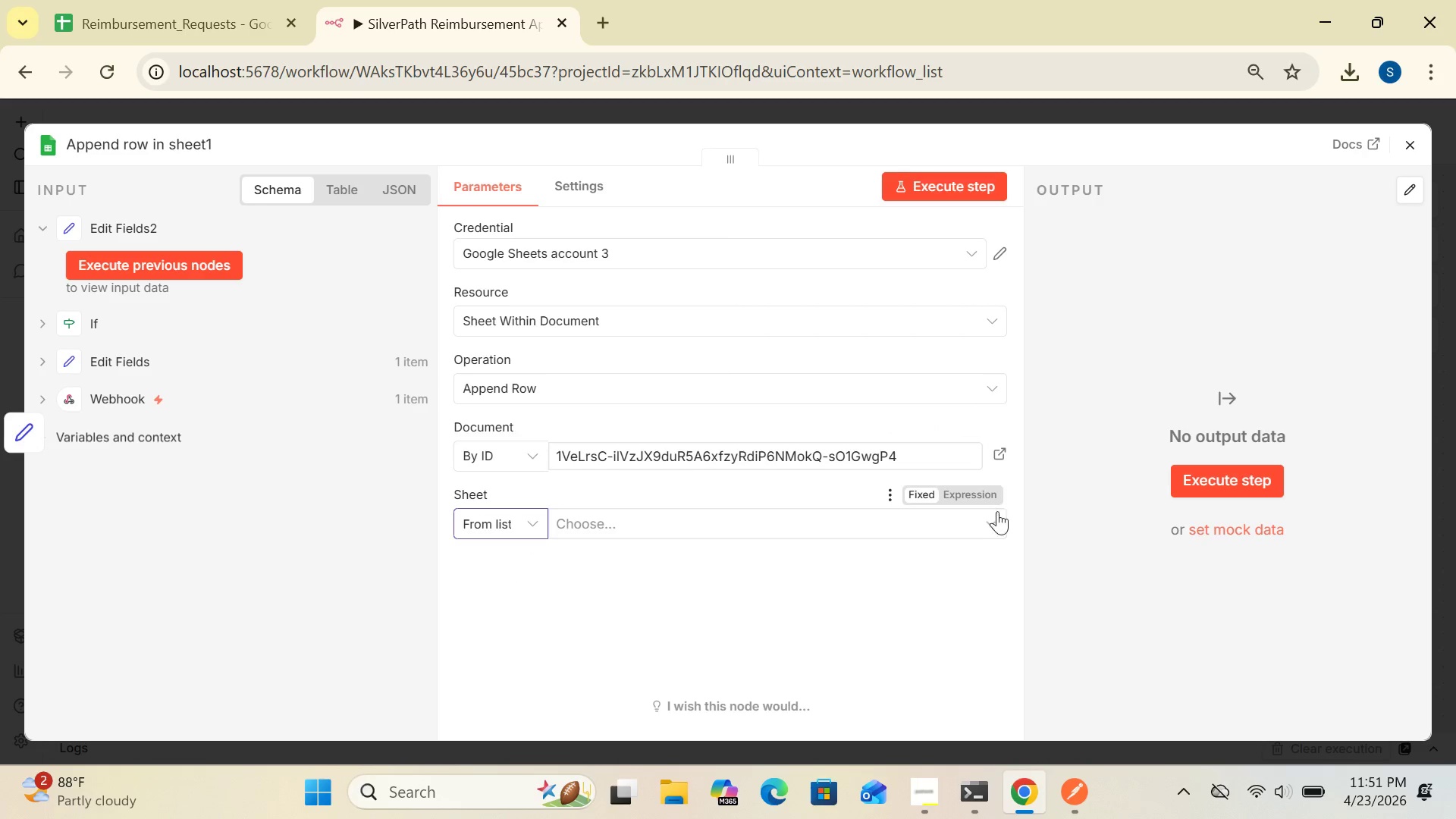 
left_click([977, 529])
 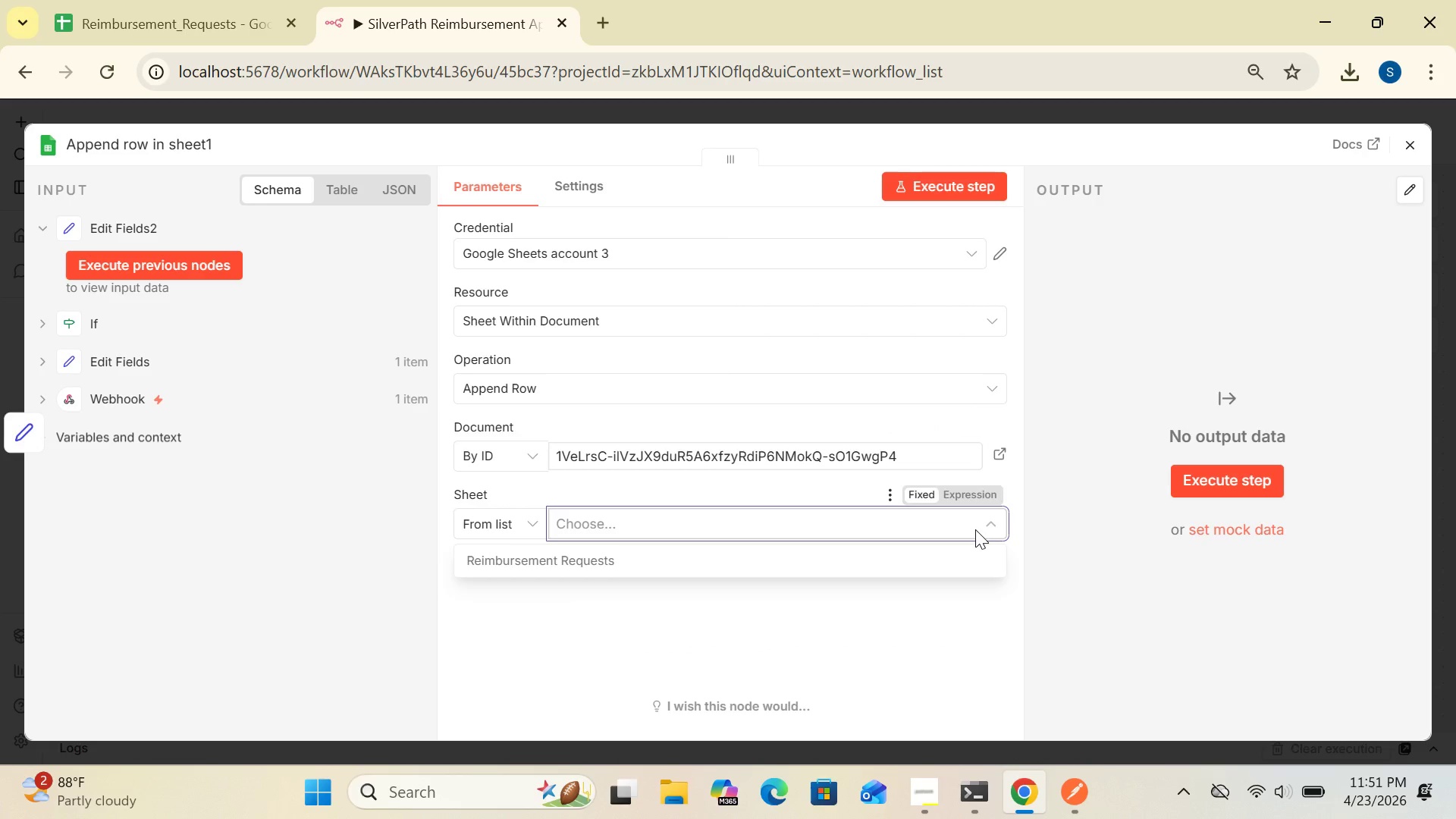 
left_click([876, 571])
 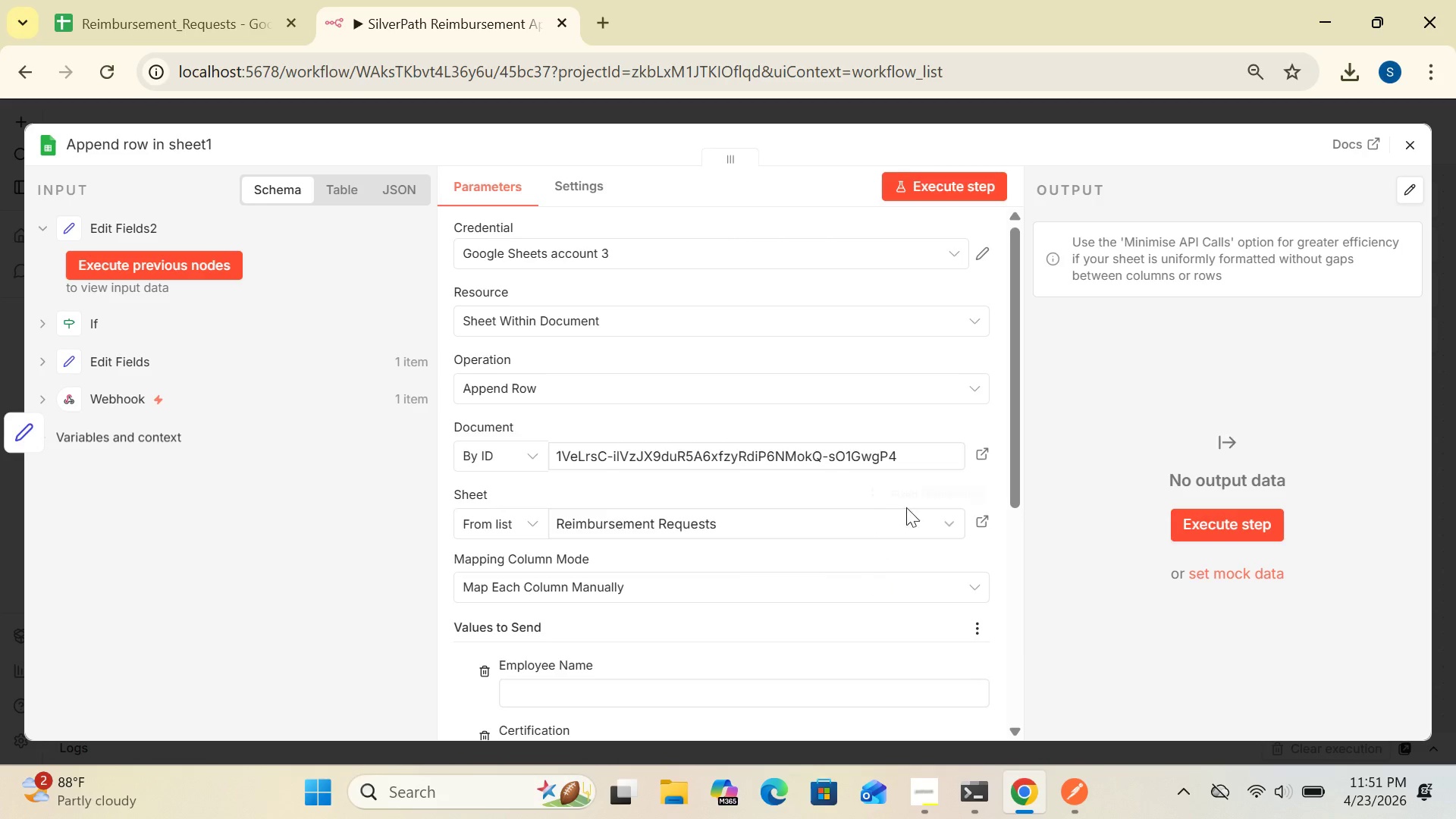 
wait(6.05)
 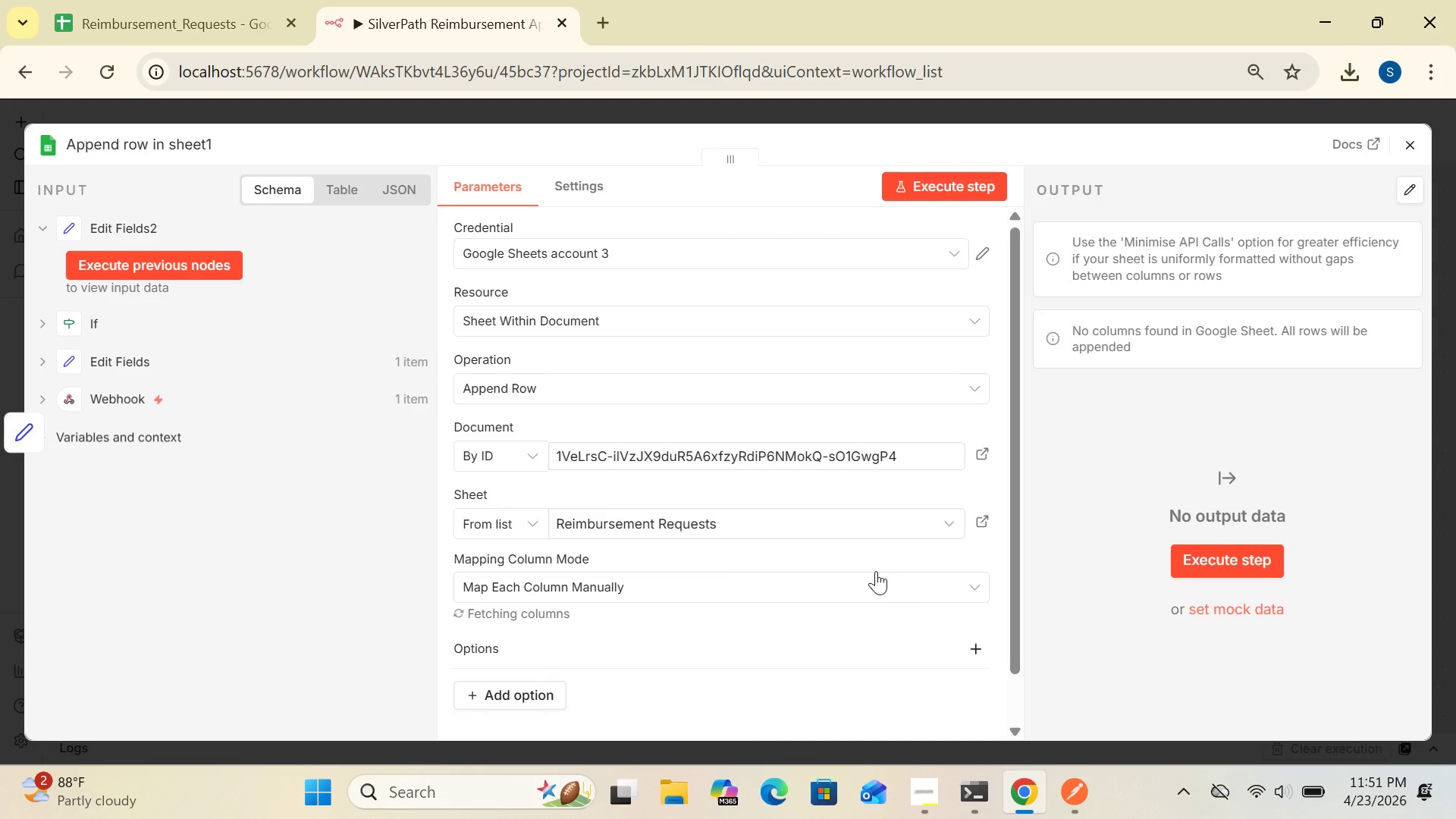 
left_click_drag(start_coordinate=[1010, 490], to_coordinate=[1022, 560])
 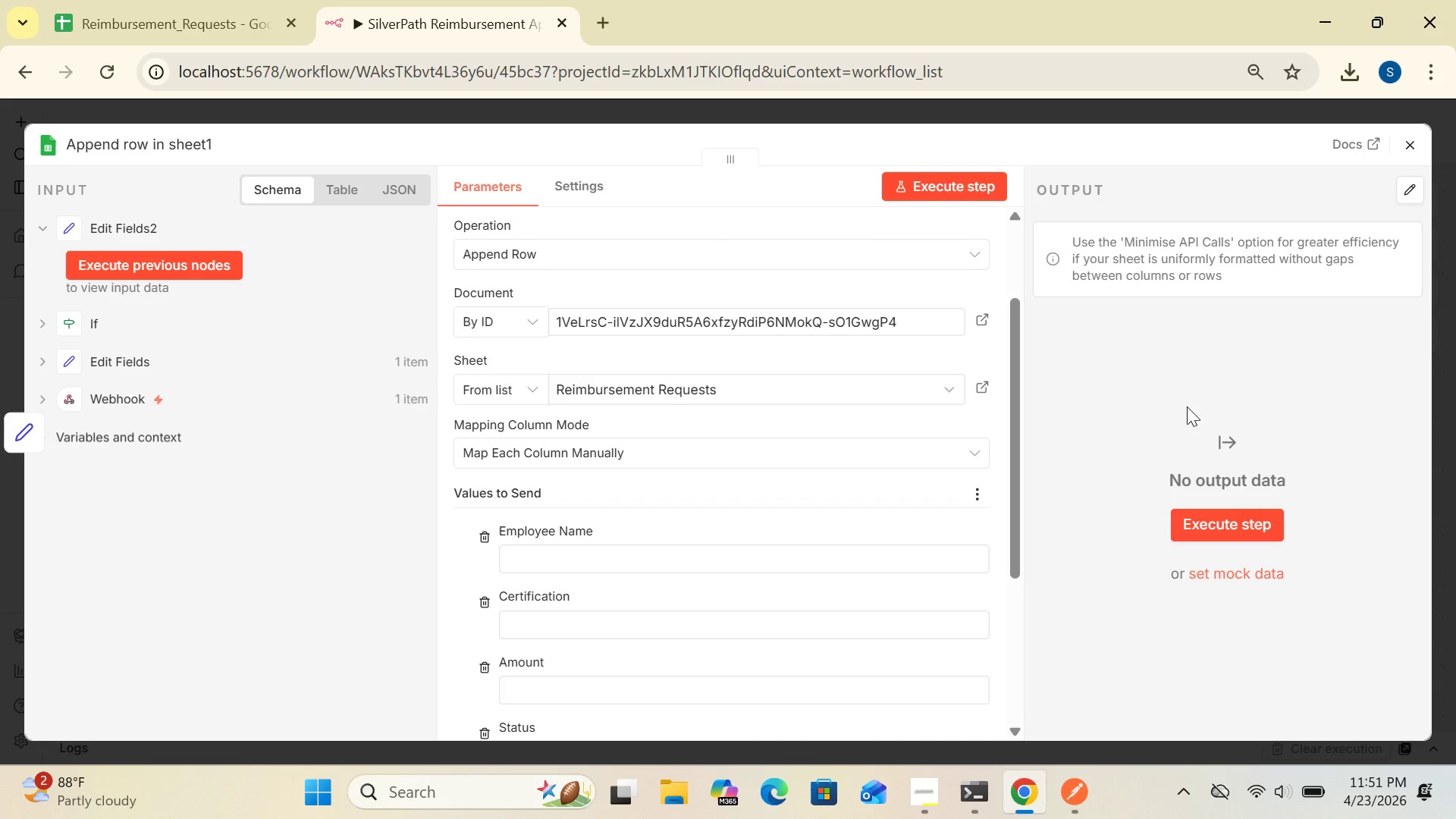 
wait(6.55)
 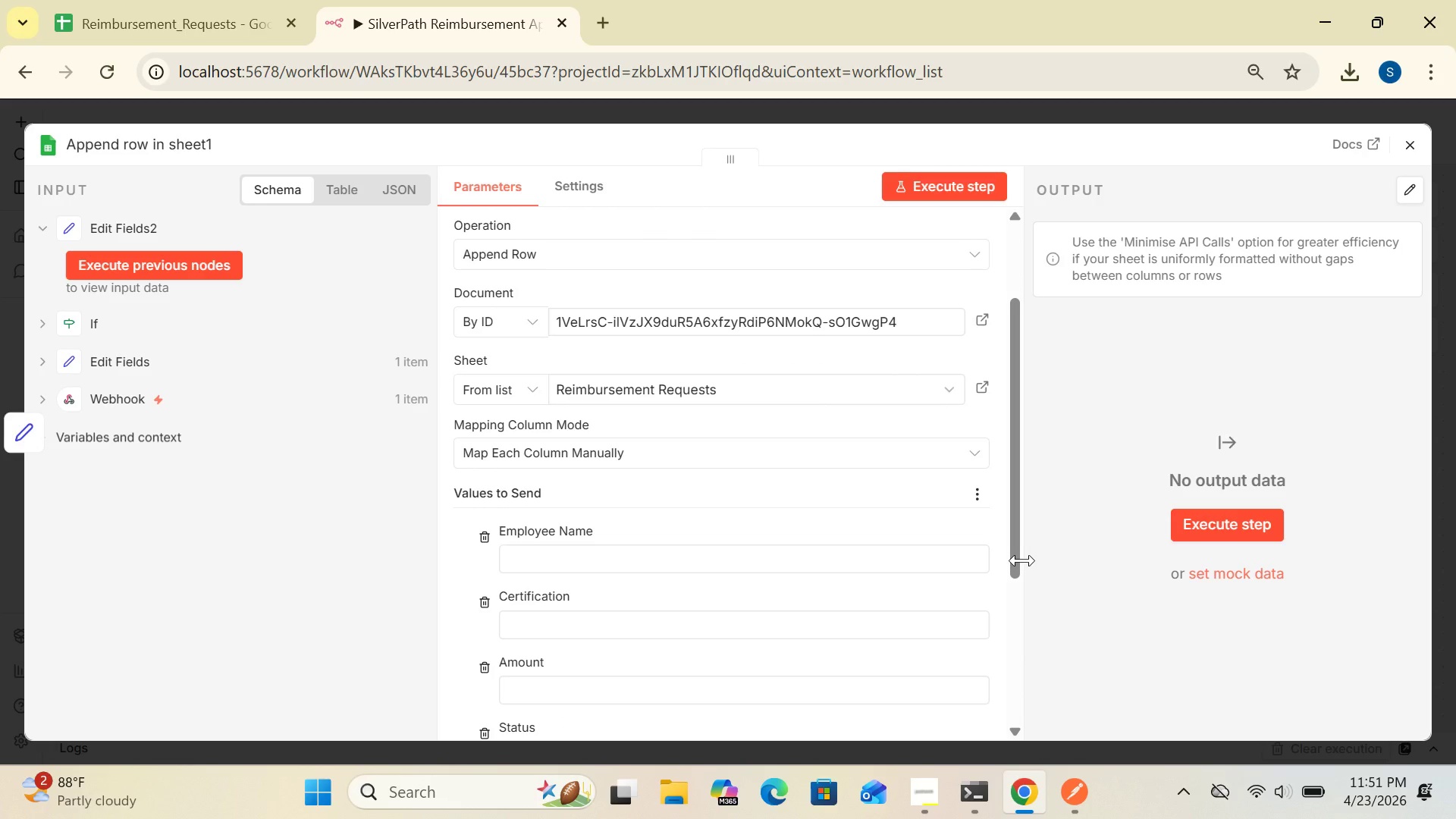 
left_click([1404, 144])
 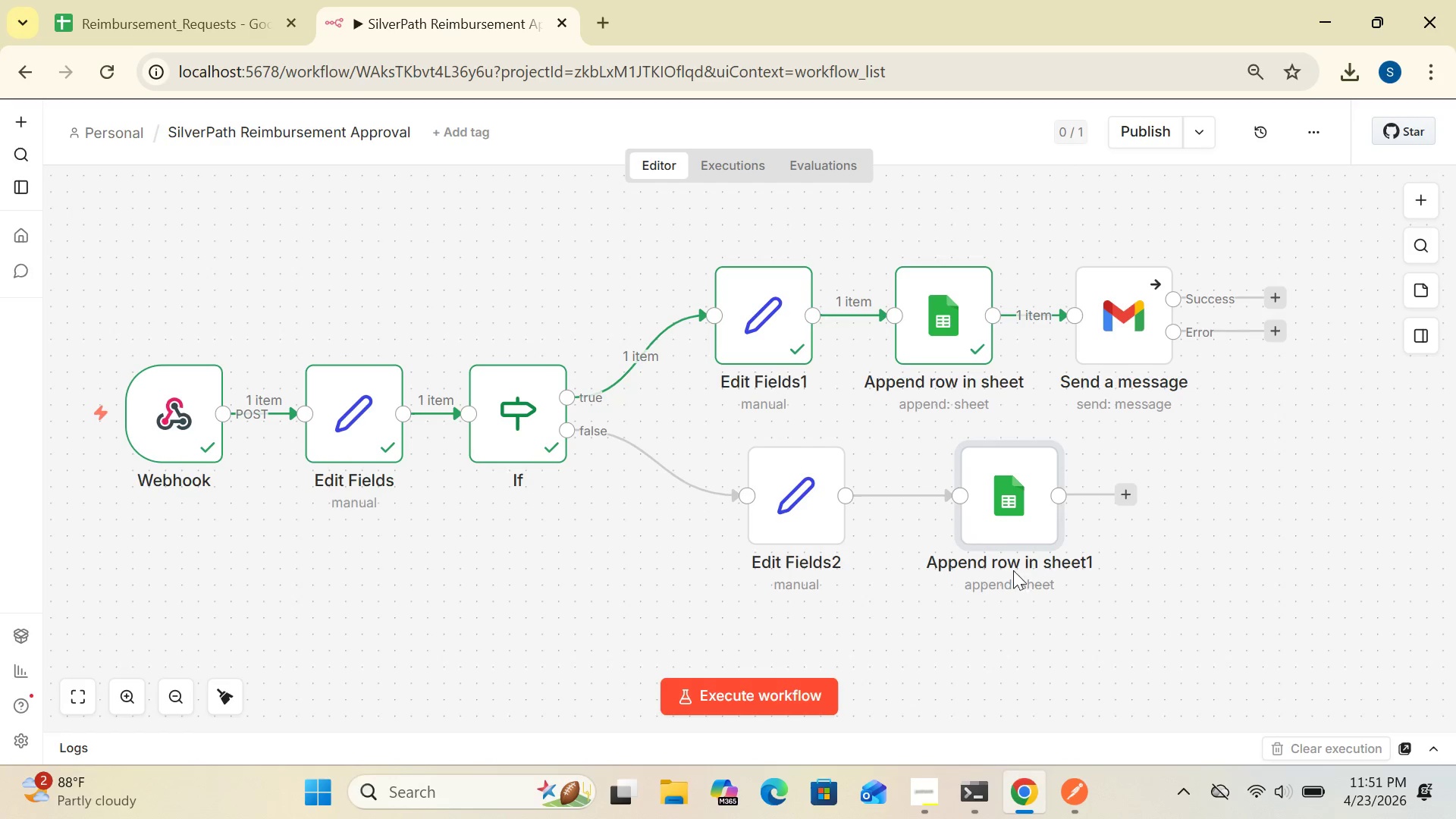 
double_click([1009, 513])
 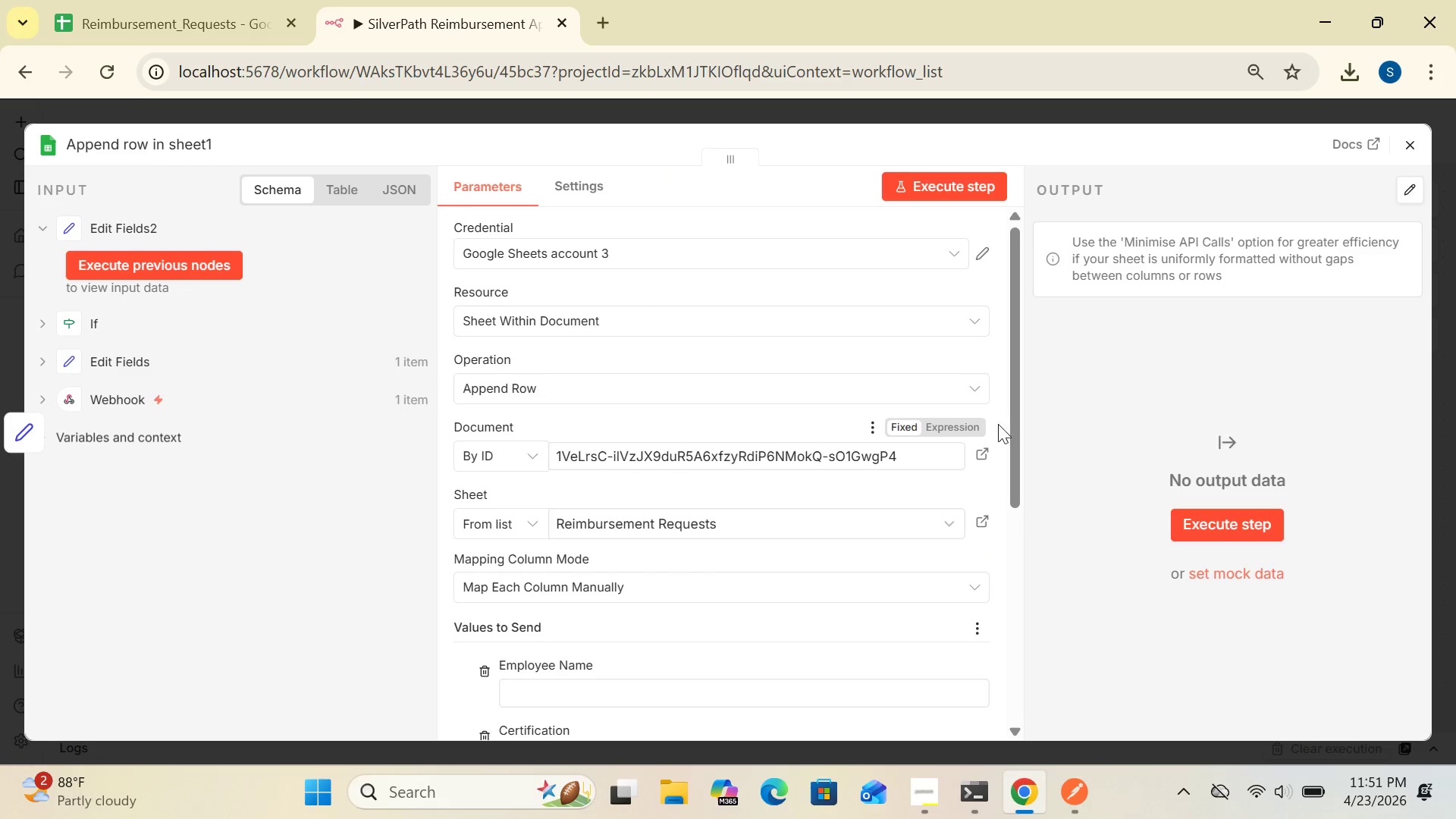 
left_click_drag(start_coordinate=[1021, 431], to_coordinate=[1037, 530])
 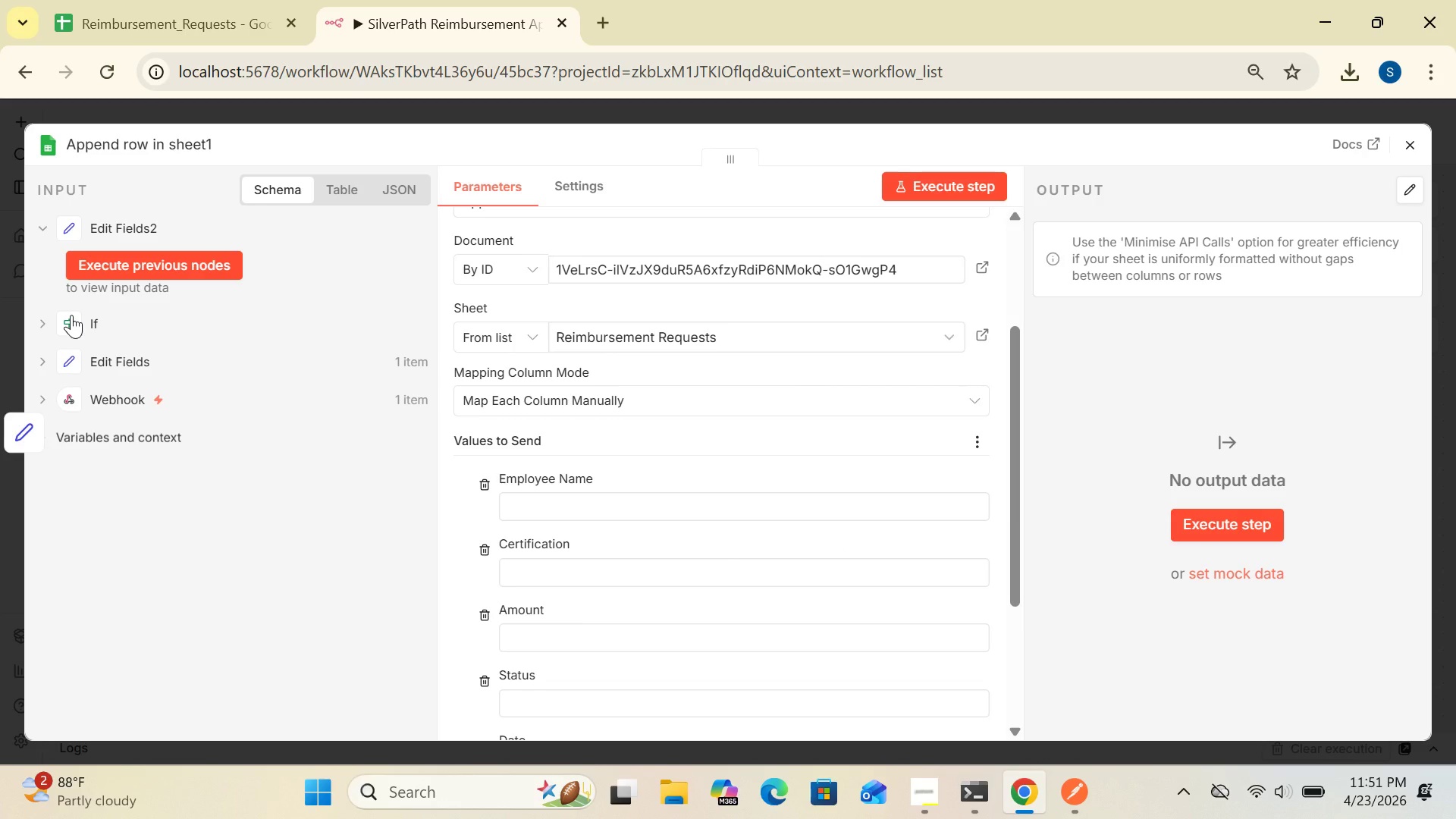 
left_click([71, 315])
 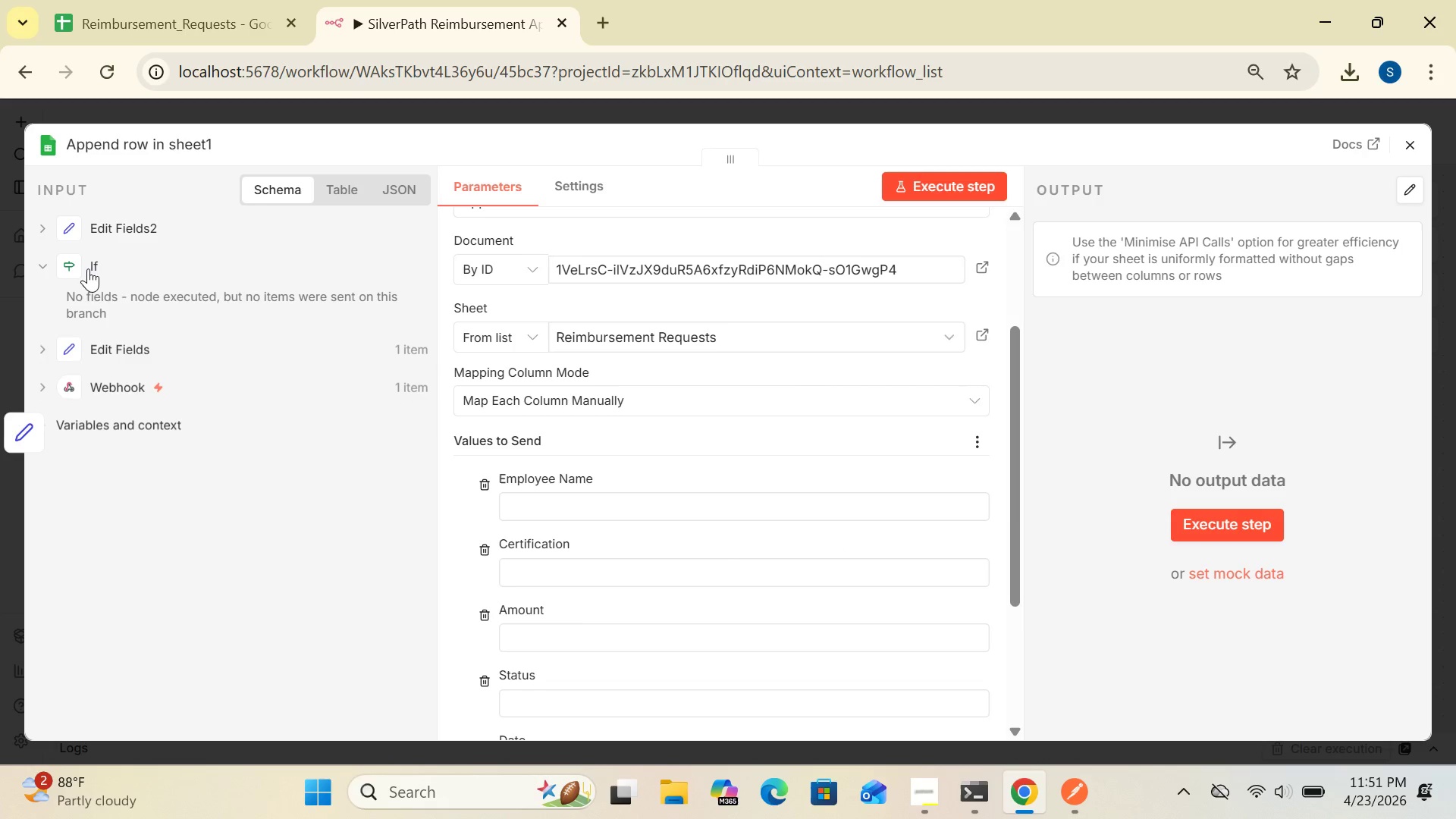 
left_click([88, 265])
 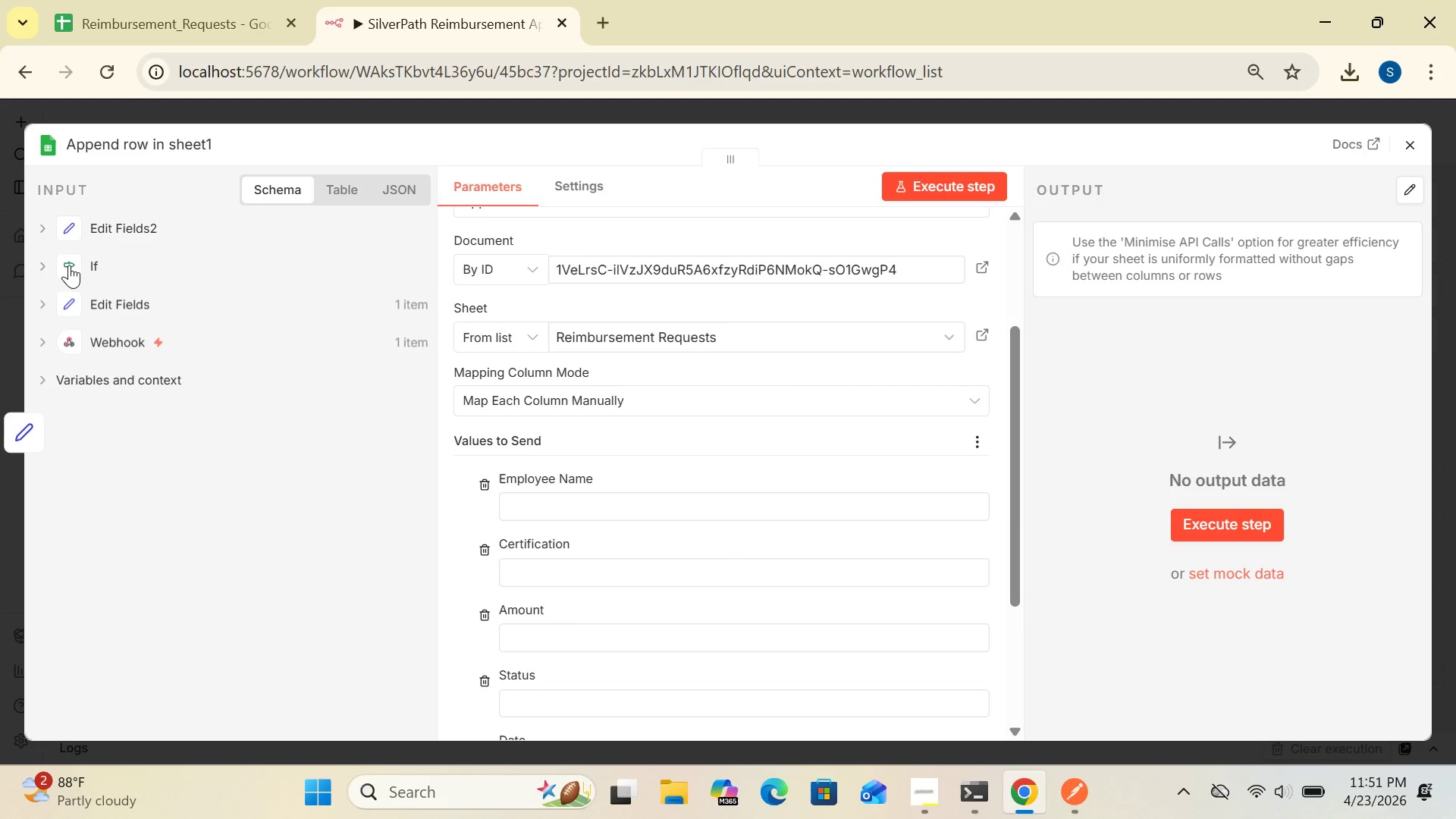 
left_click([69, 264])
 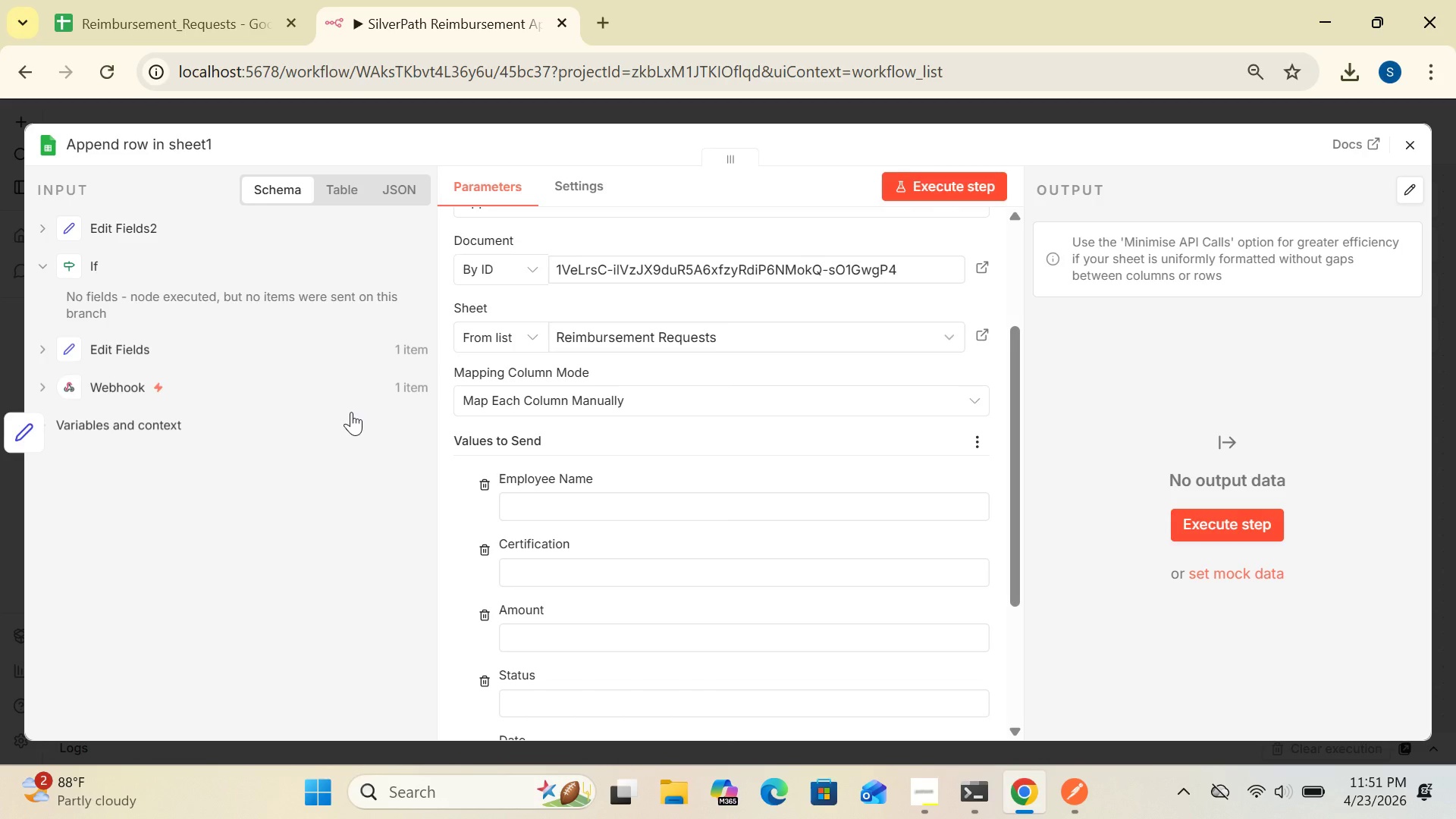 
wait(7.09)
 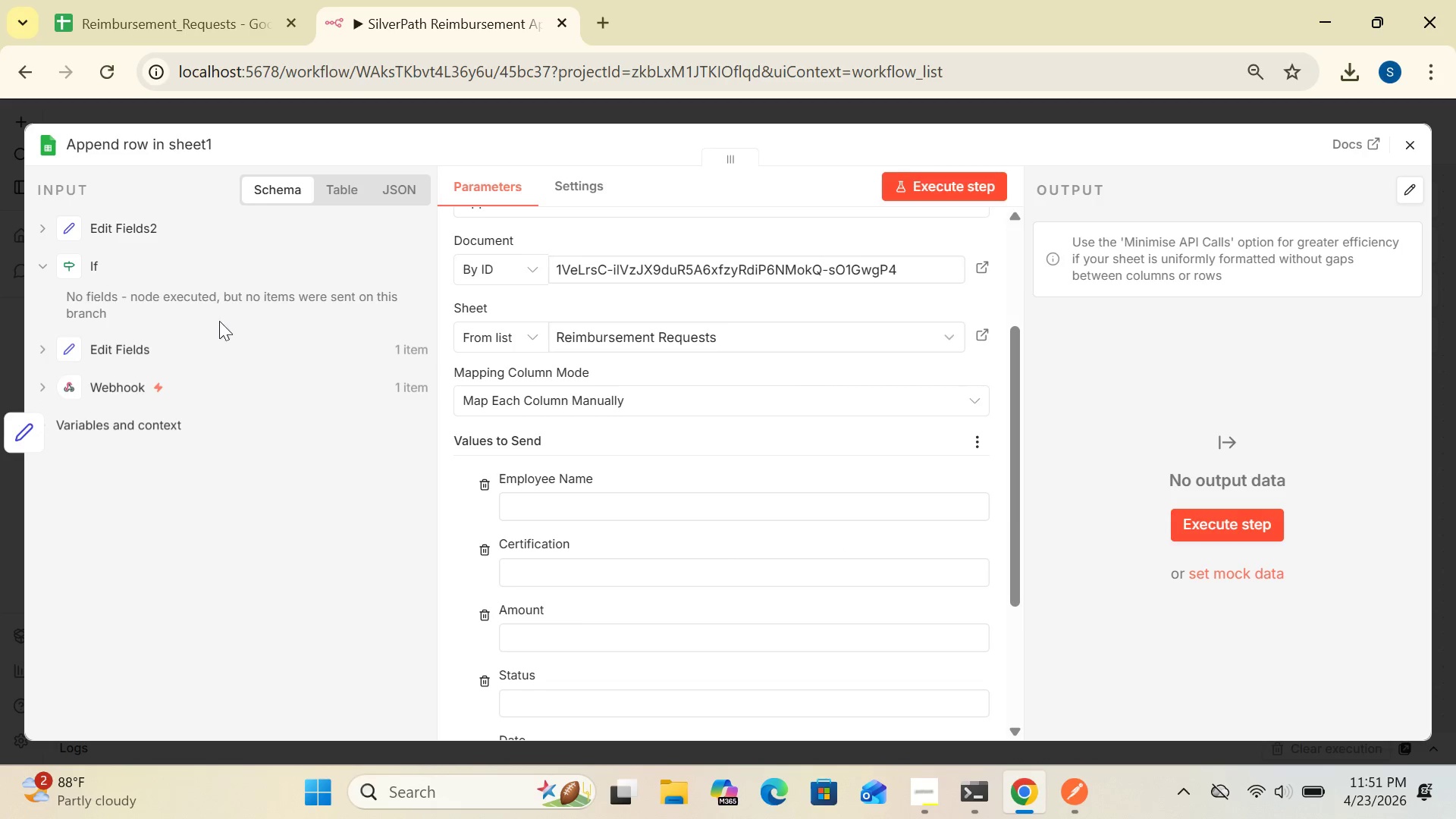 
left_click([522, 507])
 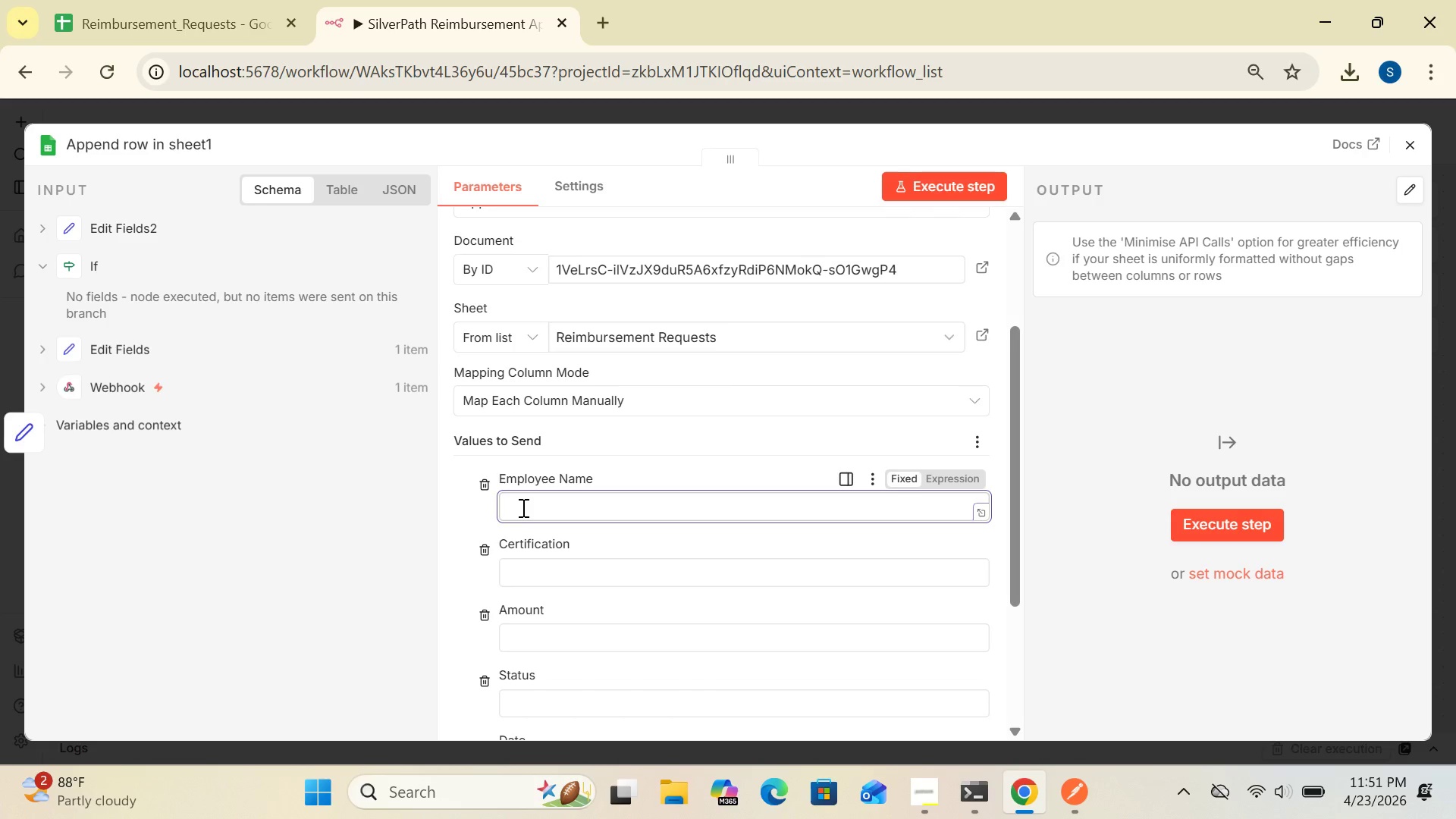 
key(Shift+BracketLeft)
 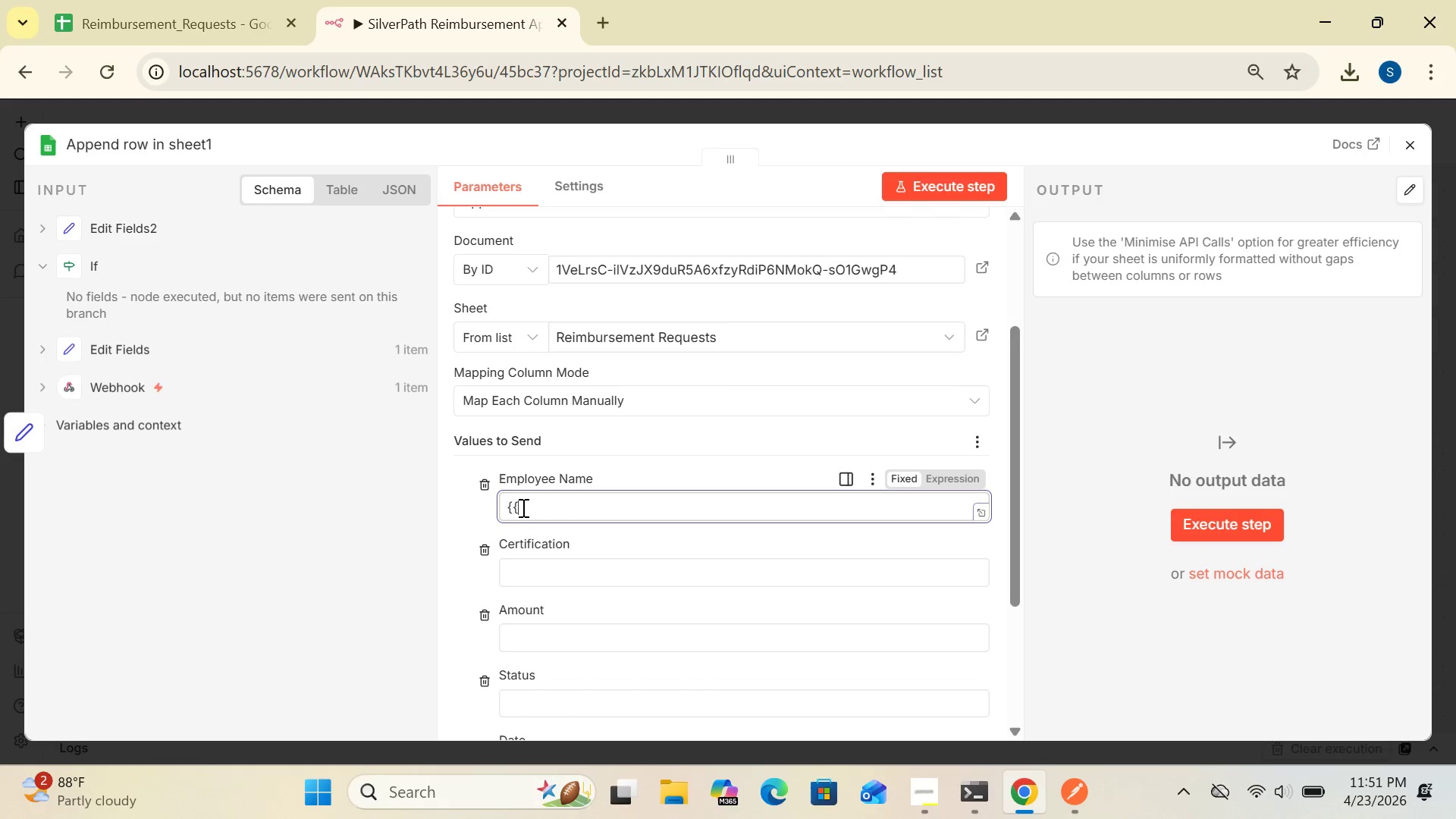 
key(Shift+BracketLeft)
 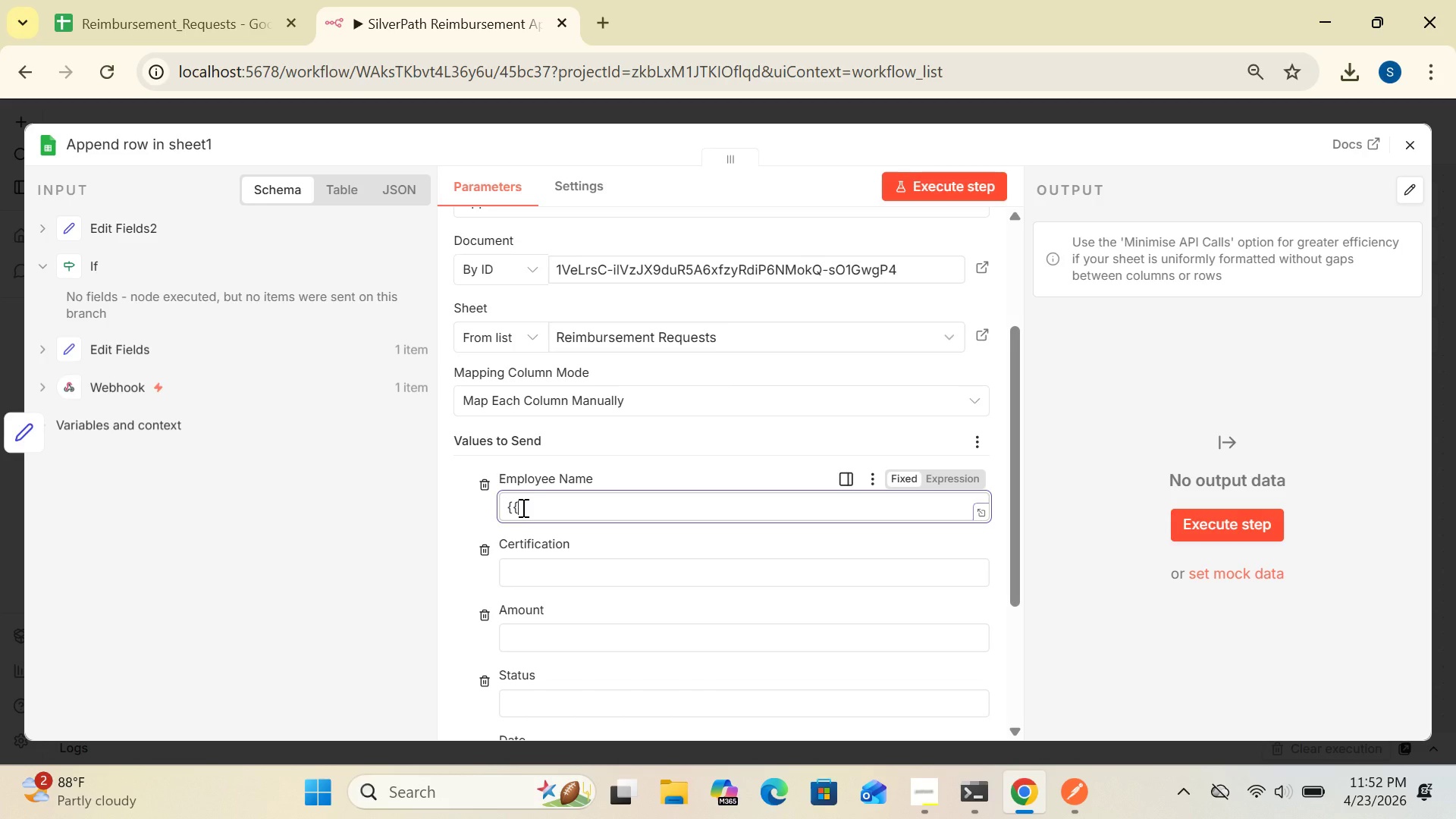 
key(Space)
 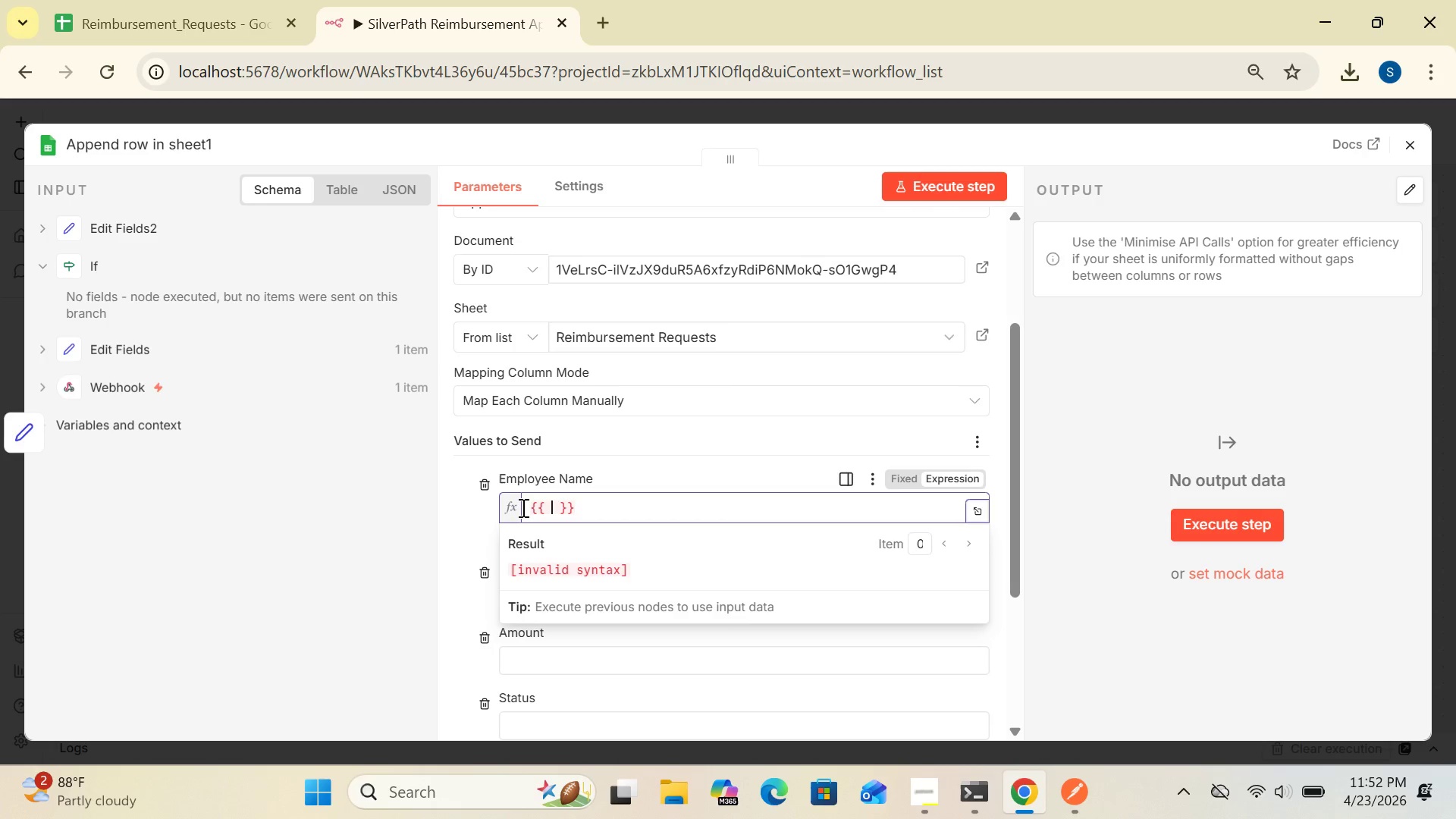 
key(Shift+2)
 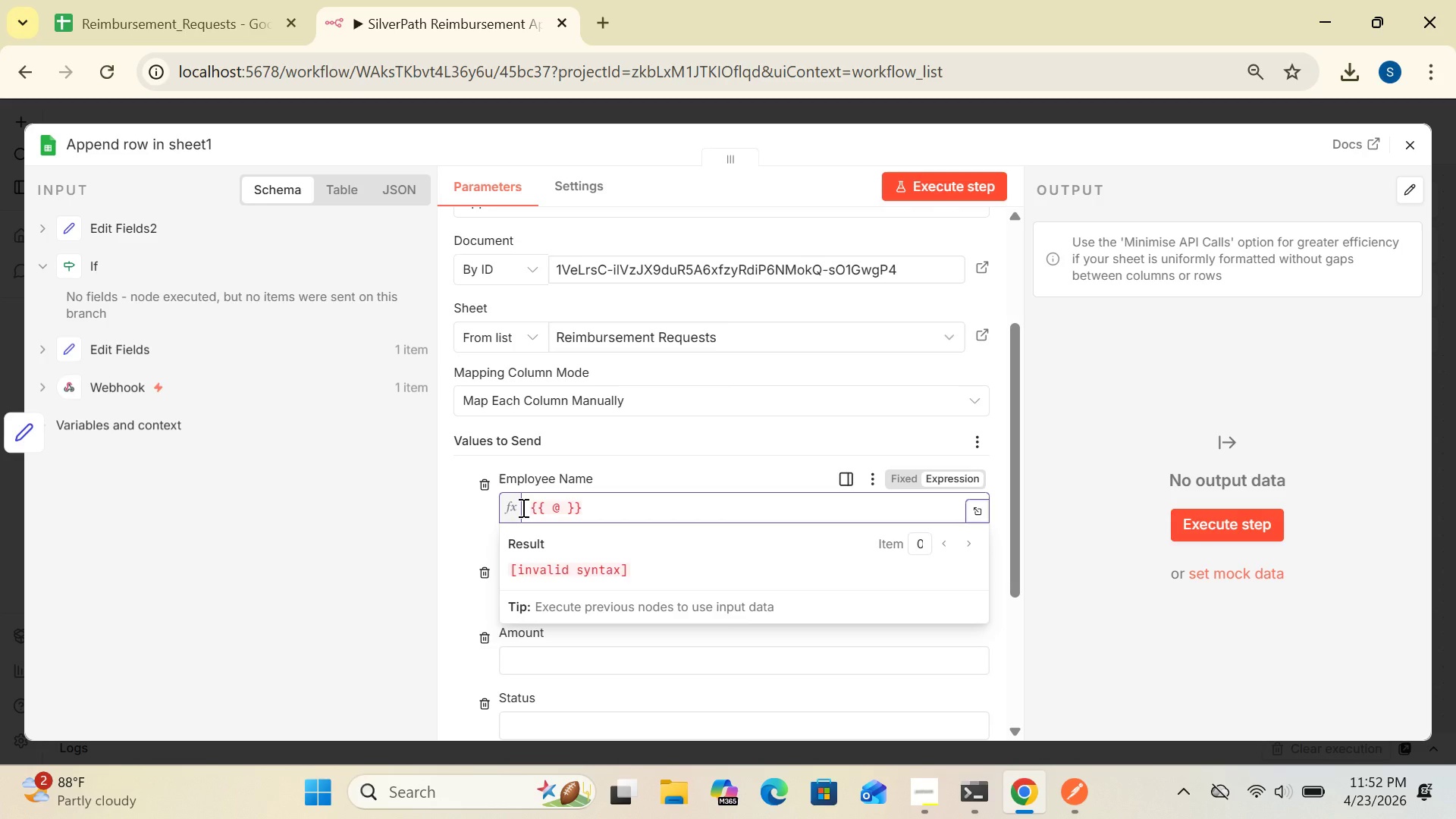 
key(Backspace)
 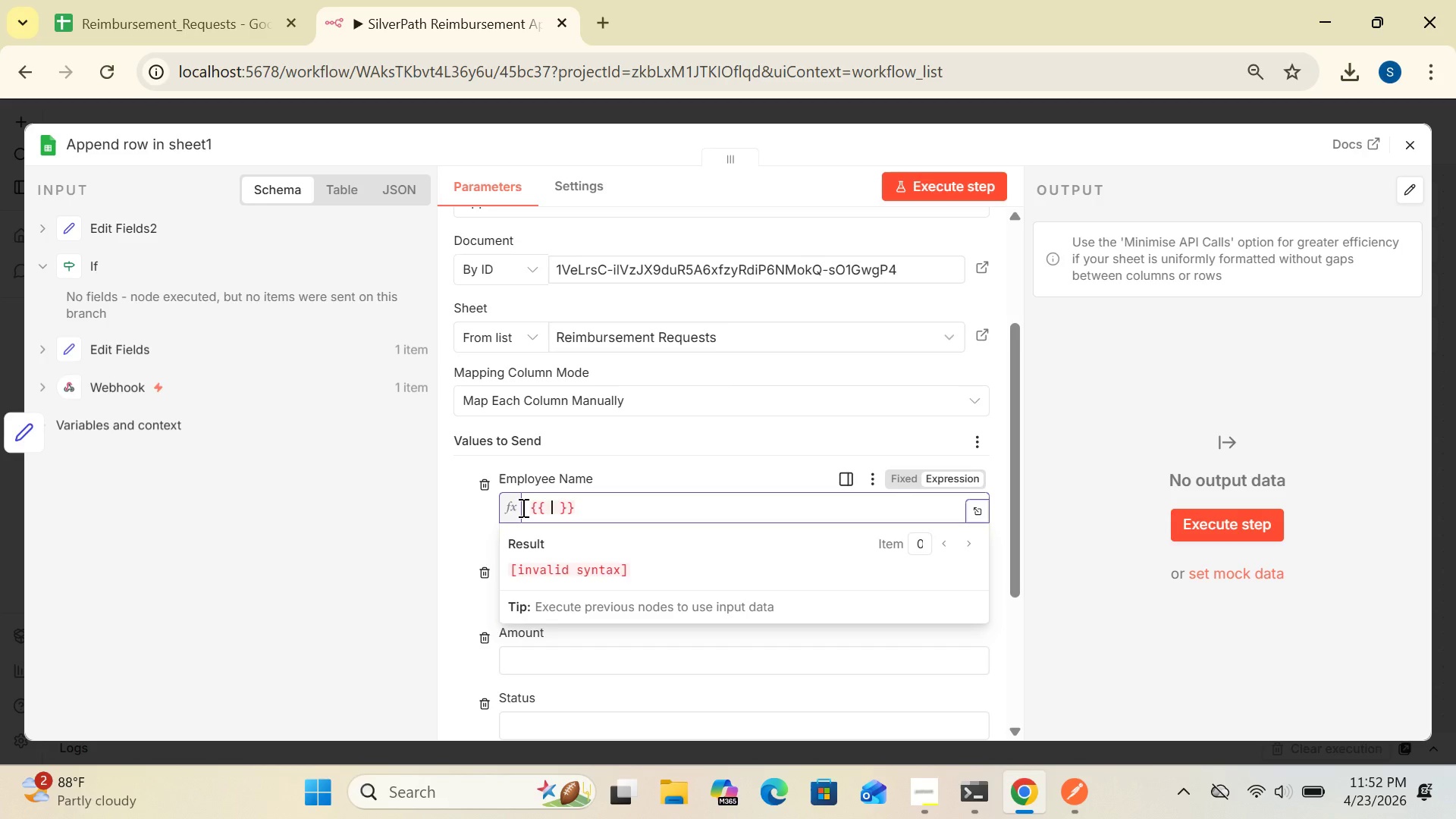 
key(Shift+4)
 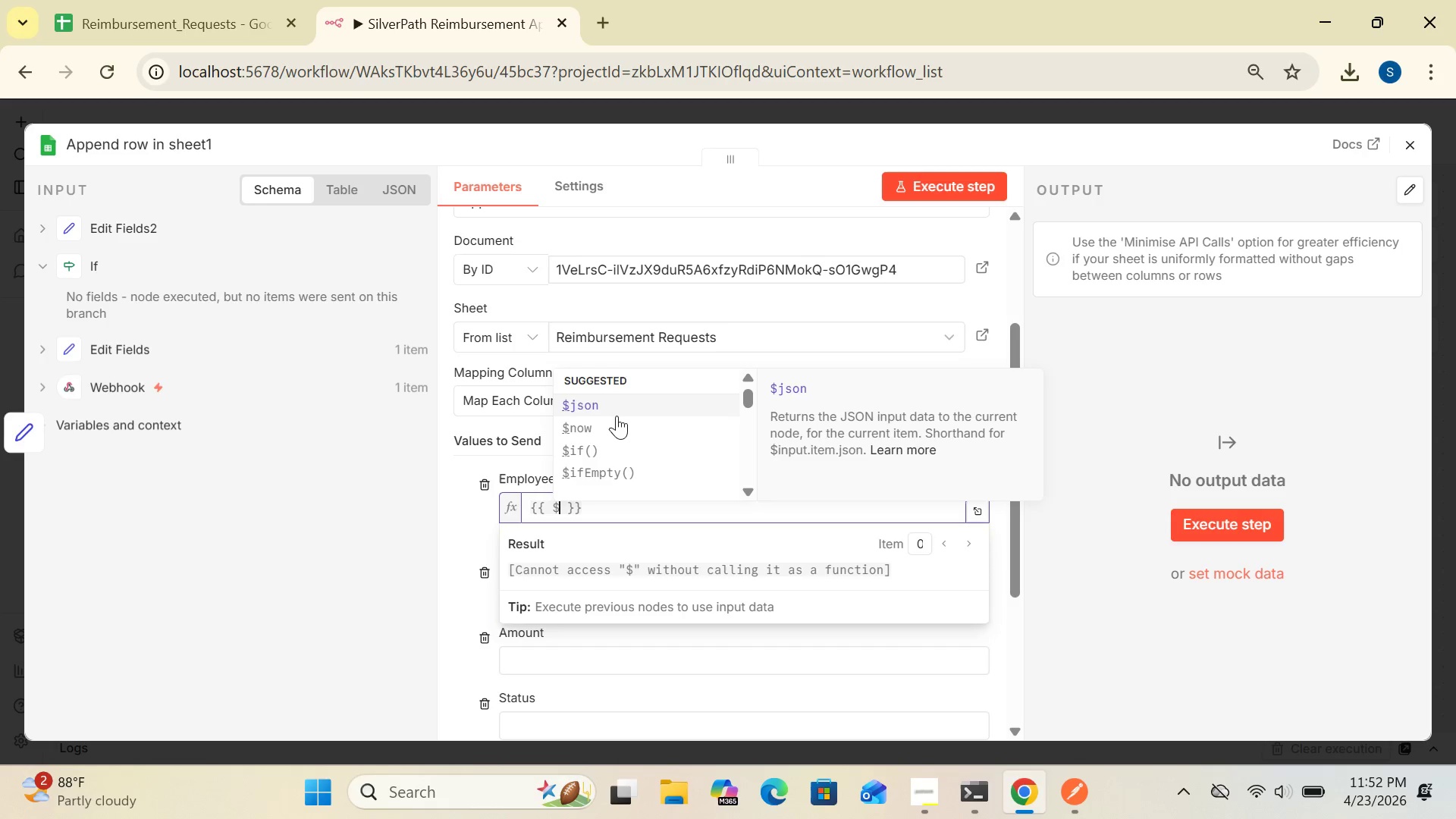 
left_click([610, 395])
 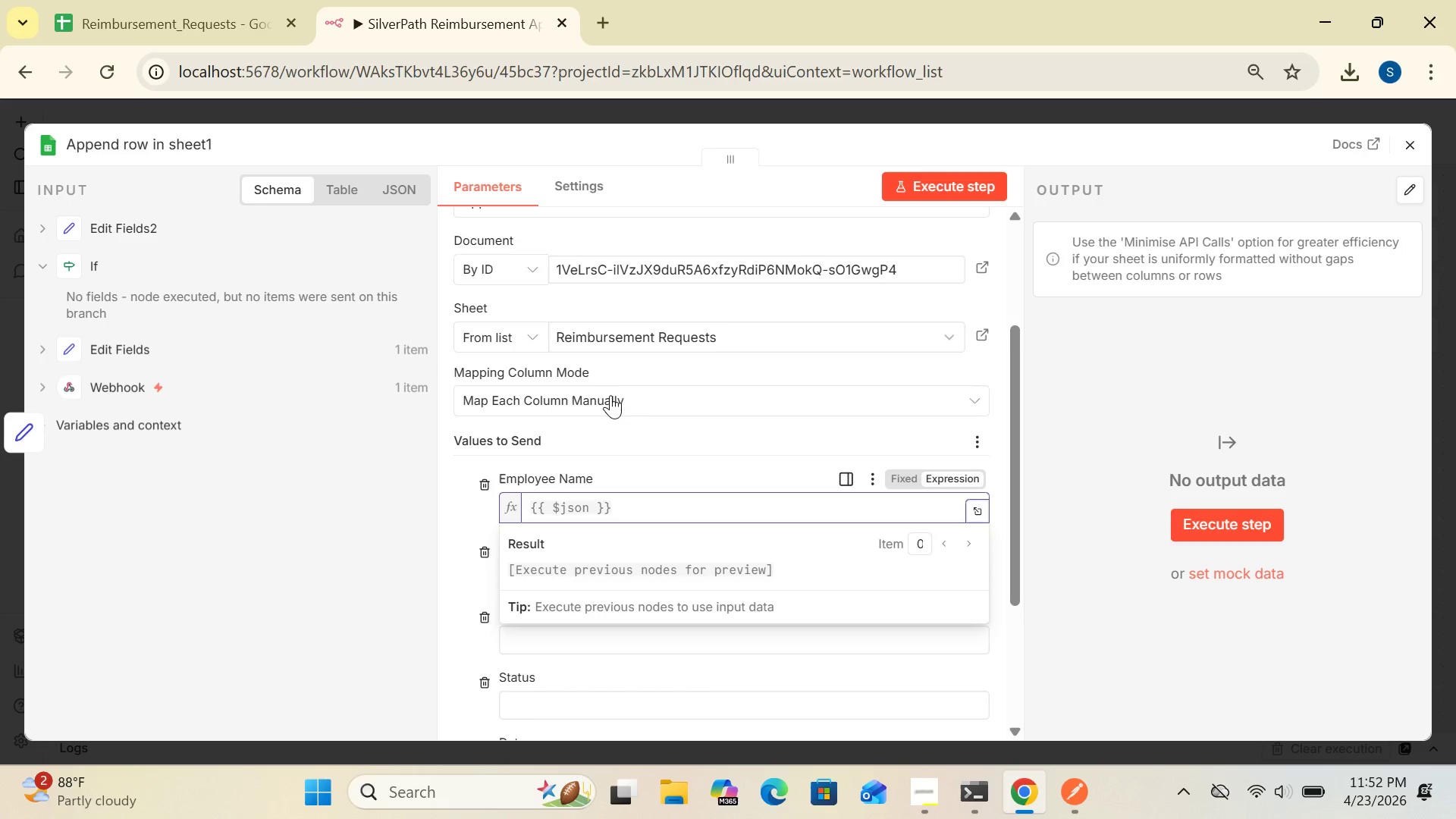 
wait(5.34)
 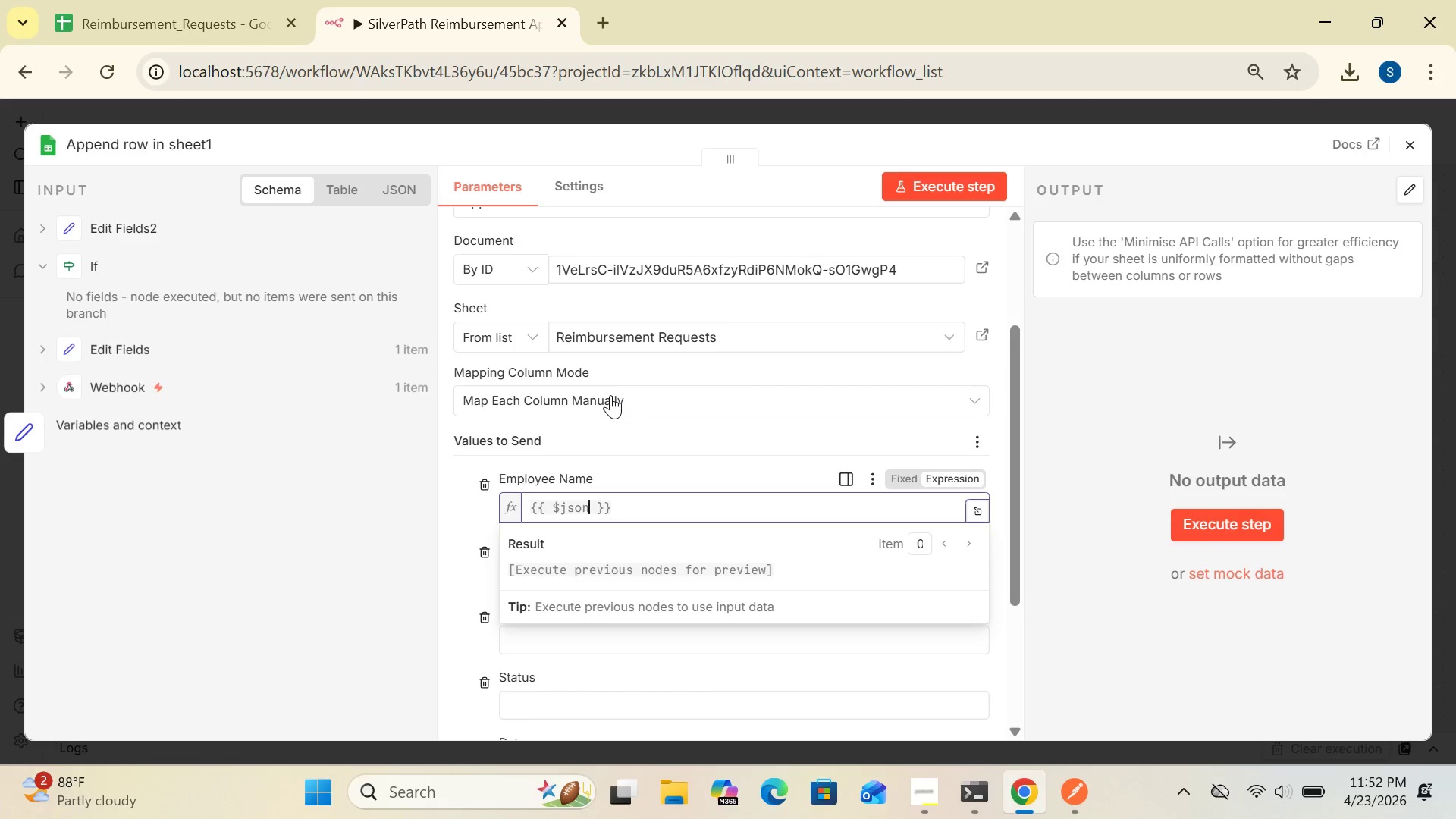 
key(Backspace)
 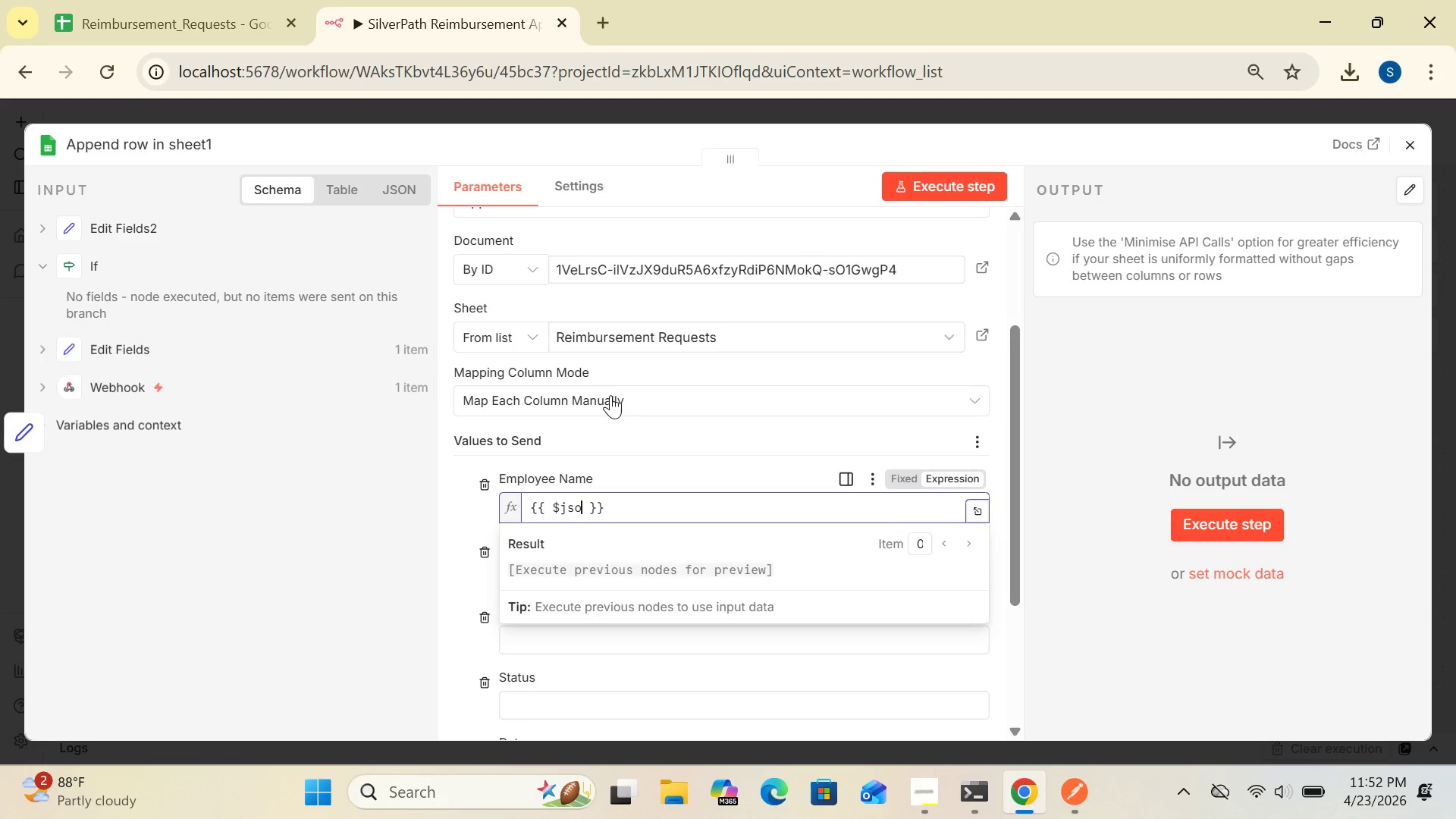 
key(Backspace)
 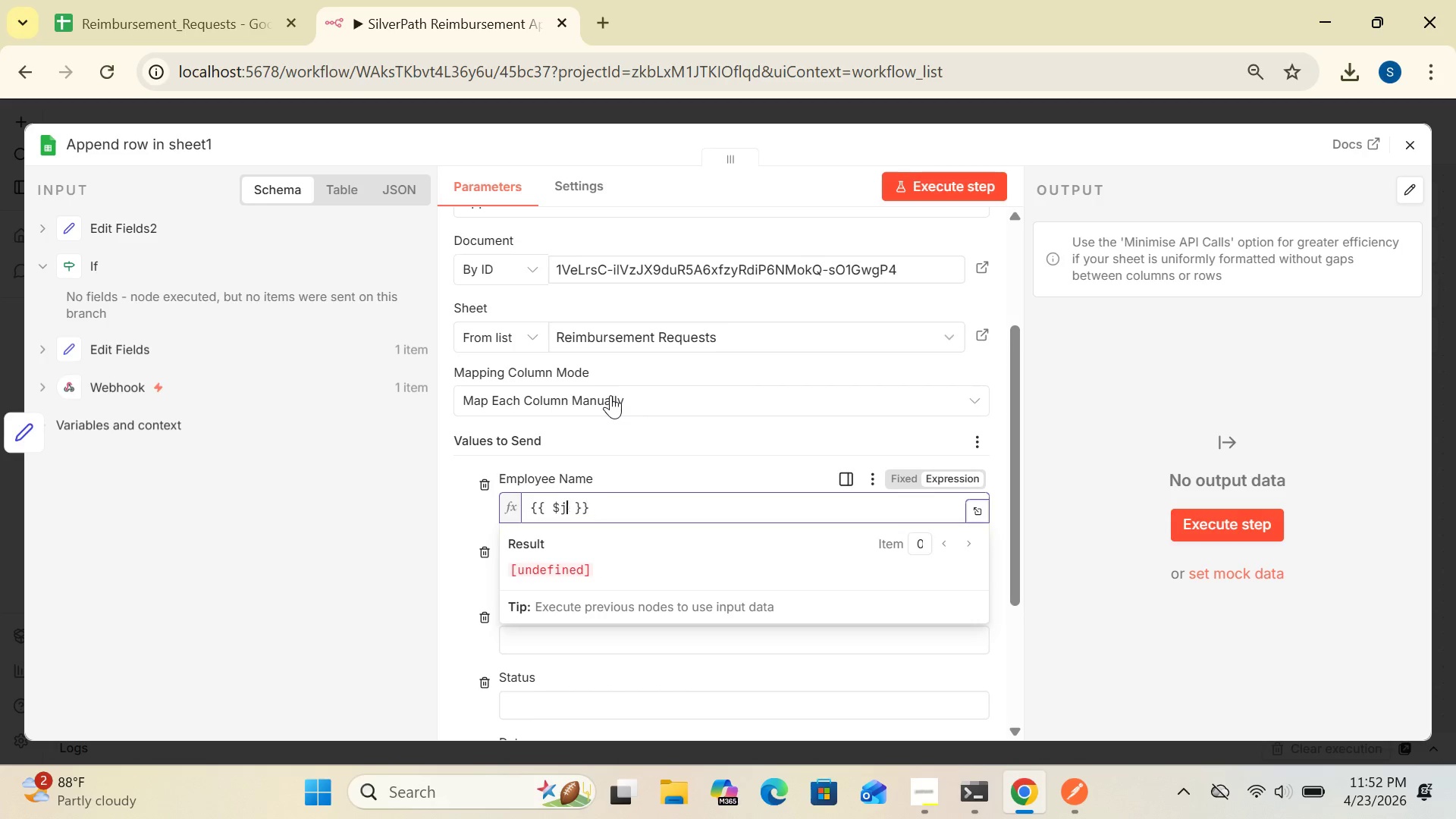 
key(Backspace)
 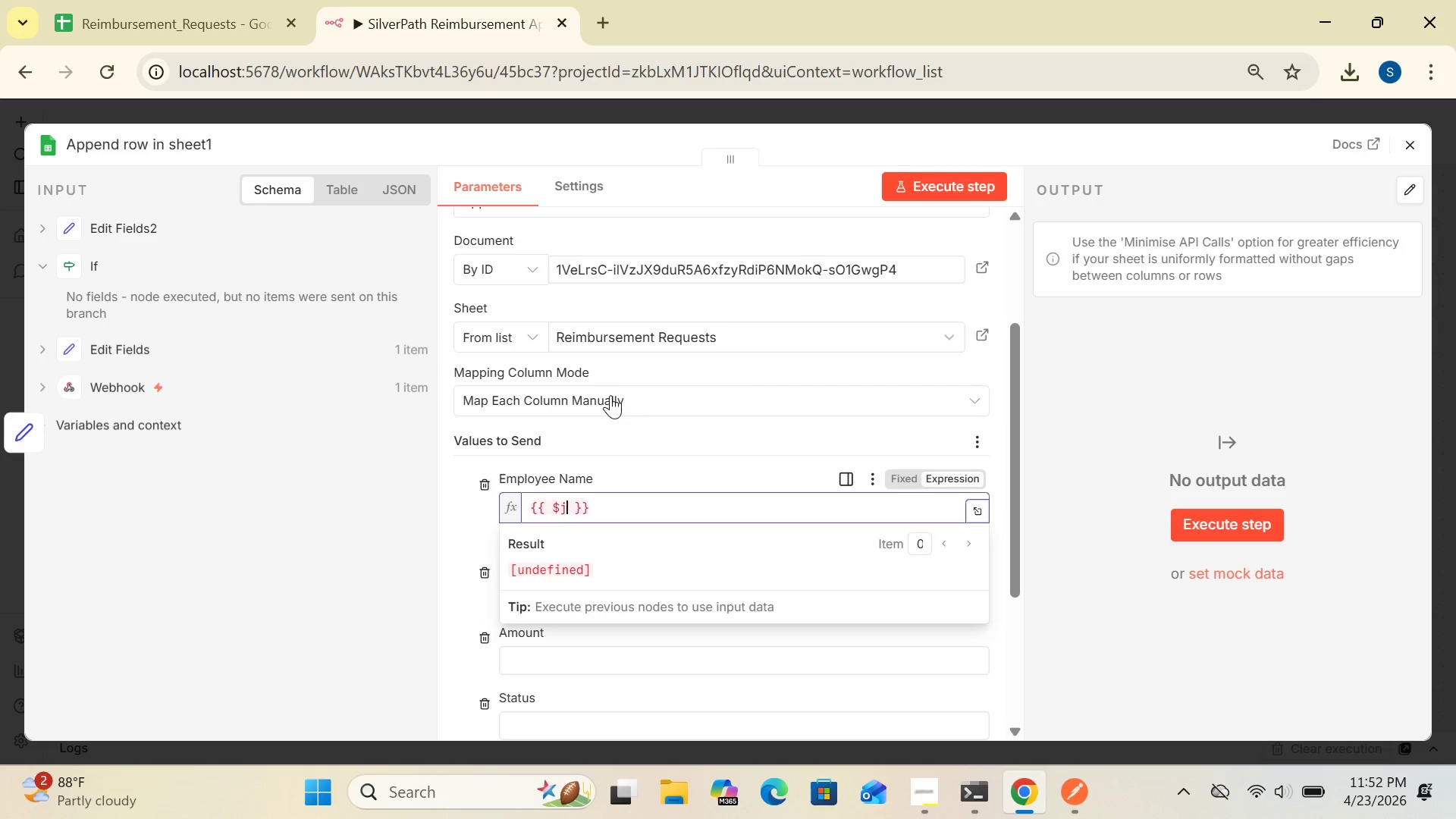 
key(Backspace)
 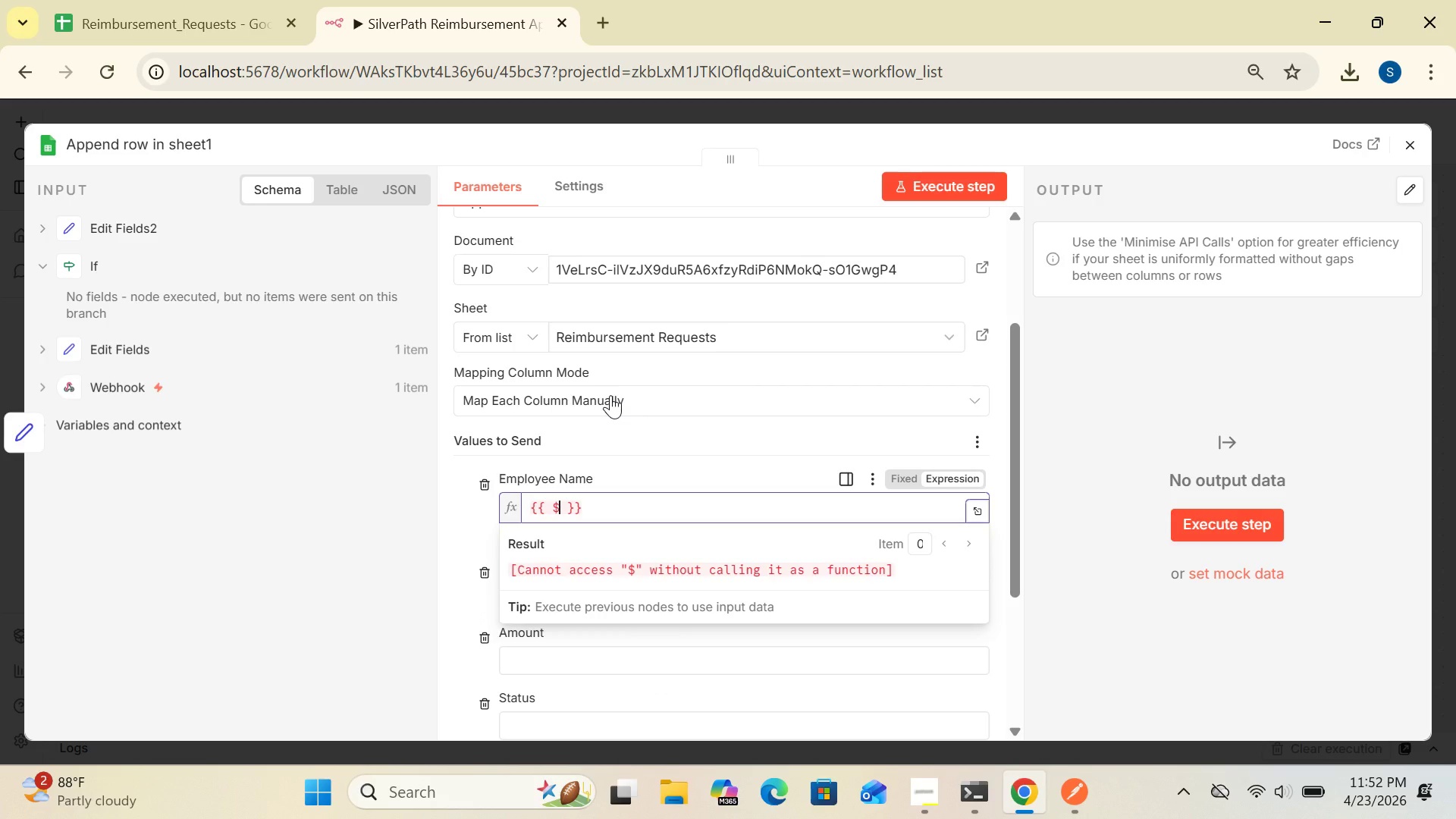 
key(Shift+9)
 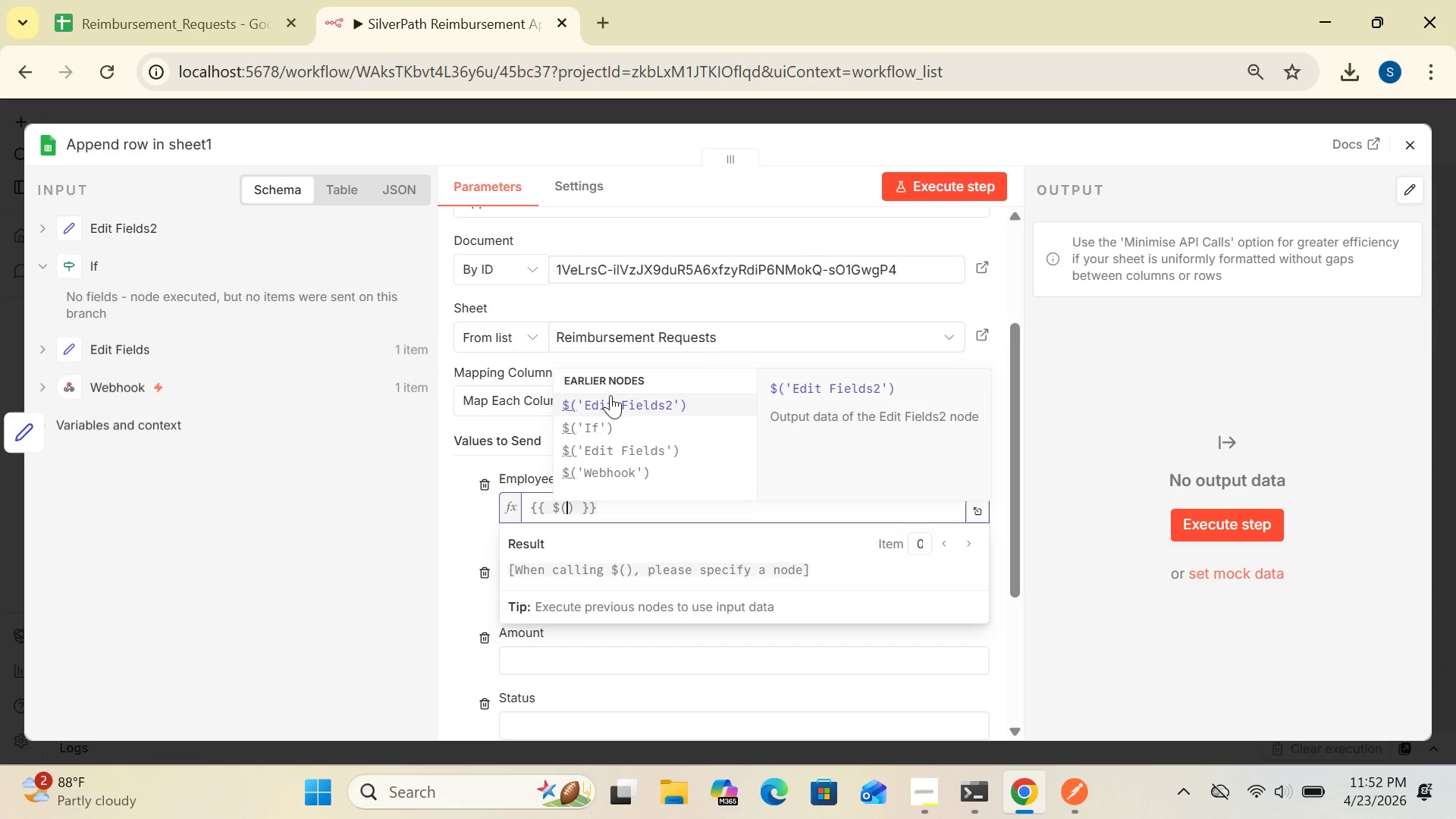 
key(Quote)
 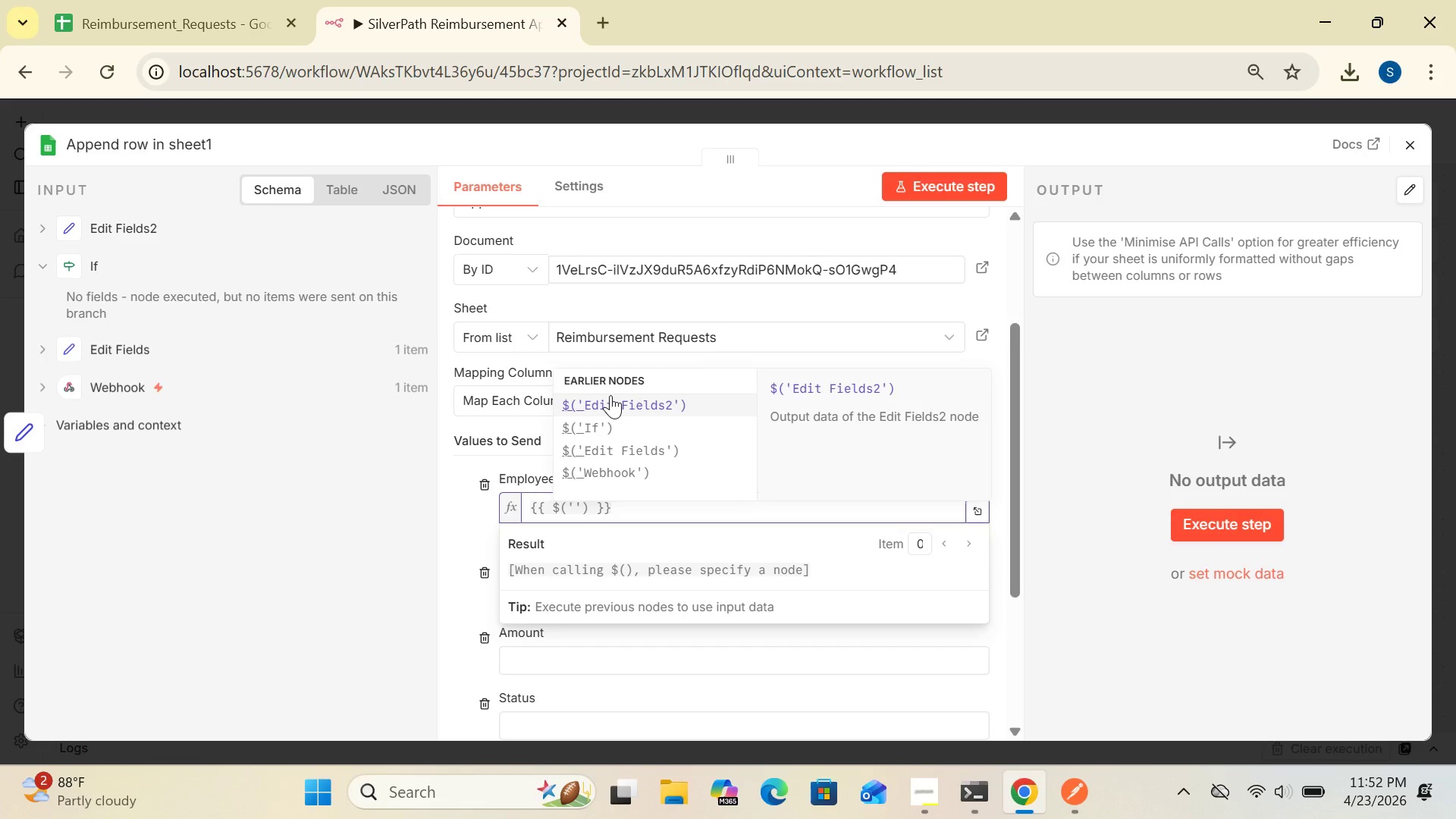 
key(I)
 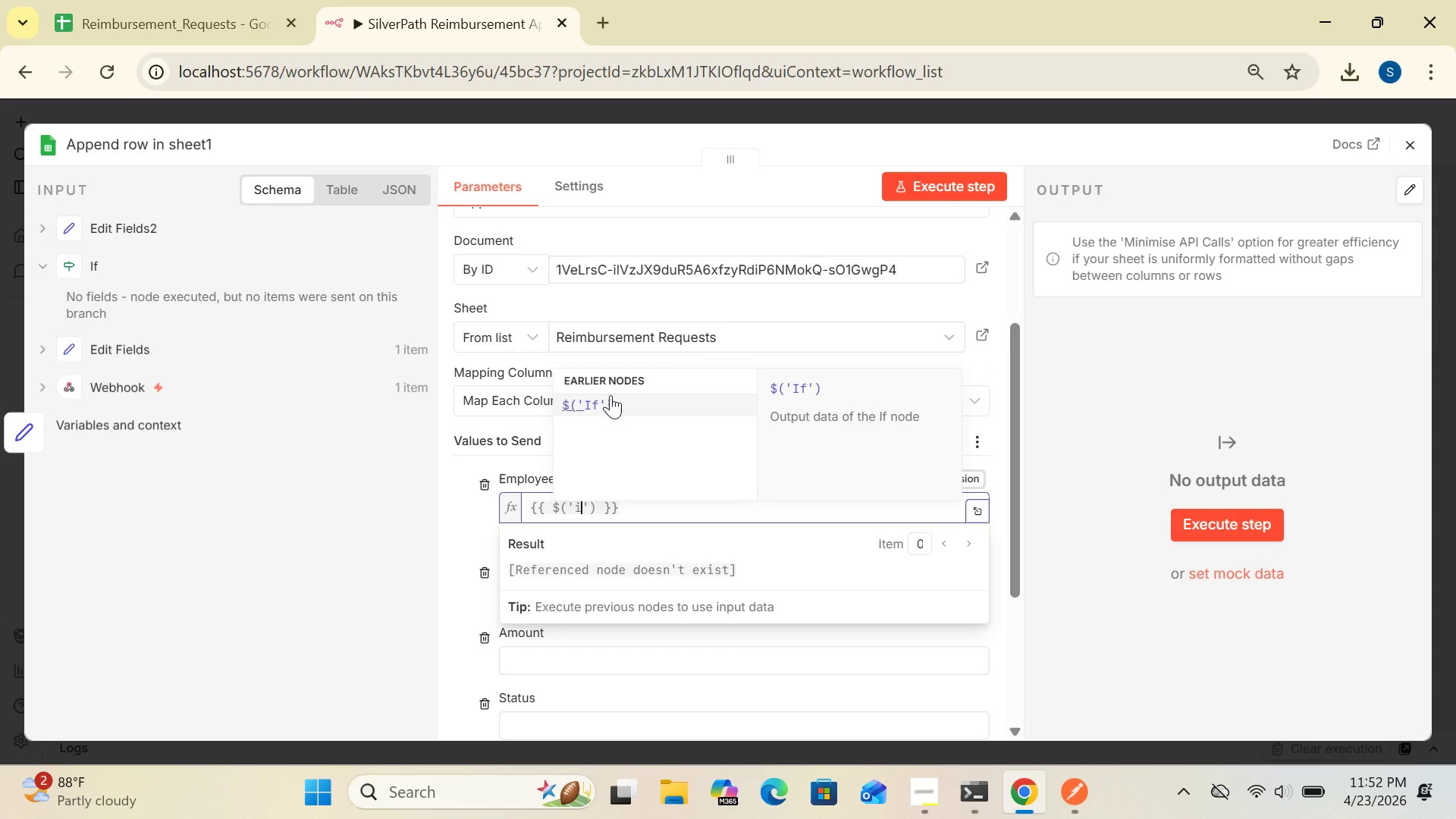 
key(Backspace)
 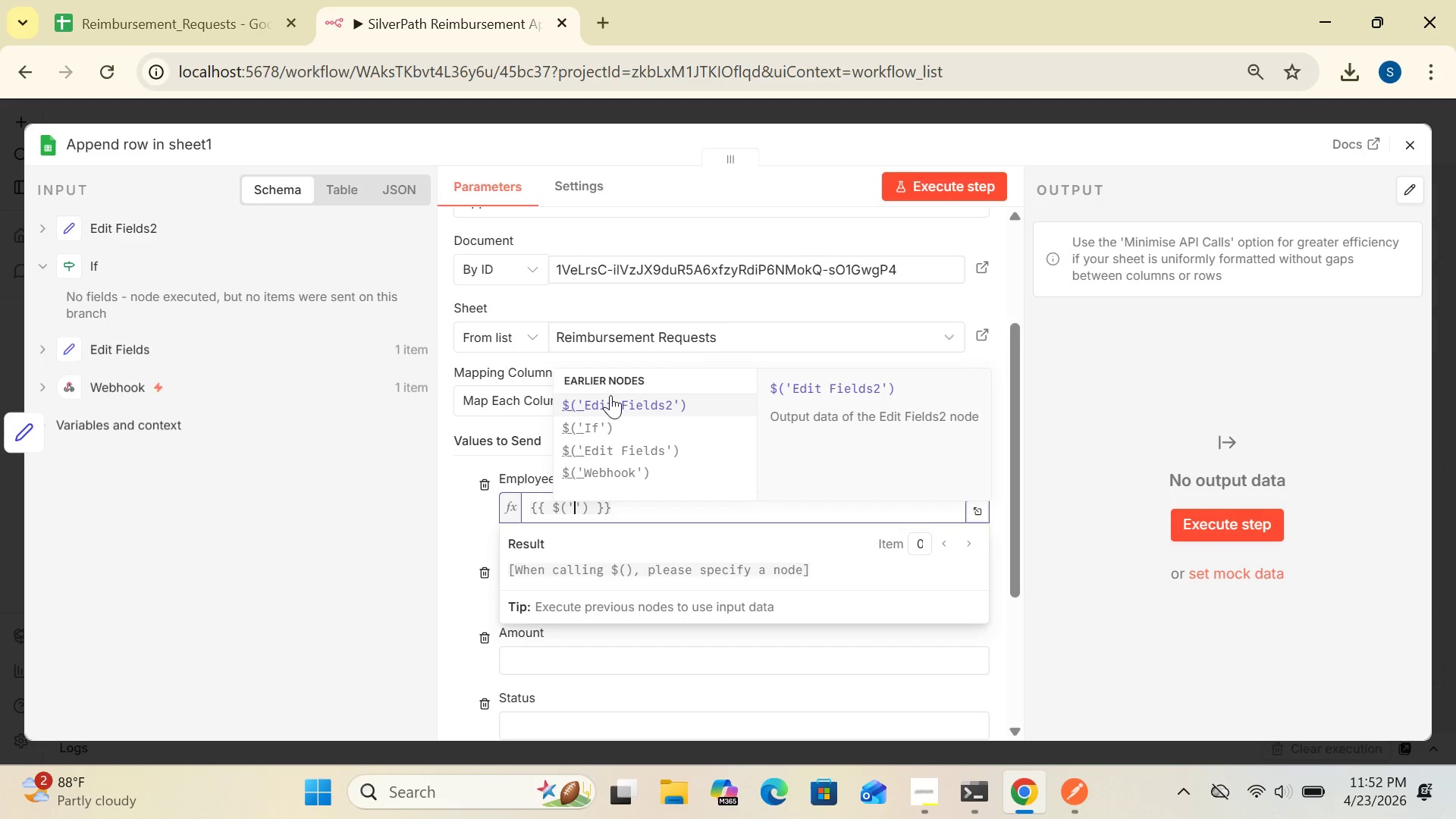 
key(CapsLock)
 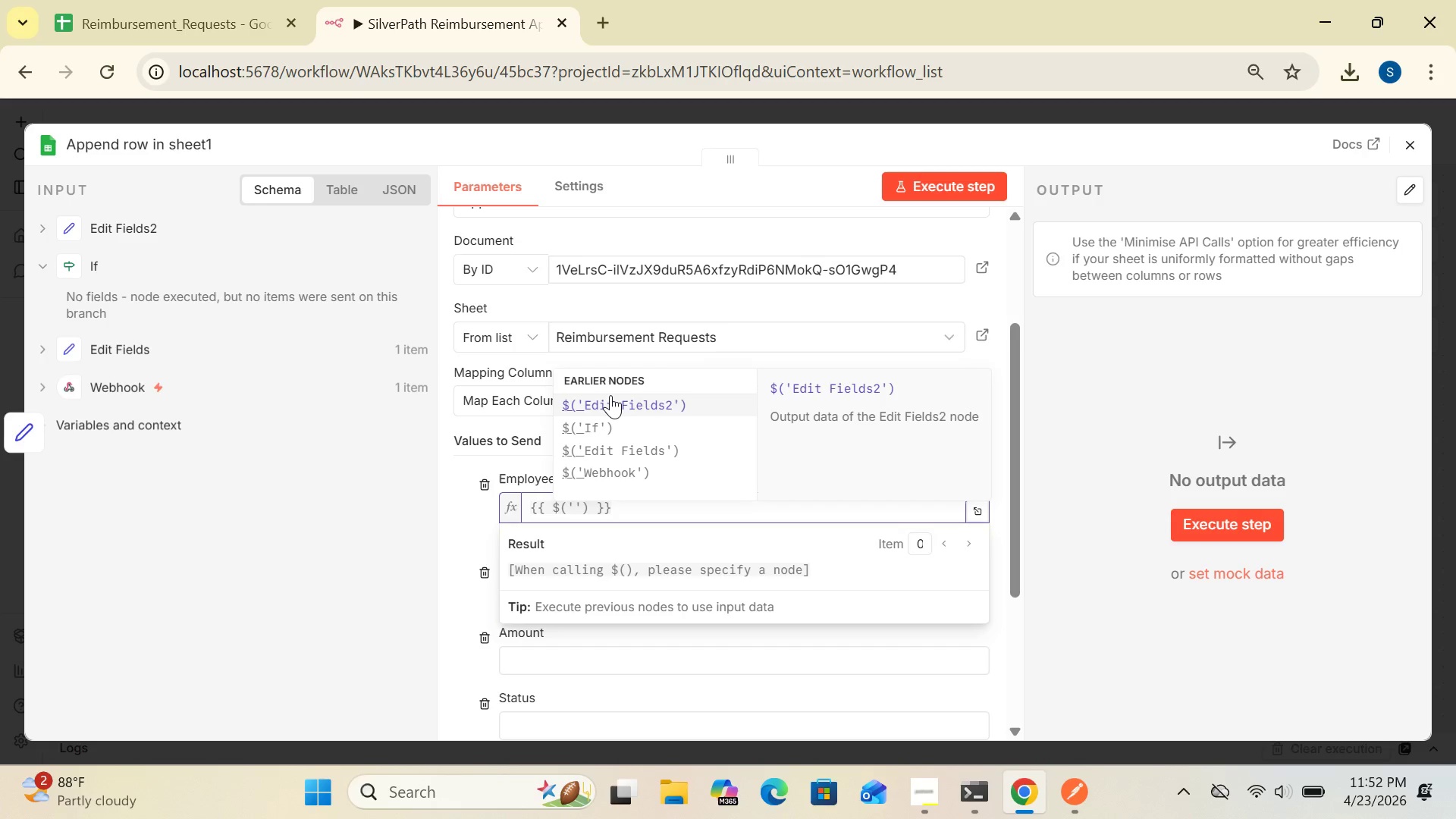 
key(I)
 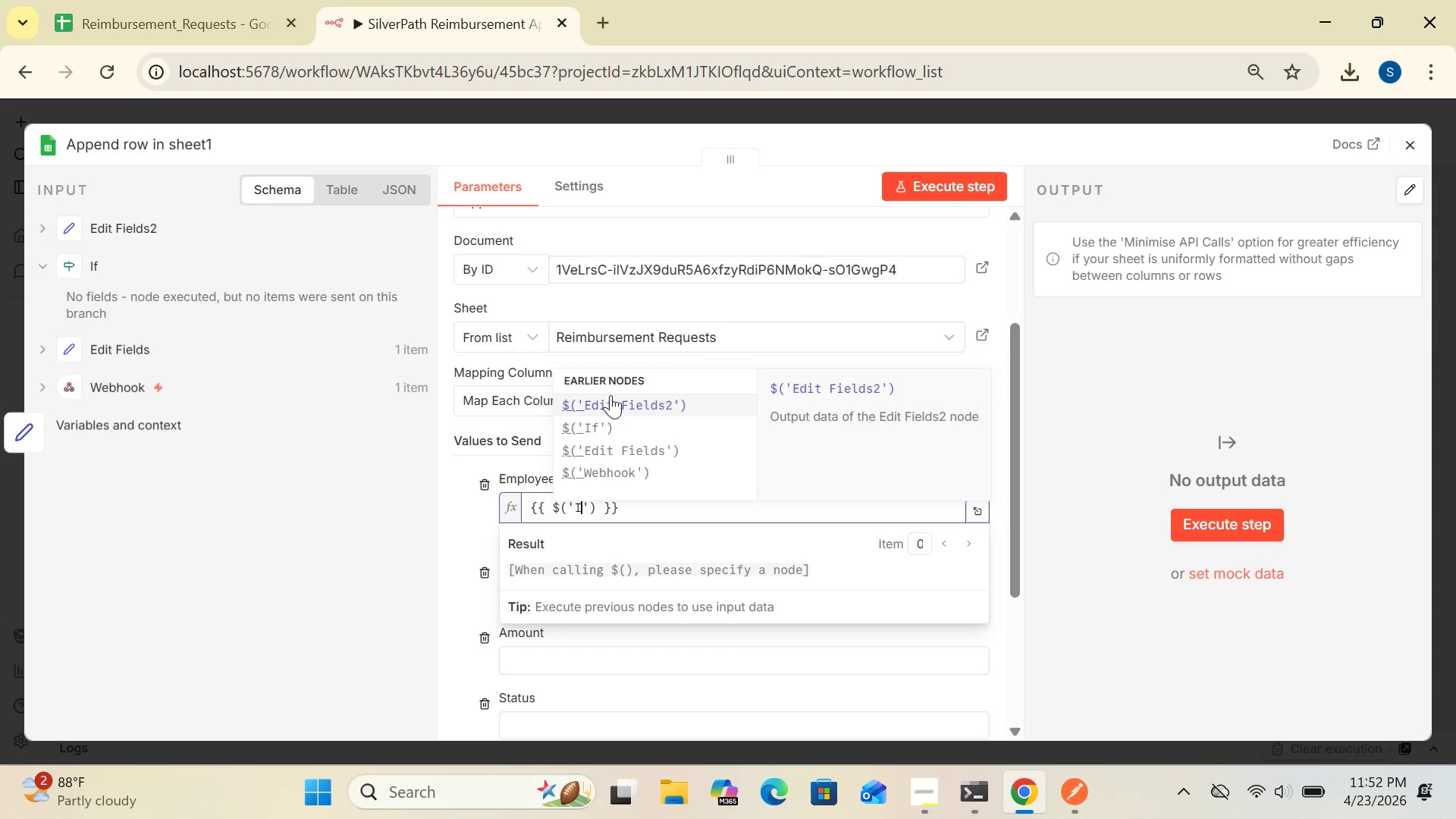 
key(CapsLock)
 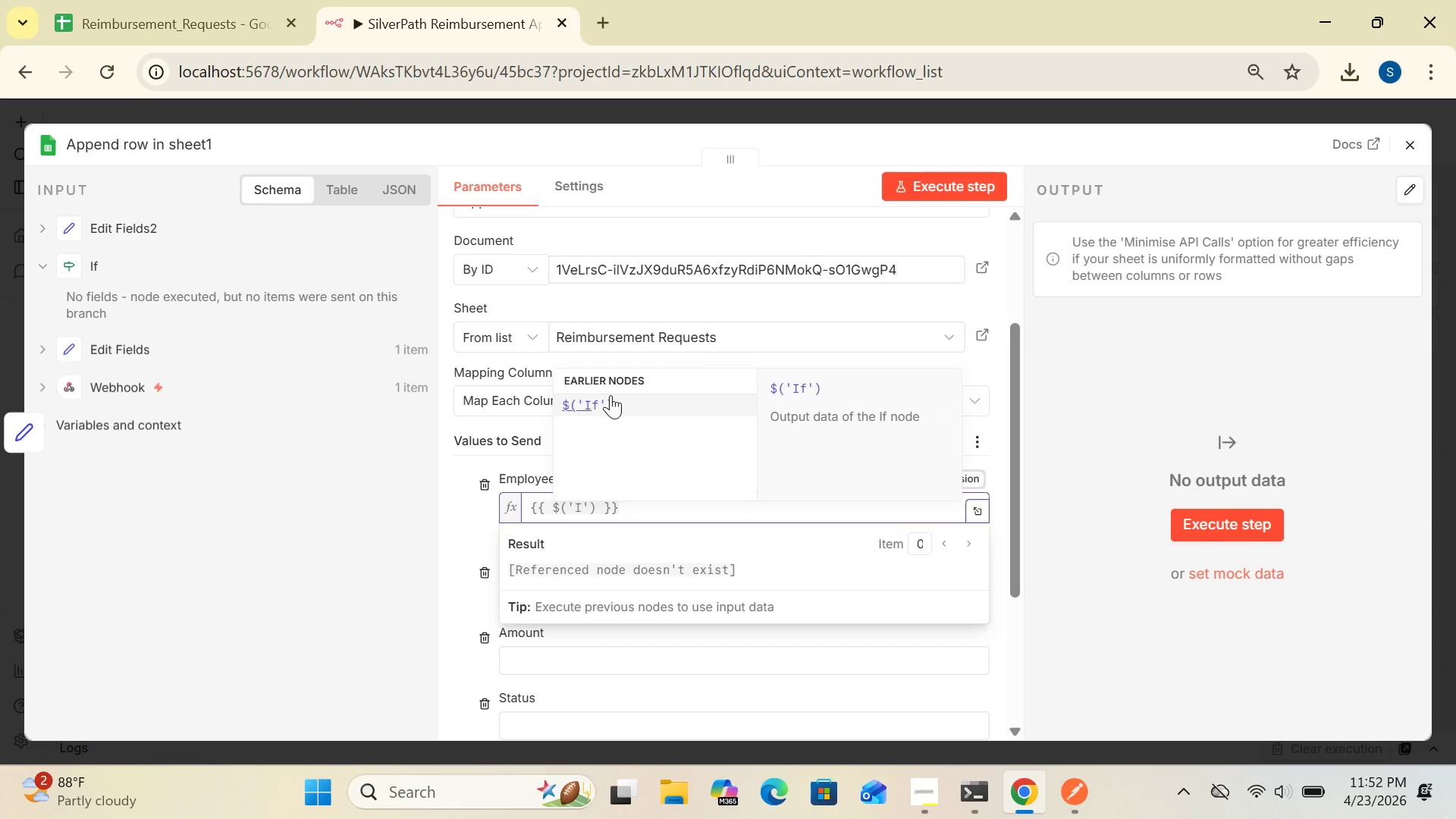 
key(F)
 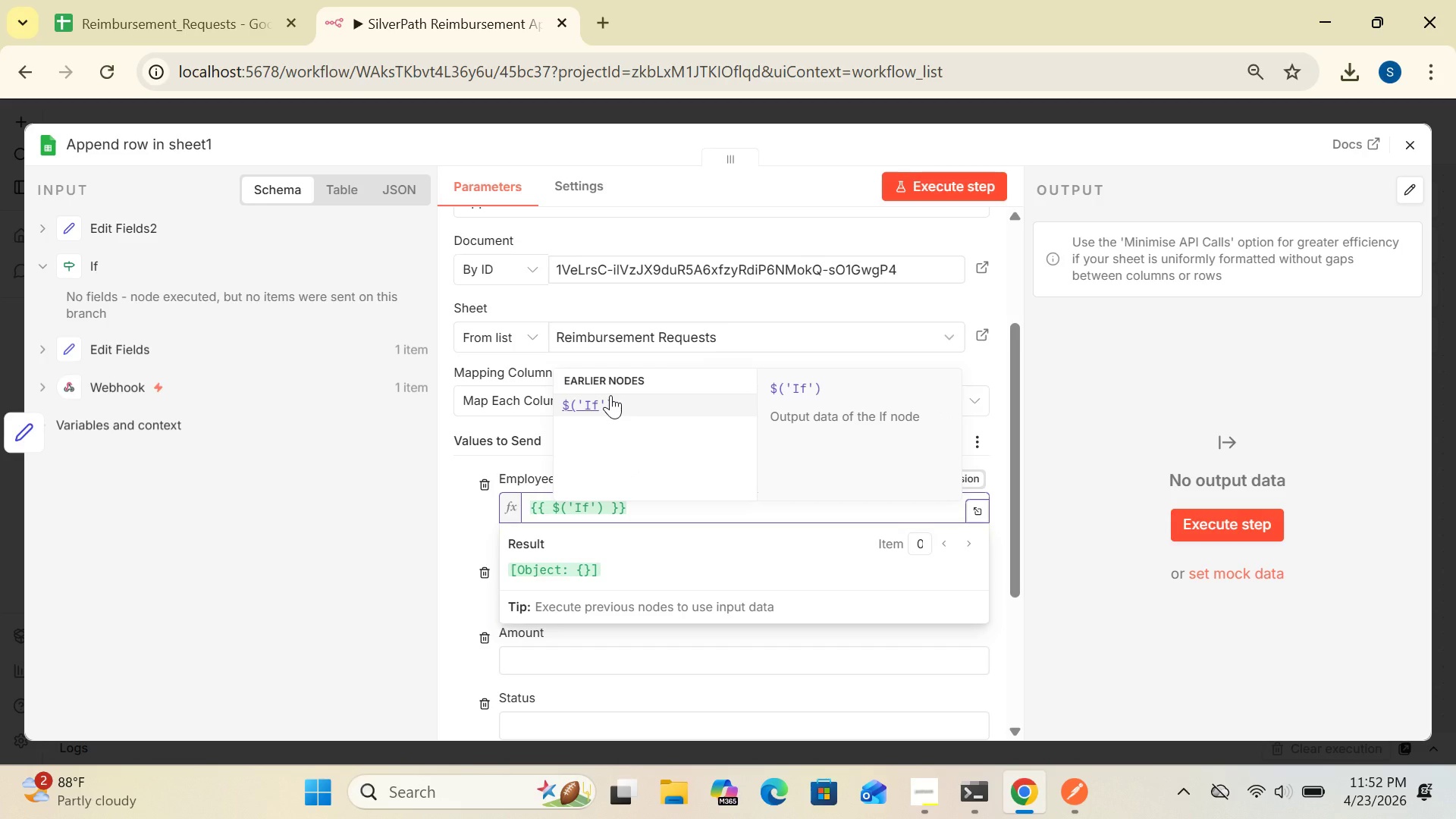 
left_click([610, 395])
 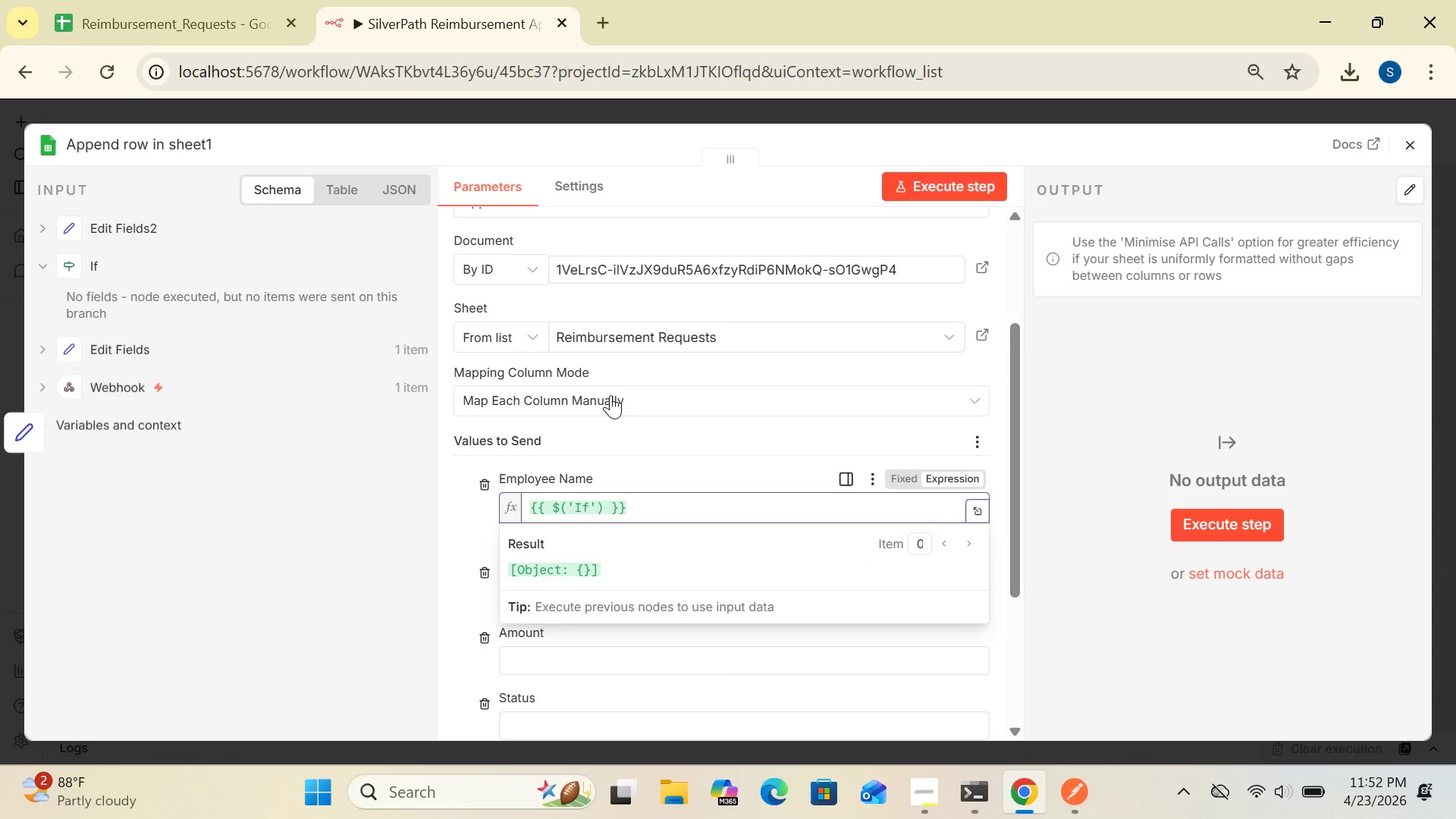 
key(Period)
 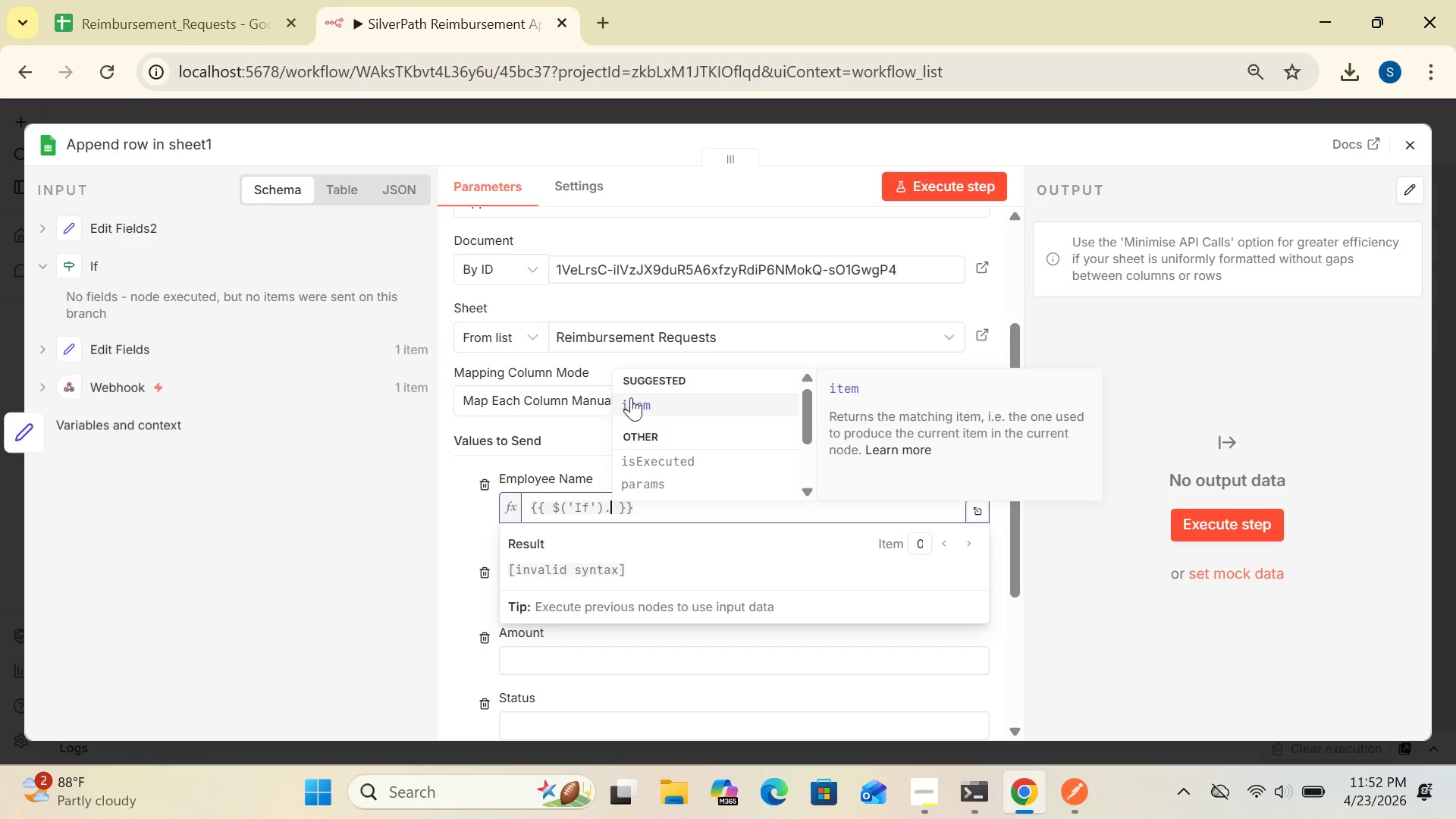 
left_click([631, 397])
 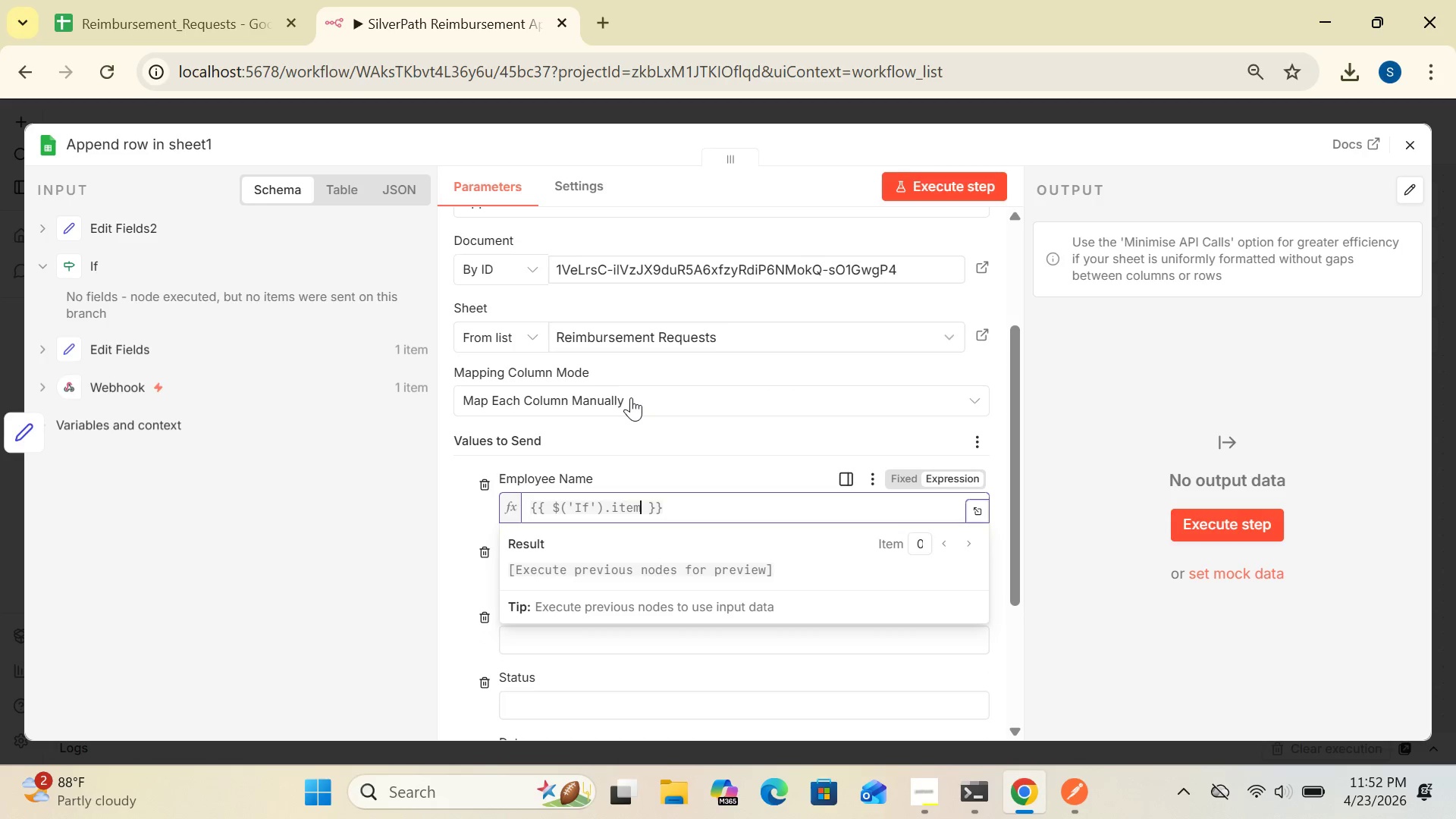 
type(.json)
 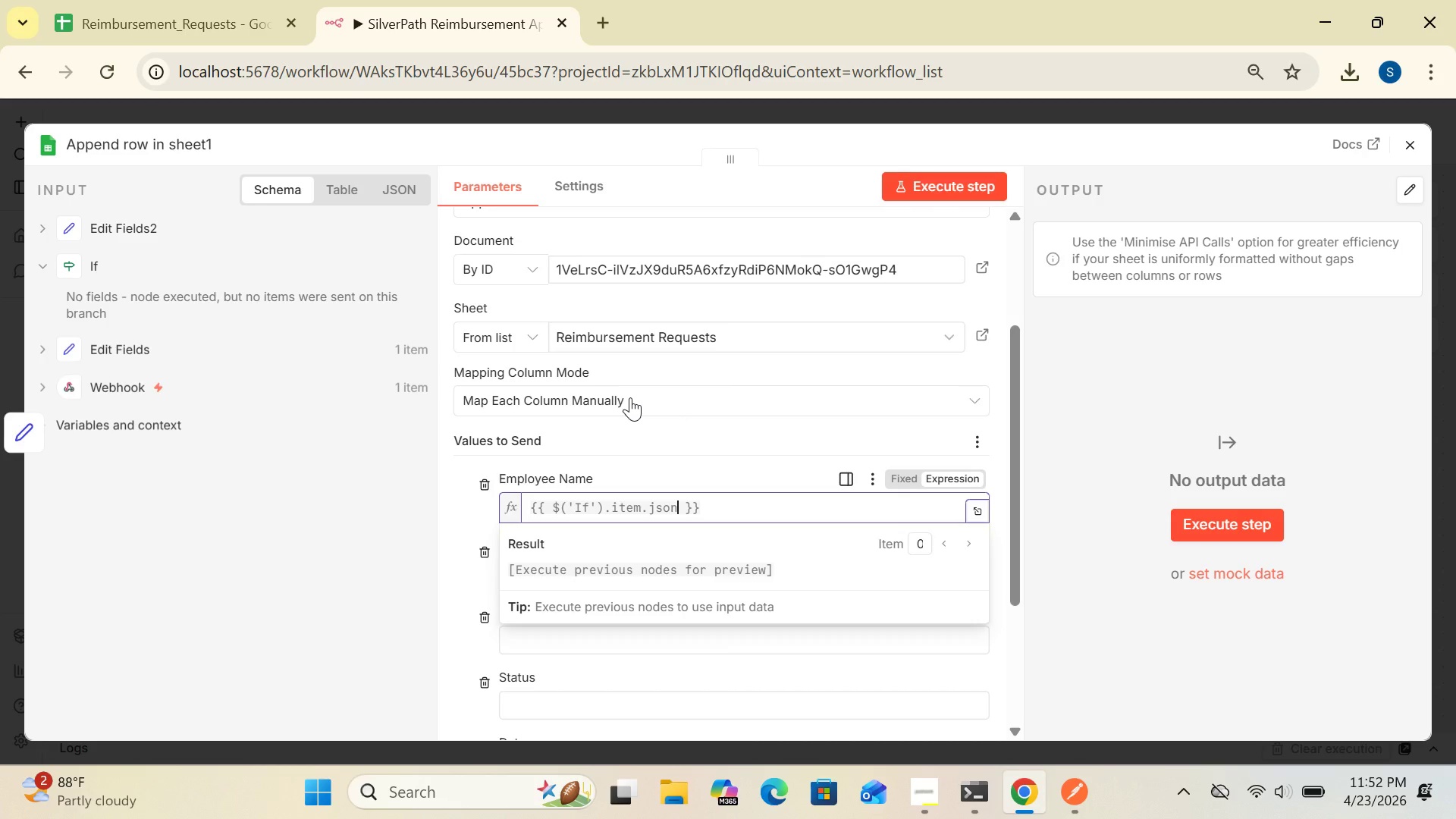 
type(.employeeName)
 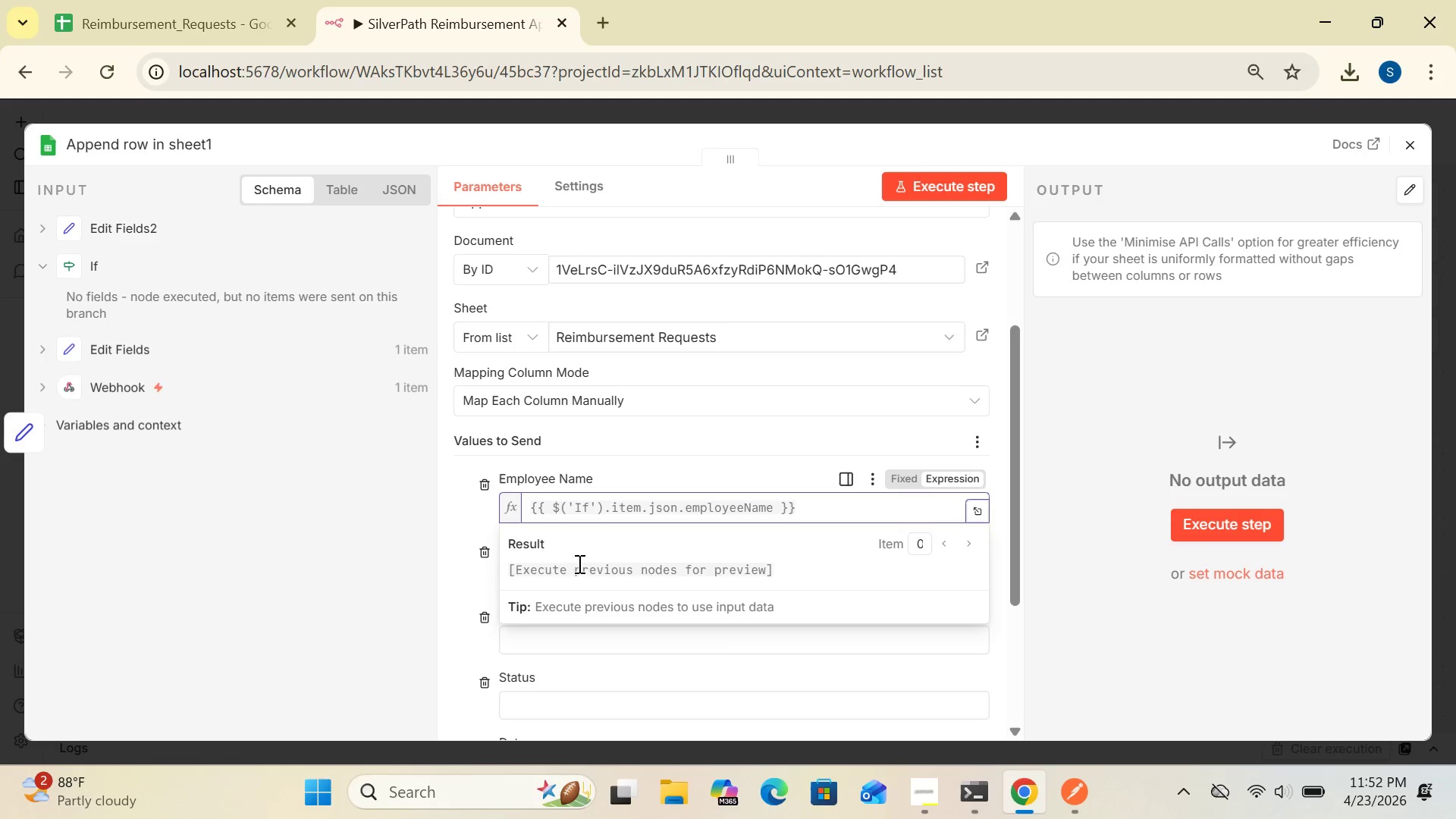 
left_click([459, 513])
 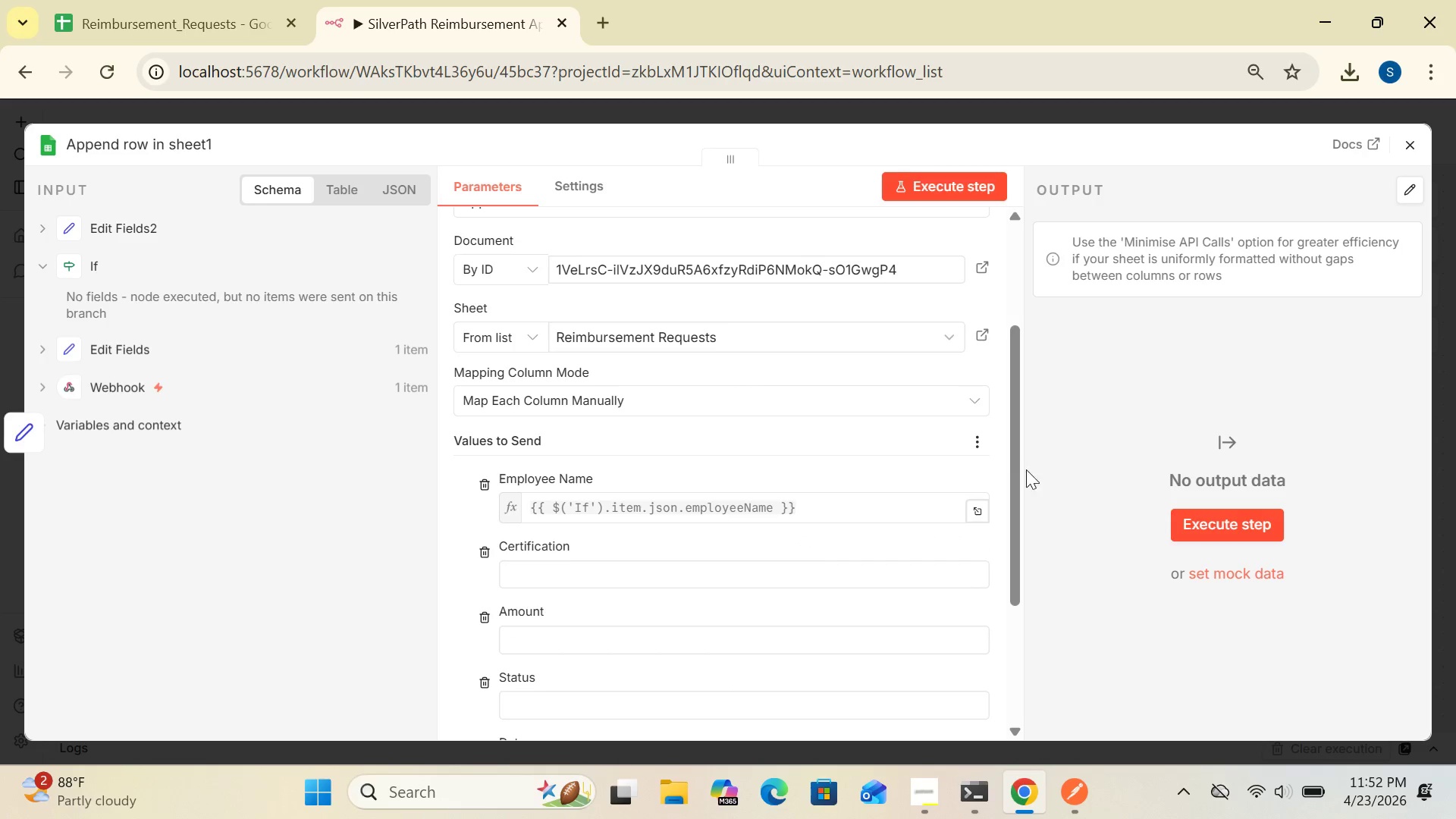 
left_click_drag(start_coordinate=[1017, 472], to_coordinate=[1010, 548])
 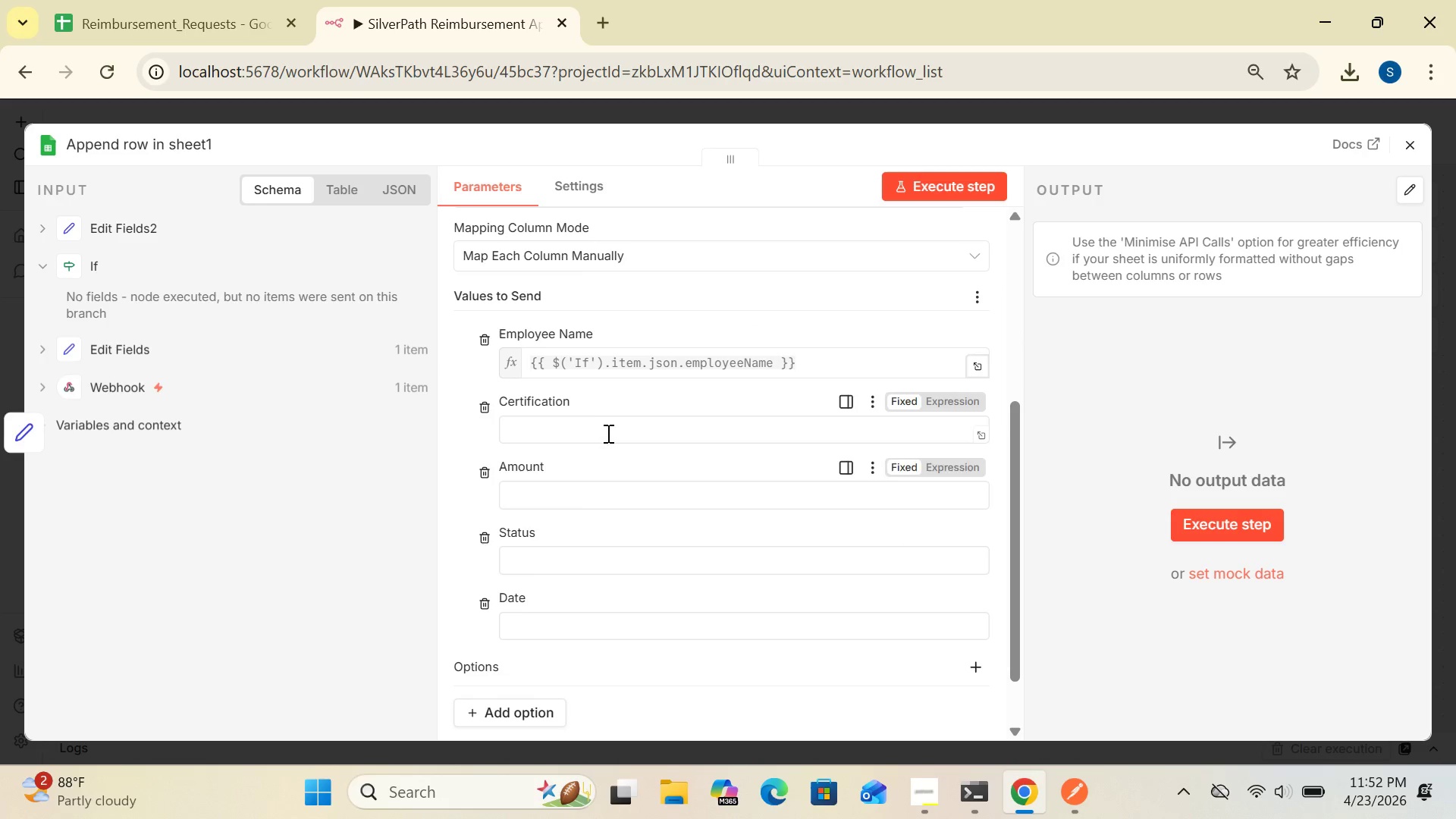 
left_click([604, 428])
 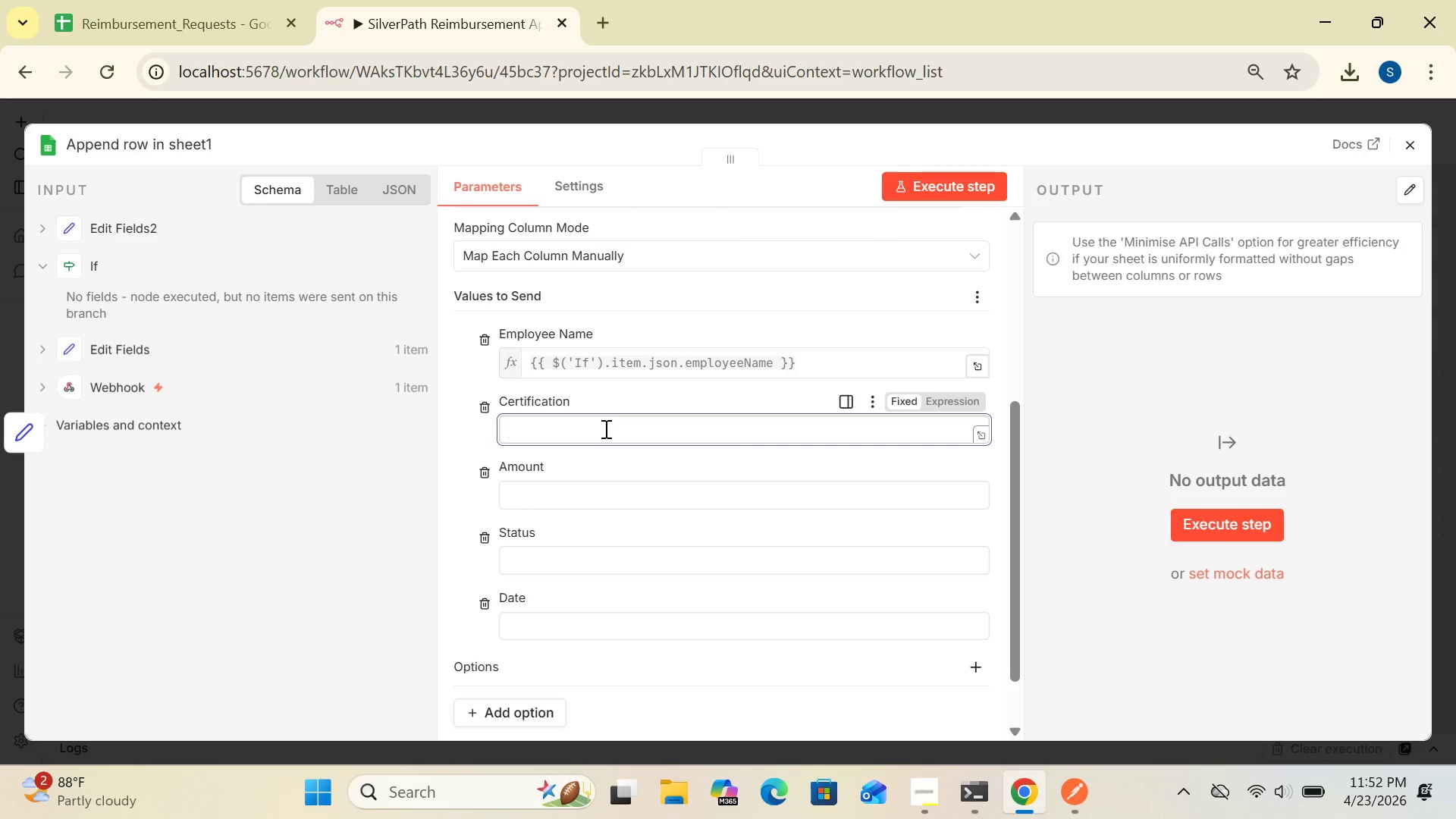 
wait(5.41)
 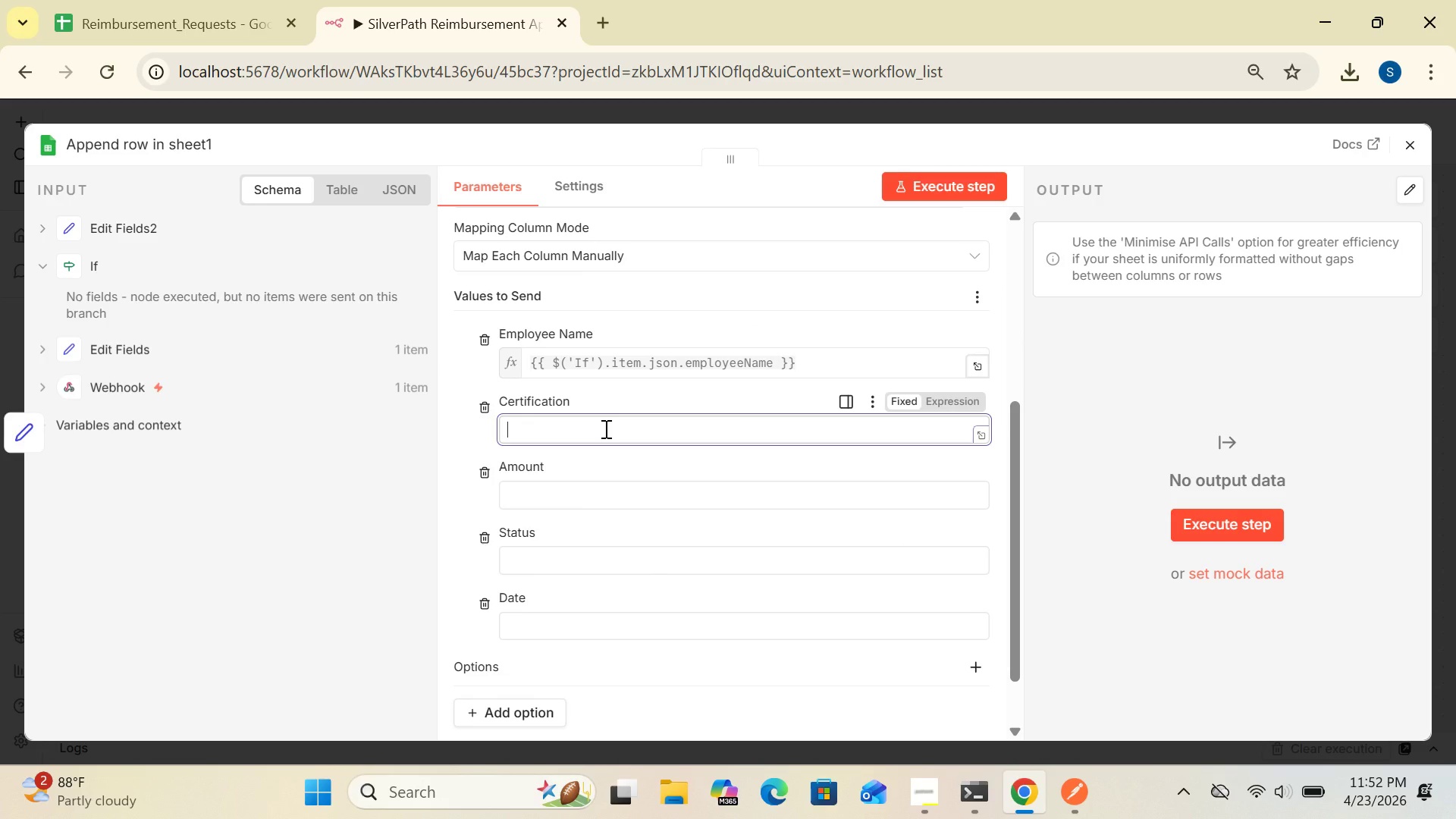 
key(Shift+BracketLeft)
 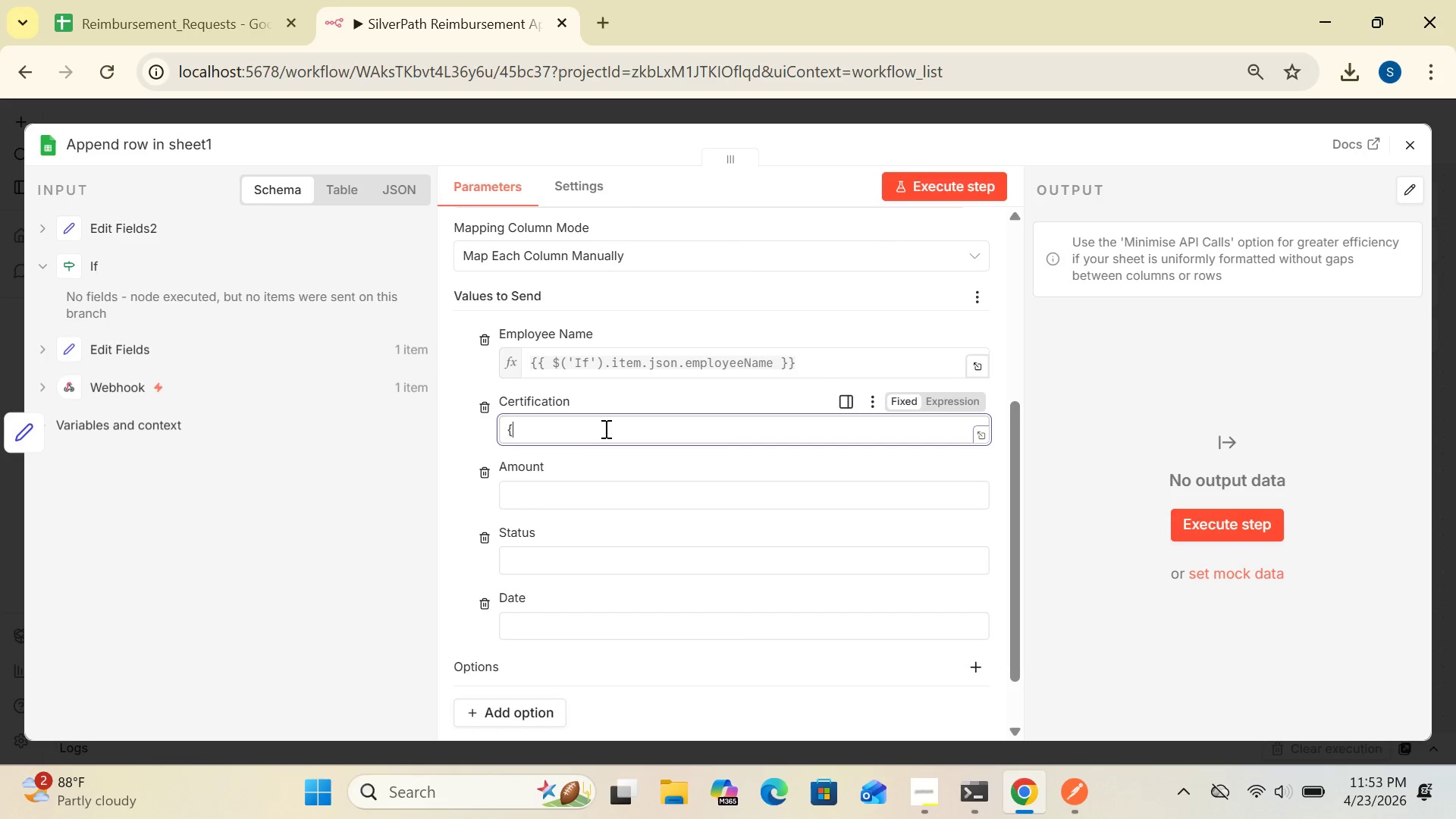 
key(Shift+BracketLeft)
 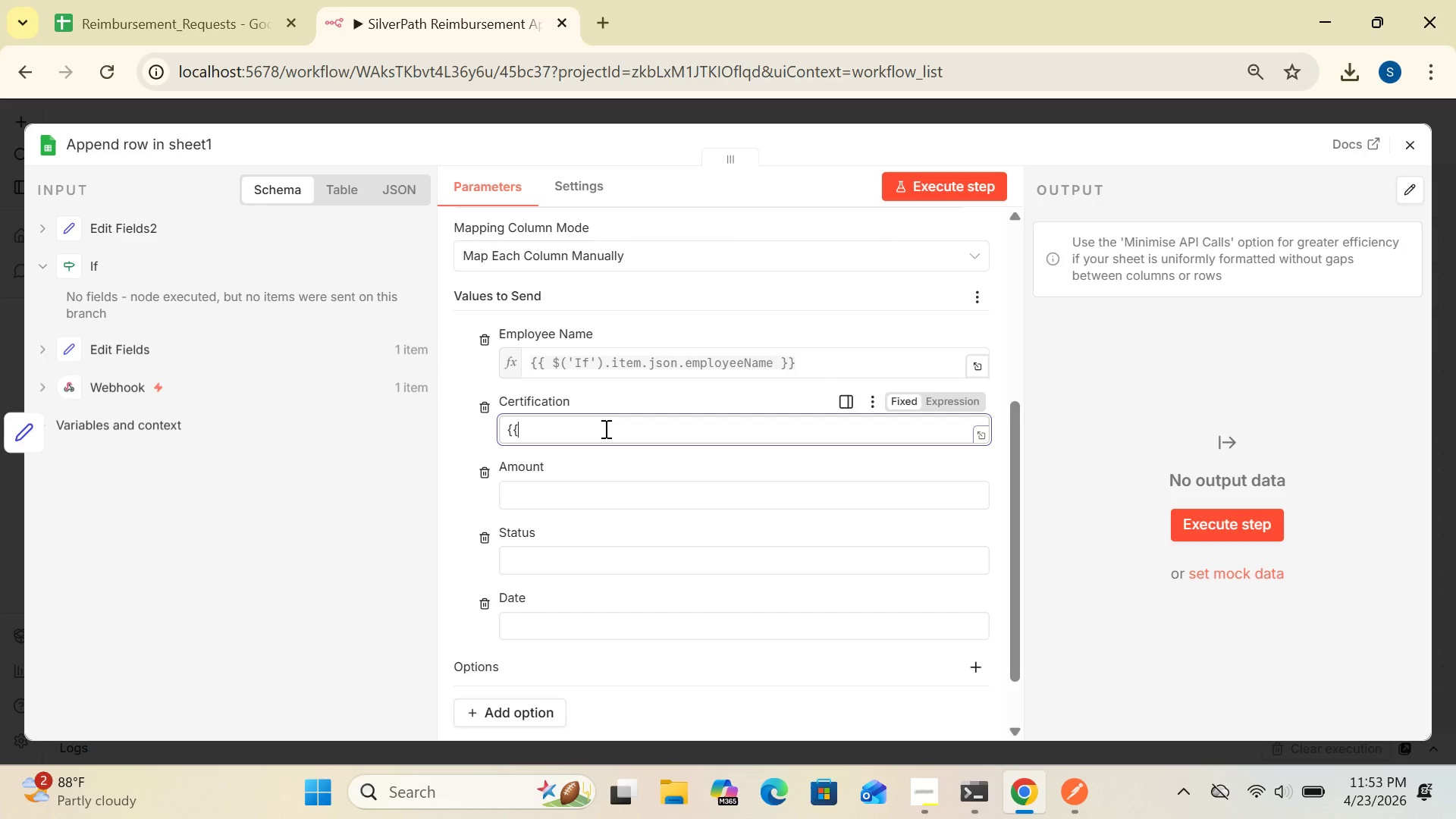 
key(Shift+4)
 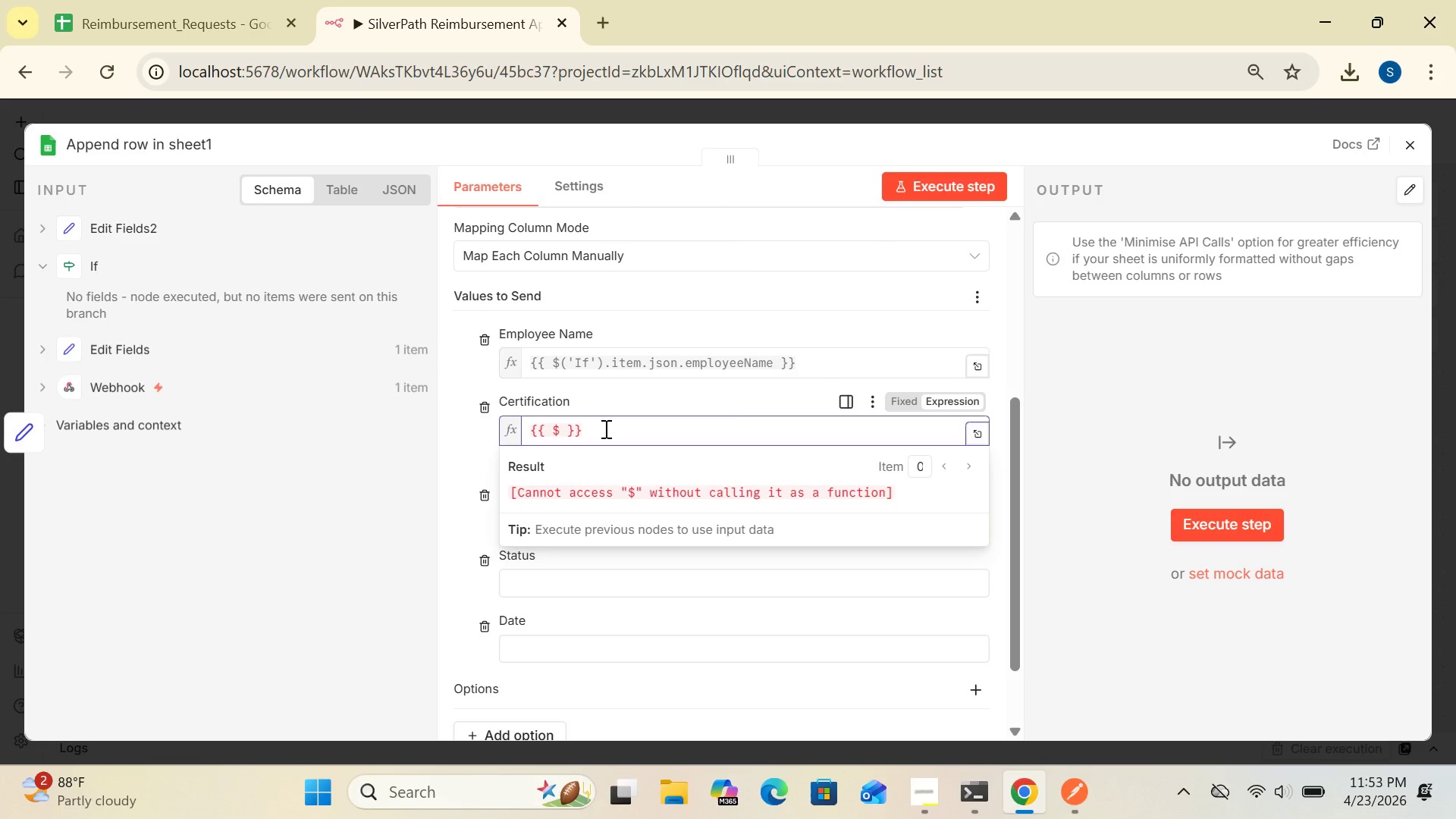 
key(Shift+9)
 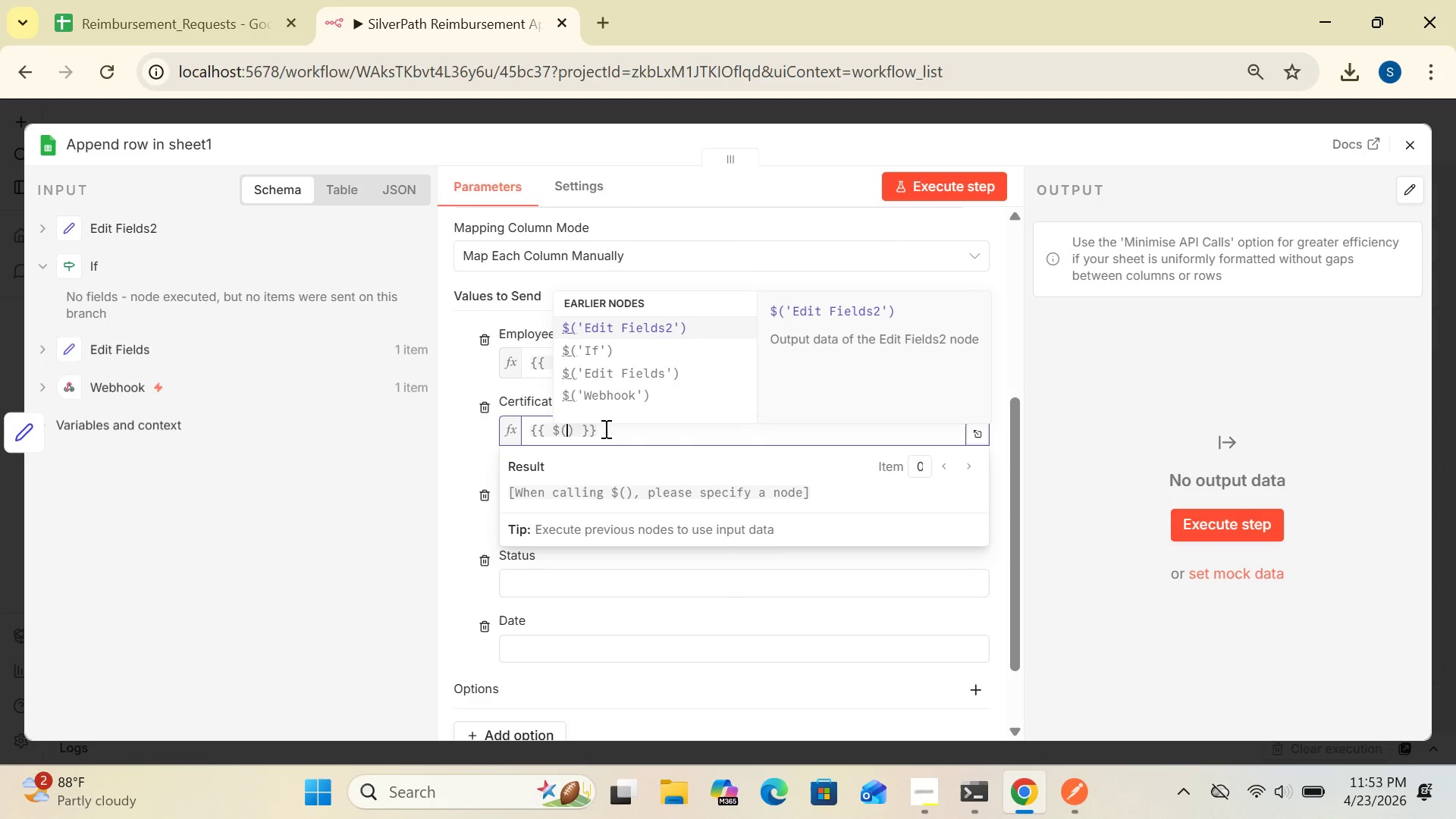 
key(Quote)
 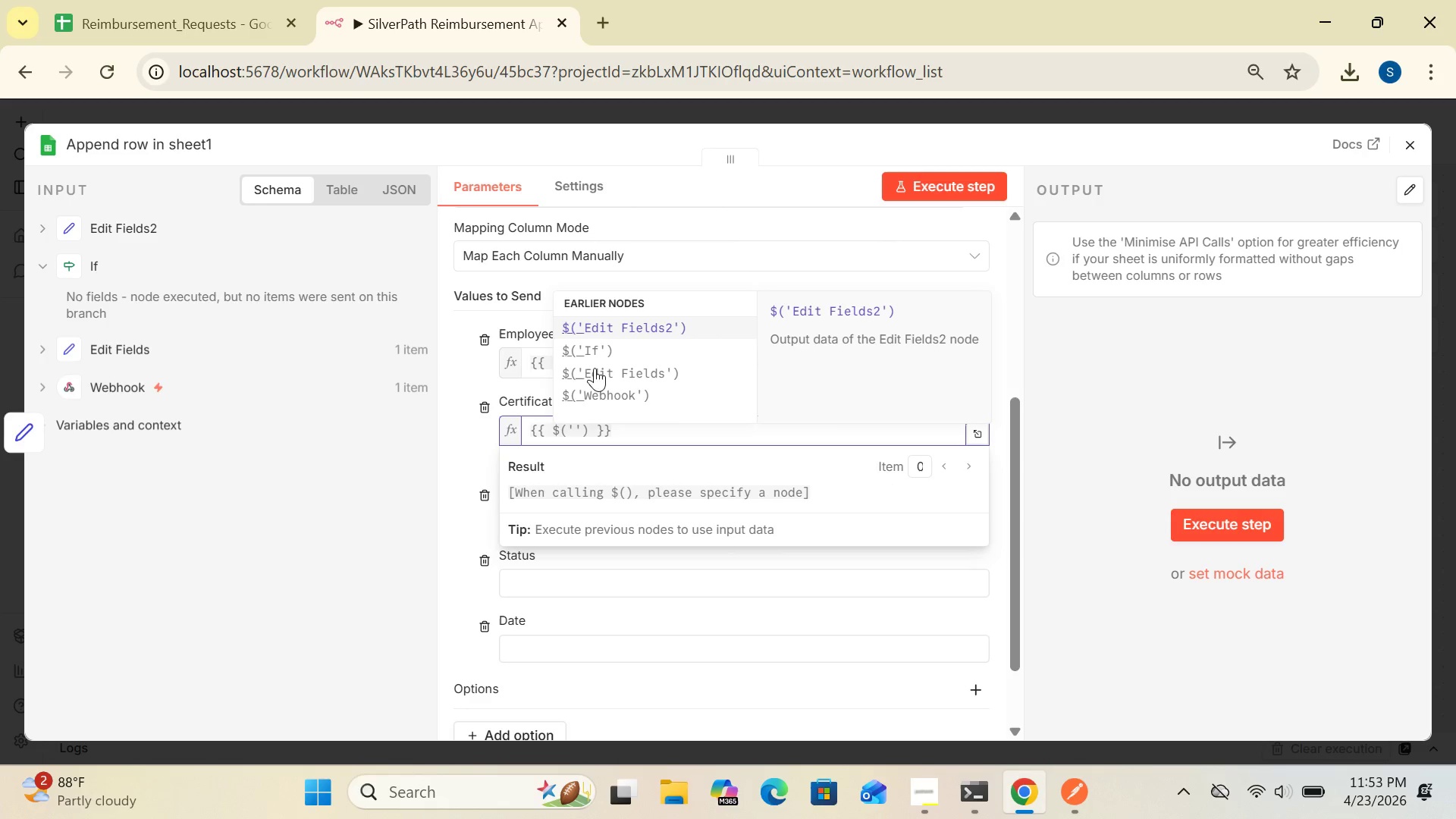 
left_click([595, 346])
 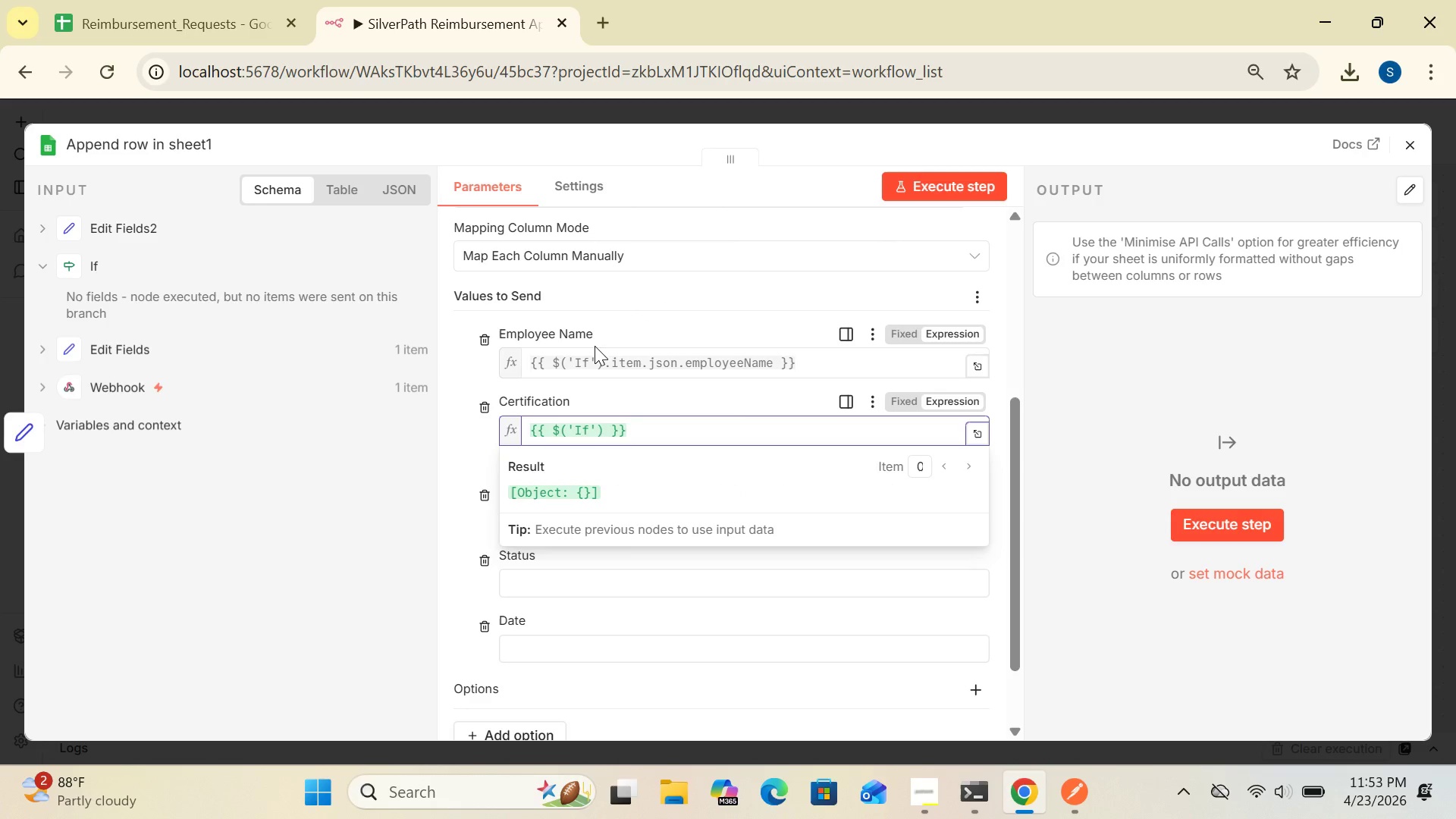 
key(Period)
 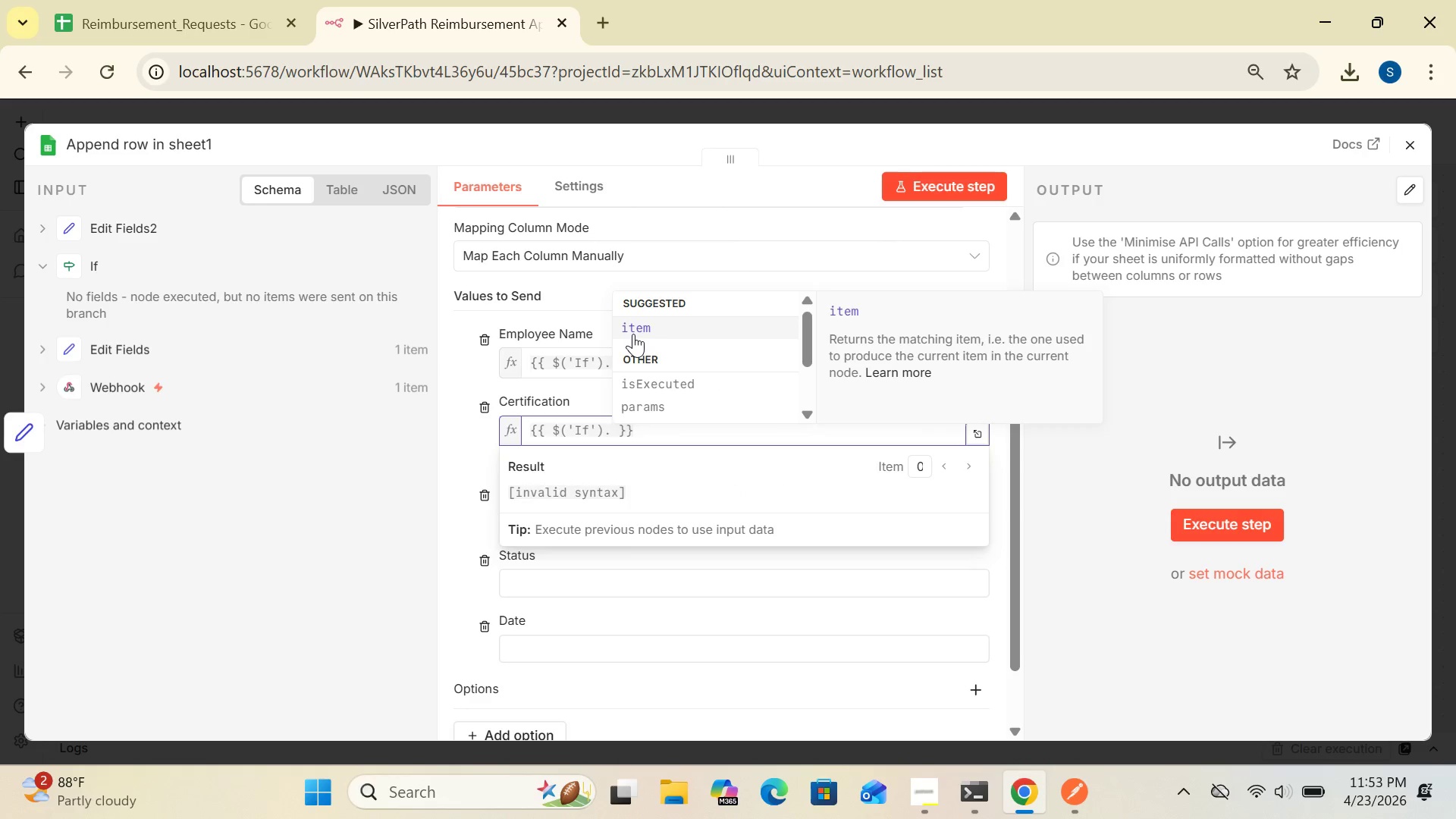 
left_click([633, 332])
 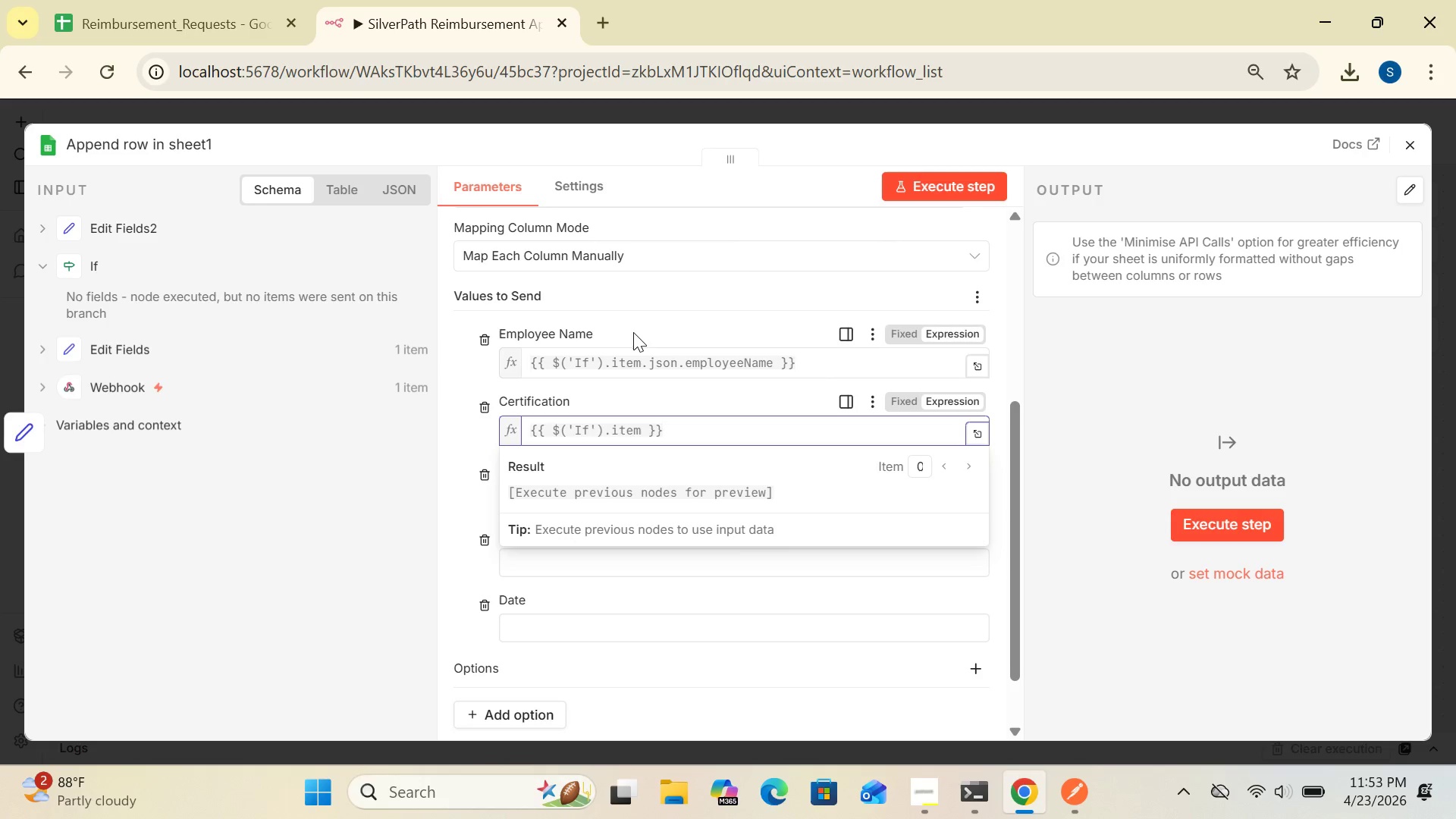 
type(.json.certification)
 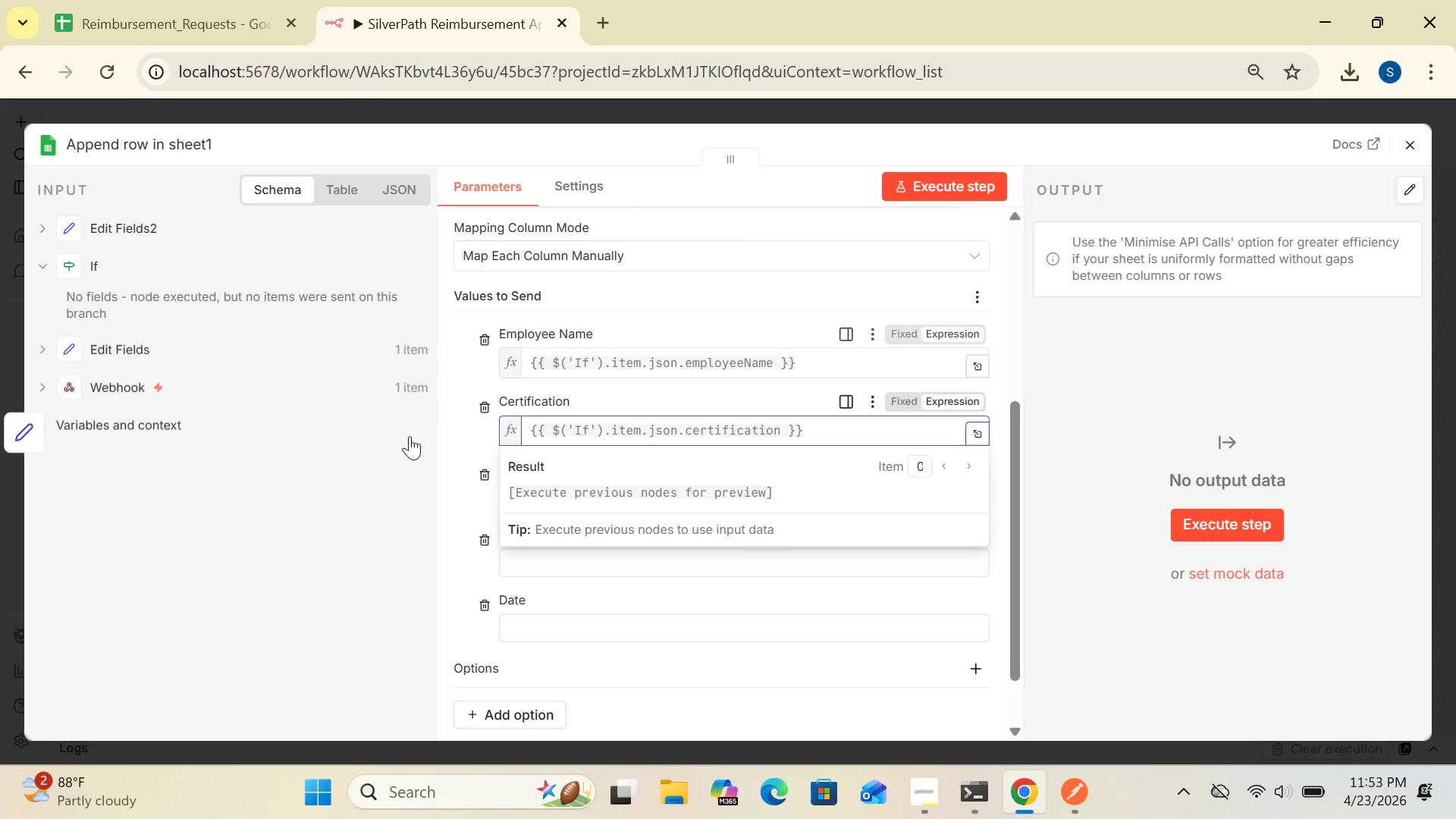 
left_click([384, 441])
 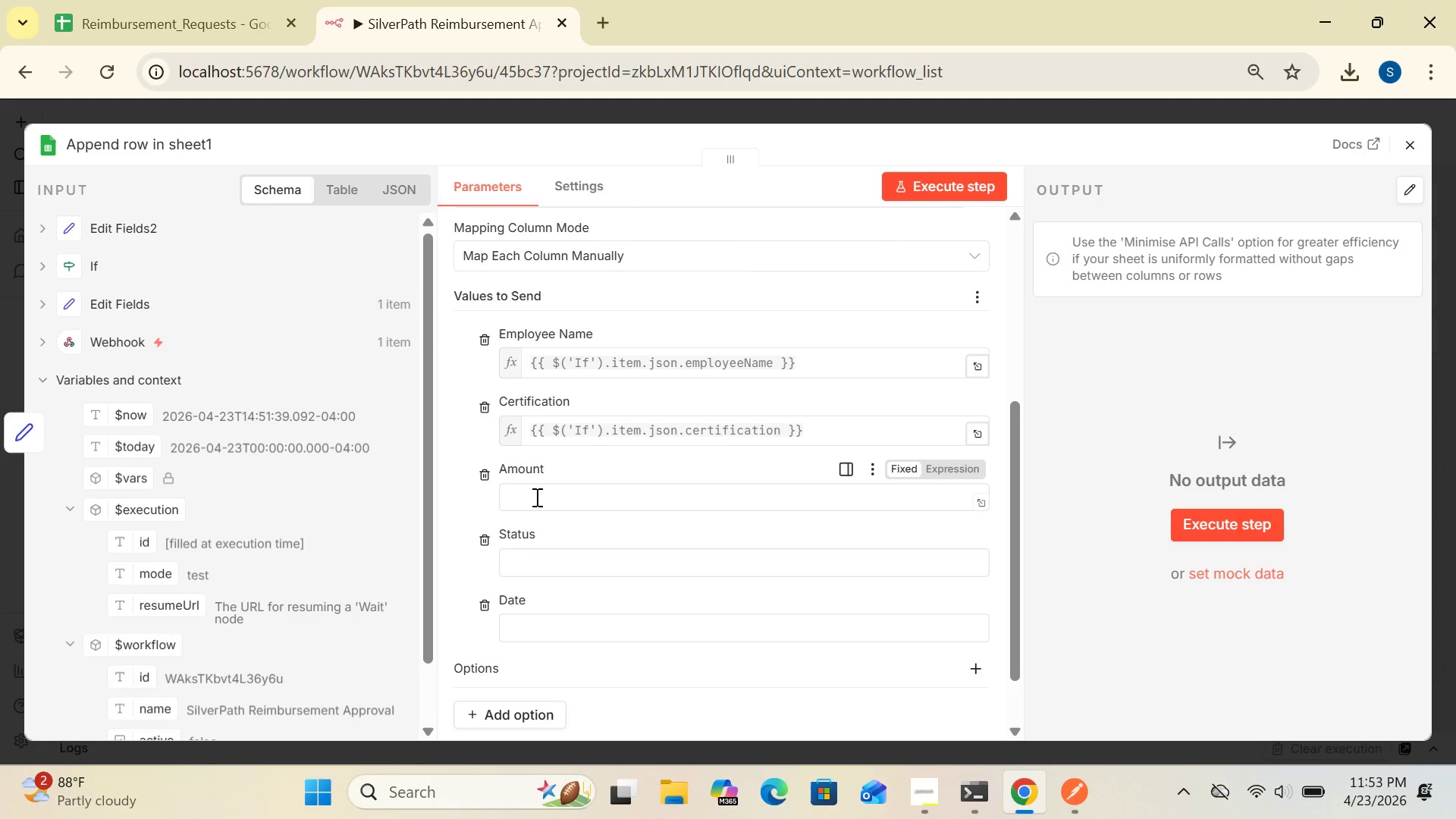 
wait(7.45)
 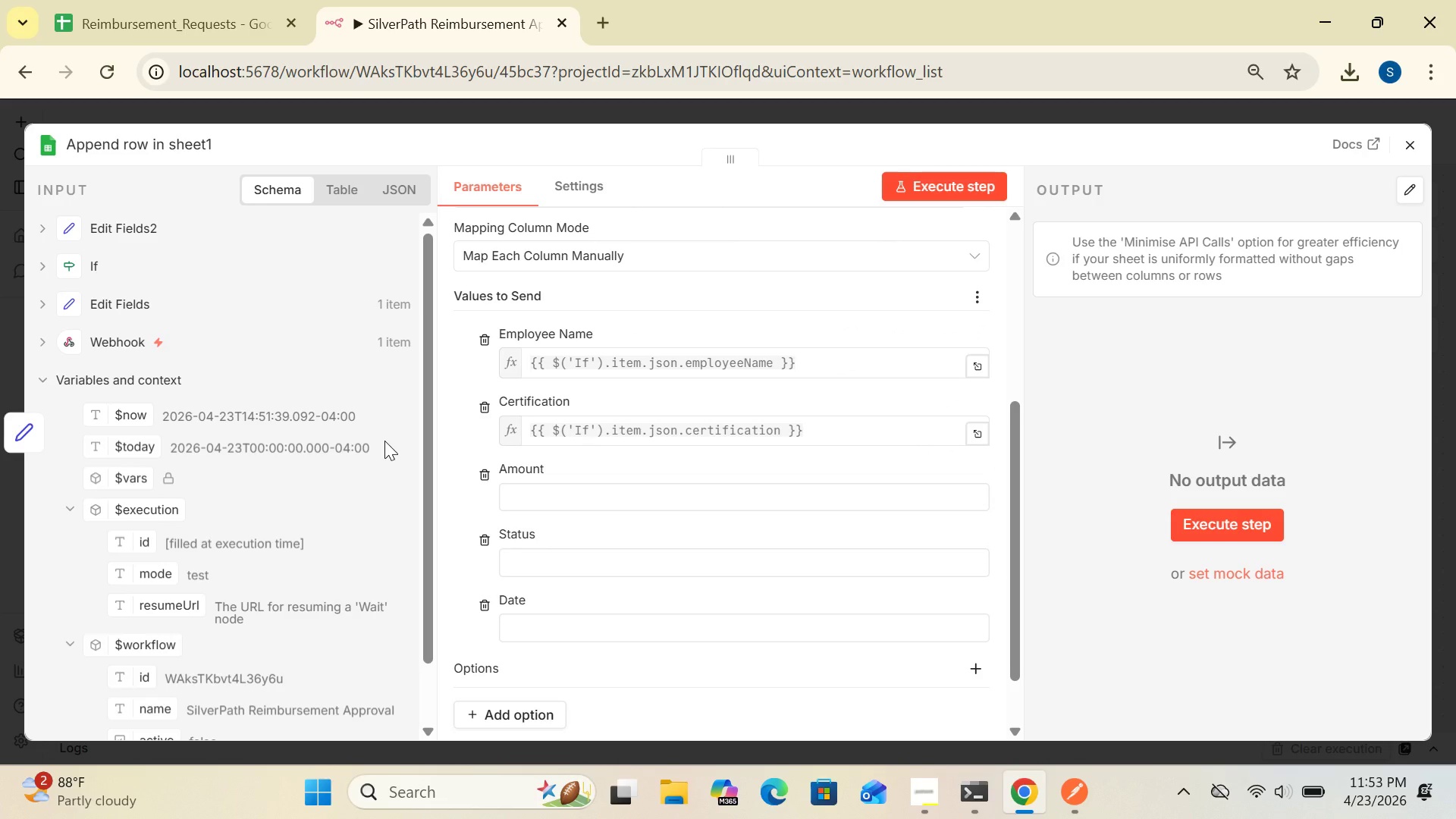 
left_click([535, 497])
 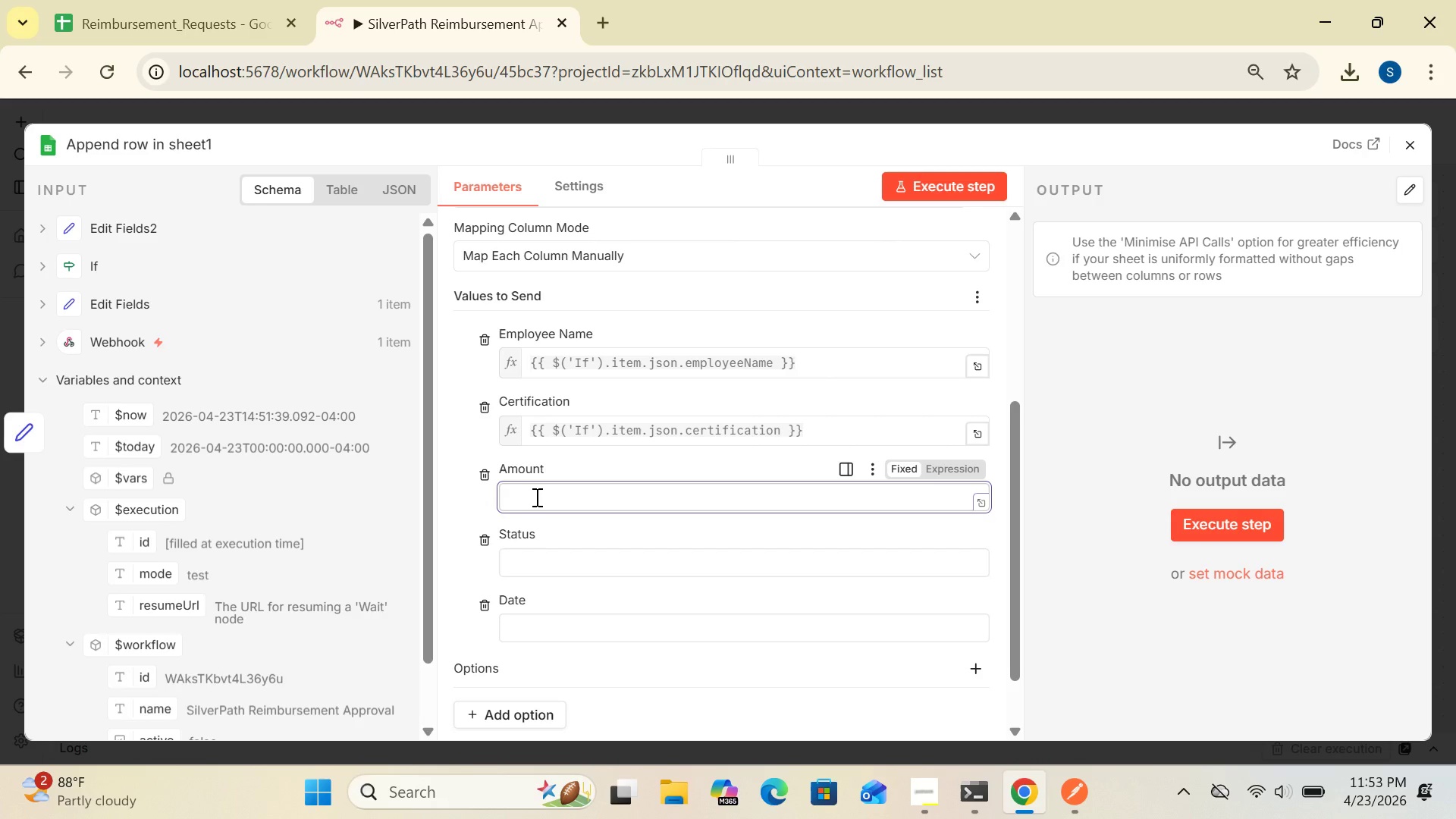 
key(Shift+BracketLeft)
 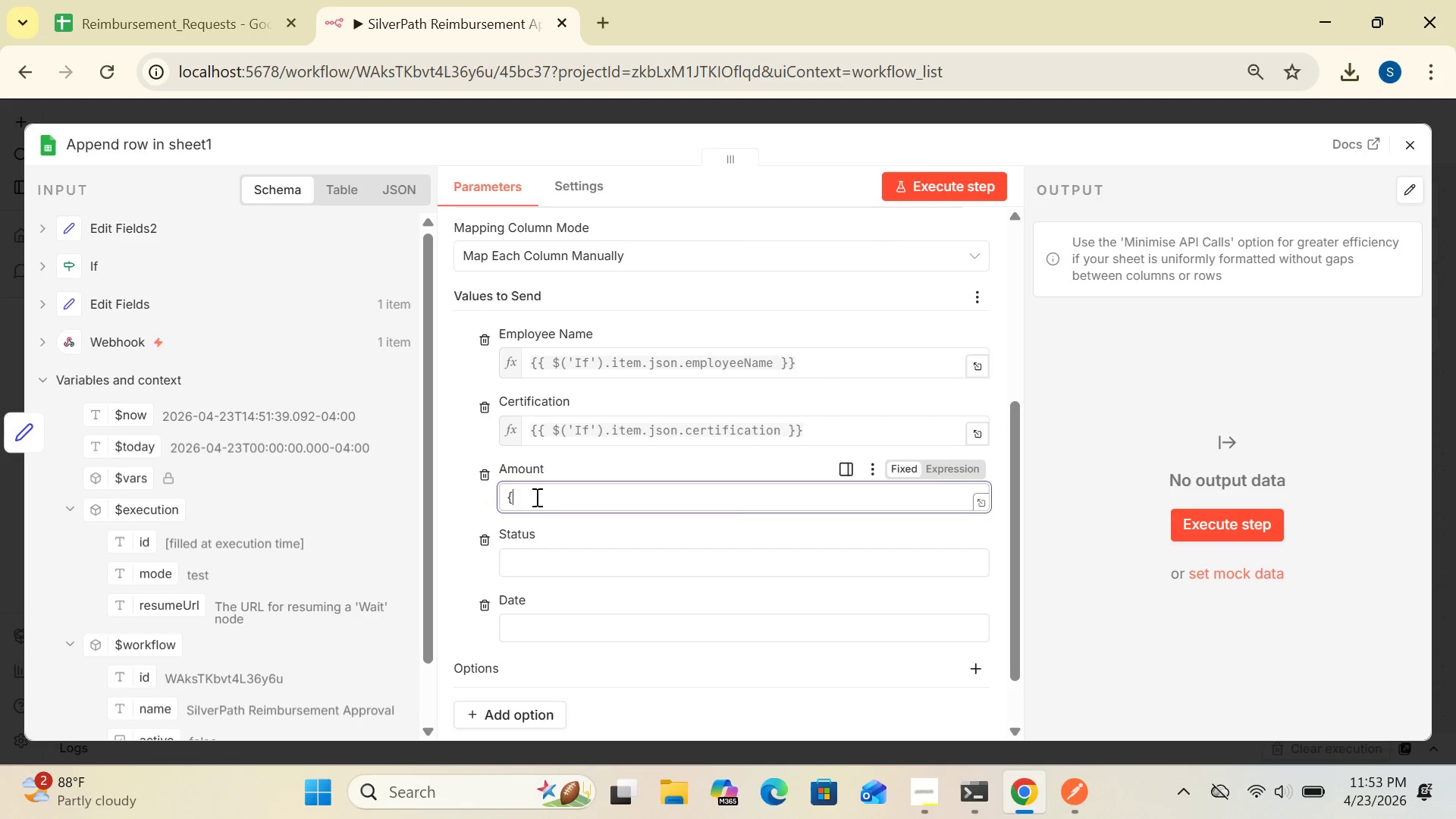 
key(Shift+BracketLeft)
 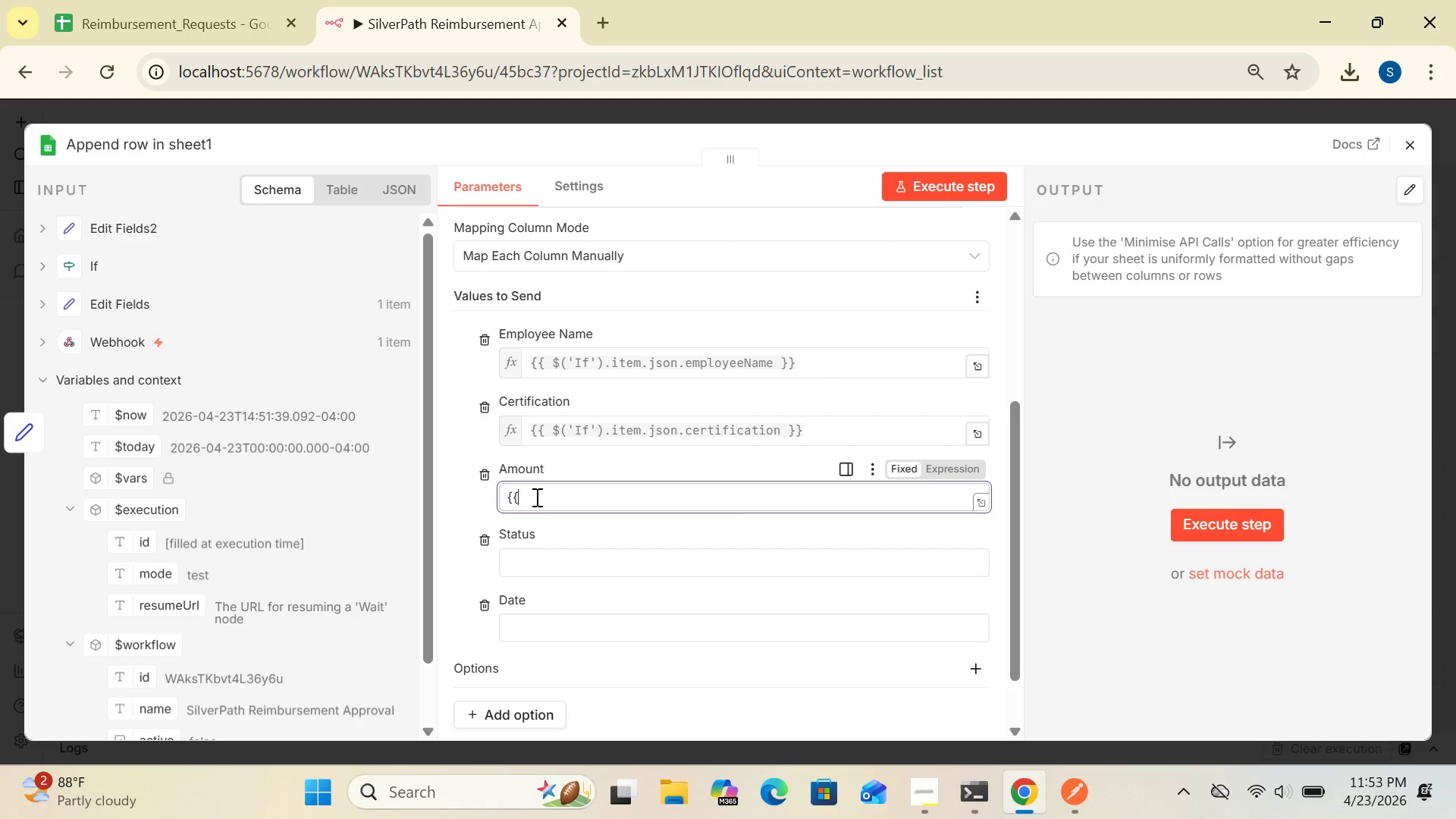 
key(Space)
 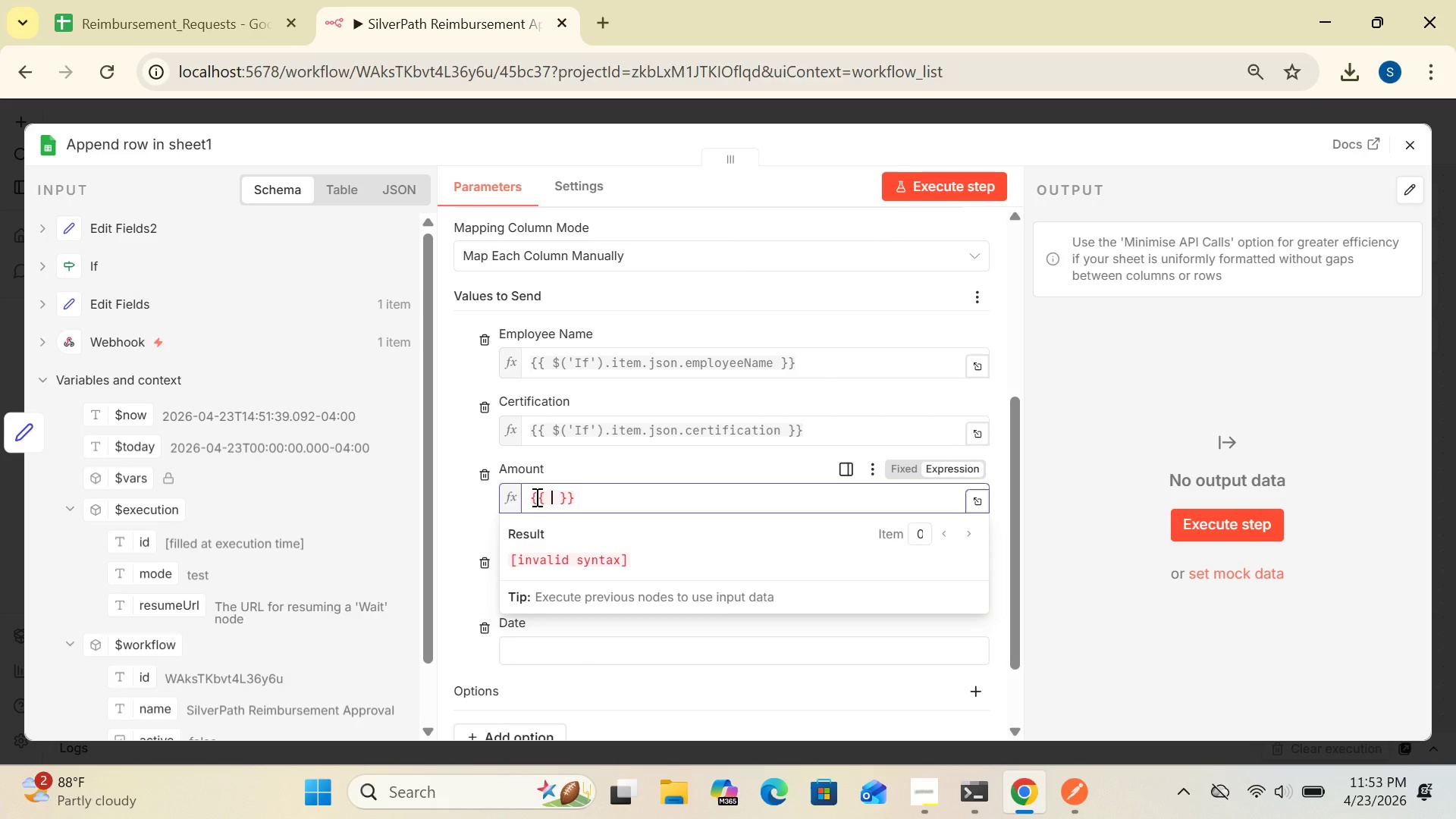 
key(Shift+4)
 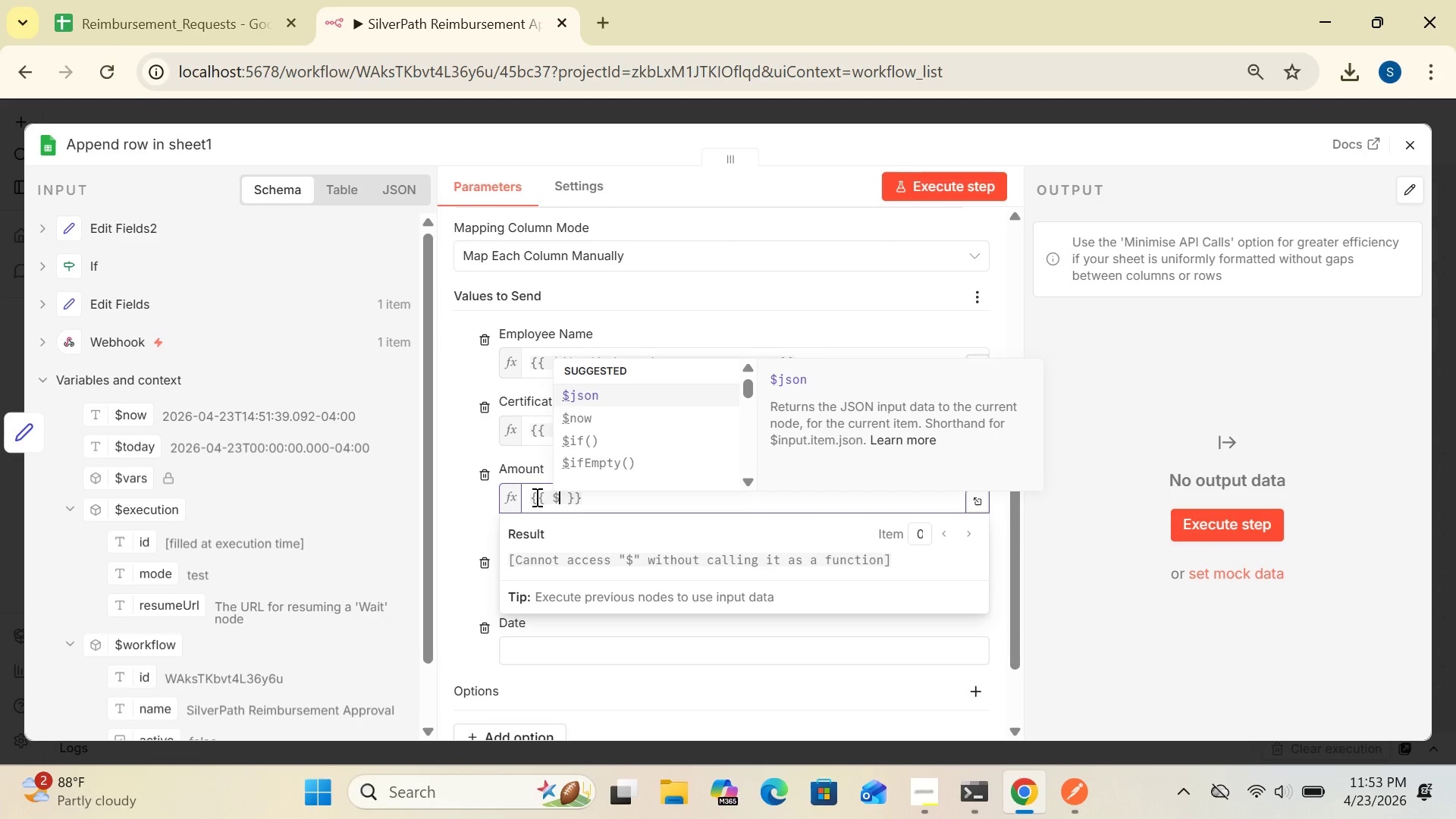 
key(Shift+9)
 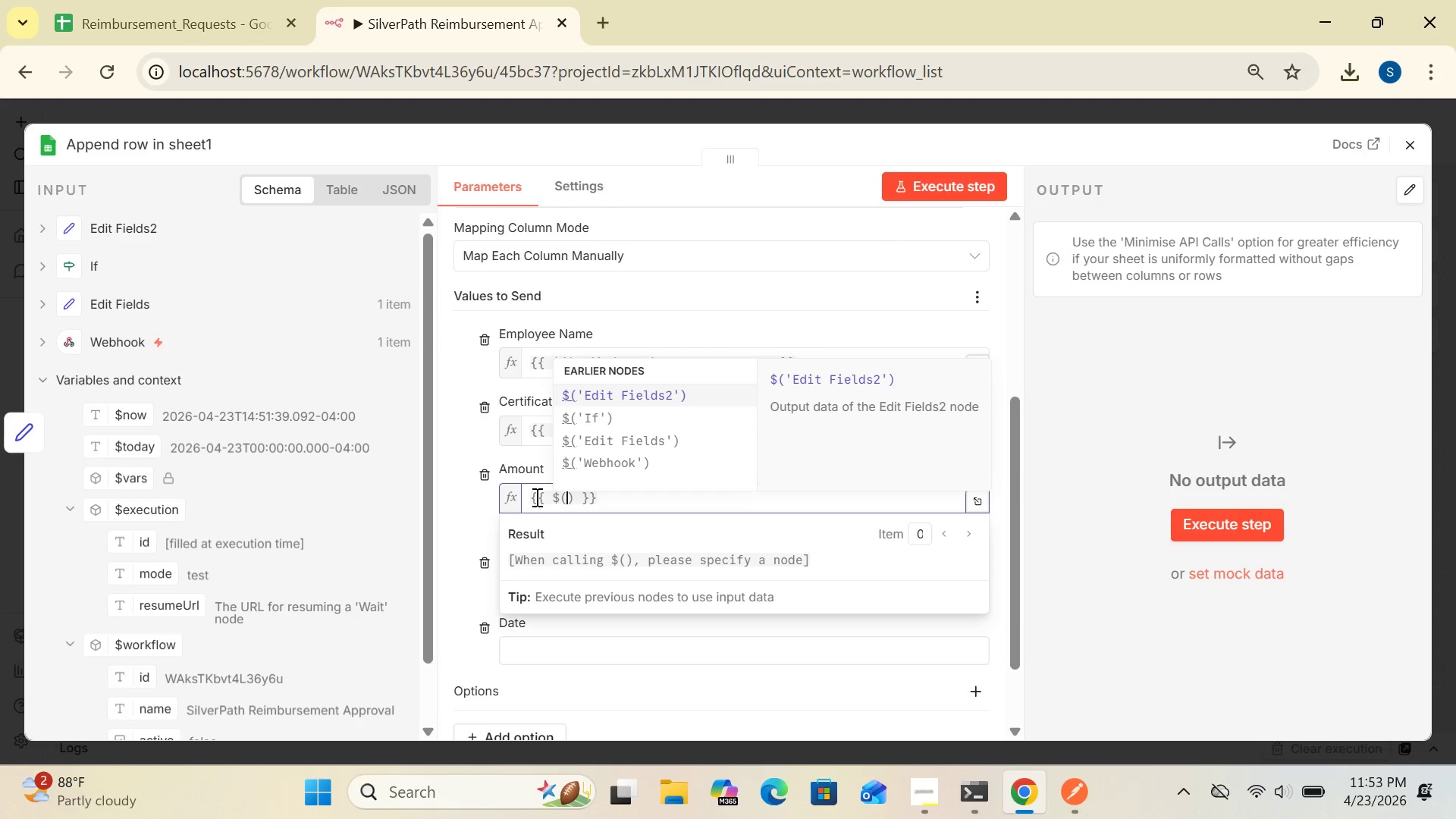 
key(Quote)
 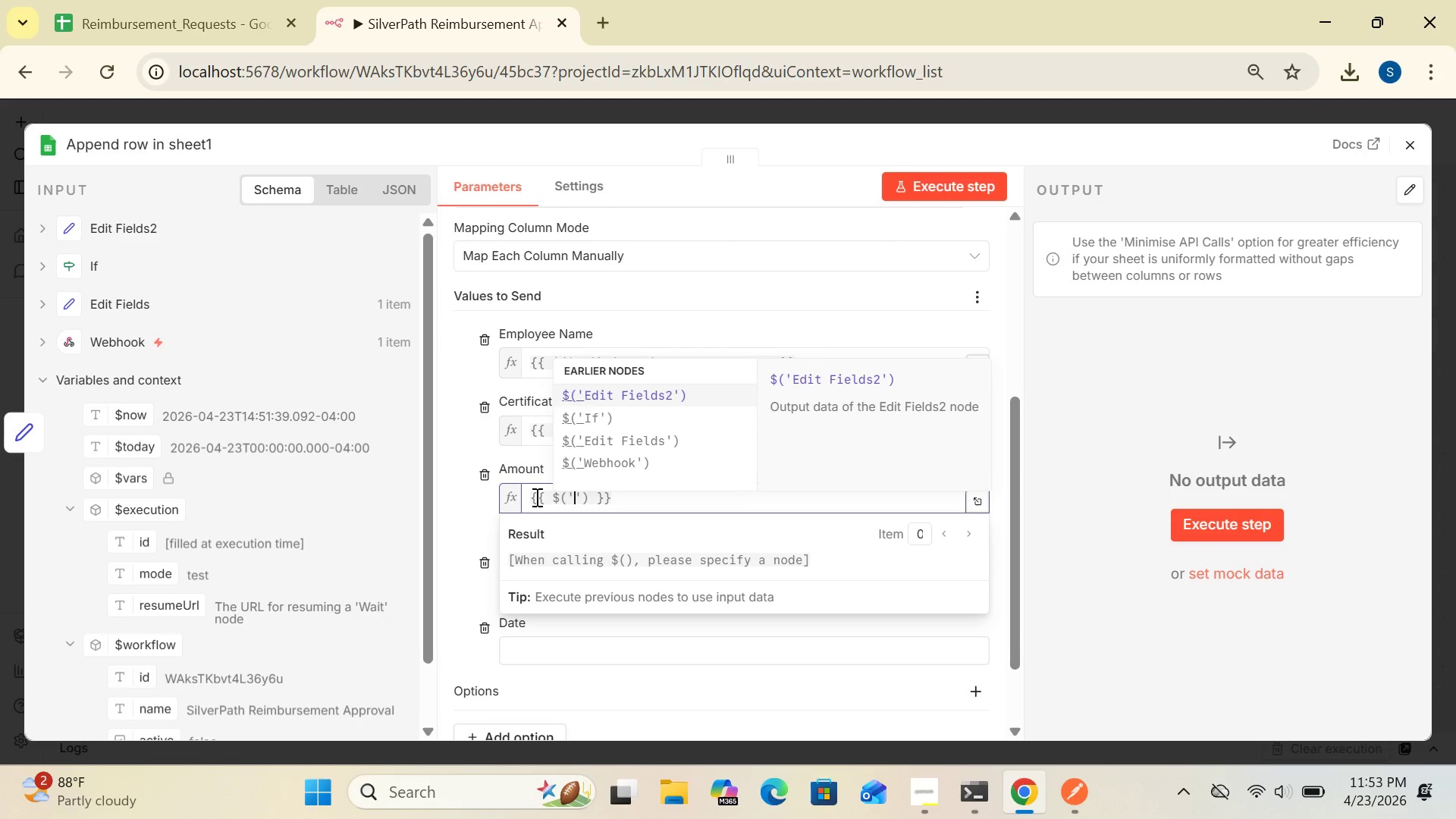 
key(CapsLock)
 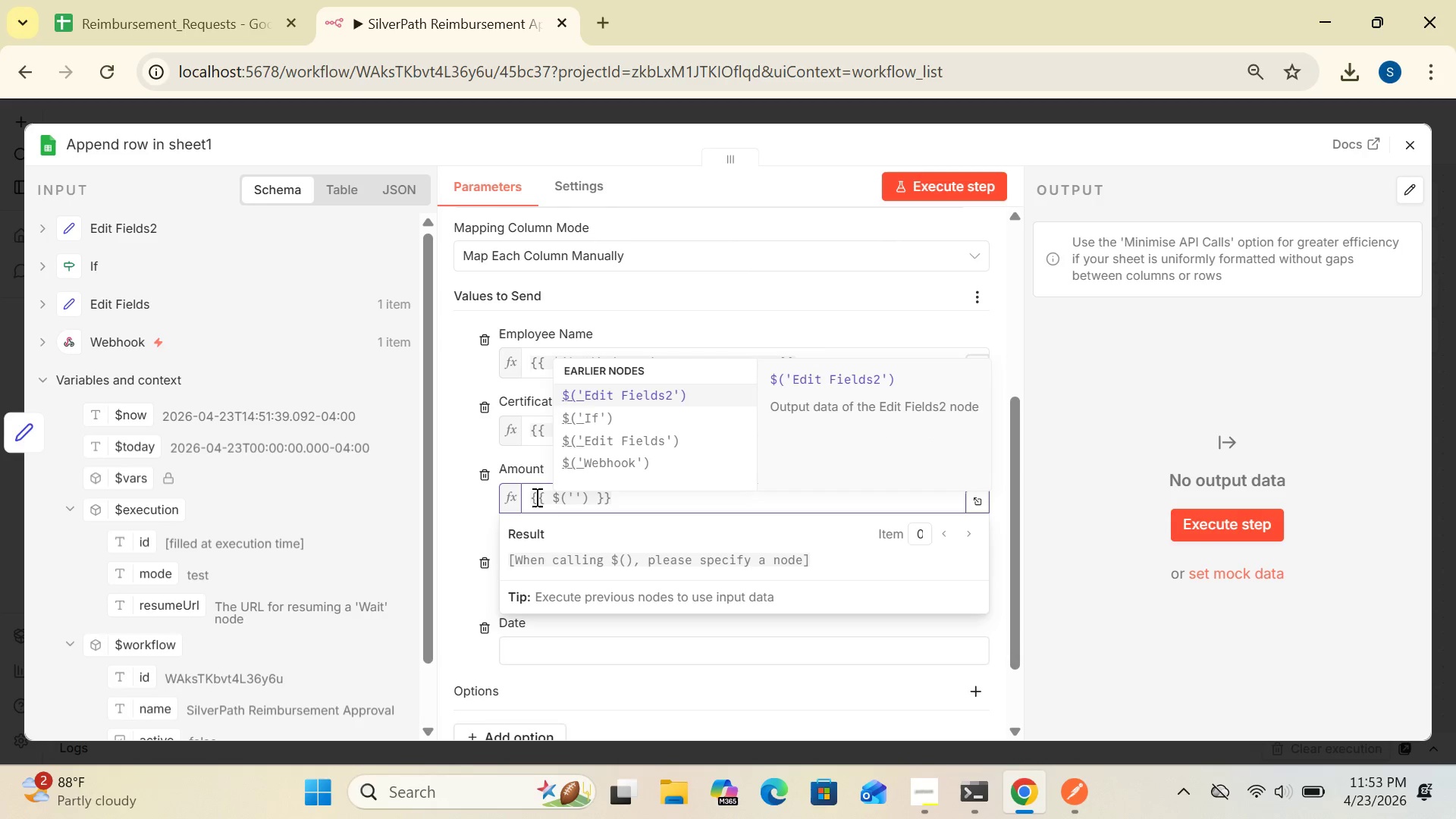 
key(I)
 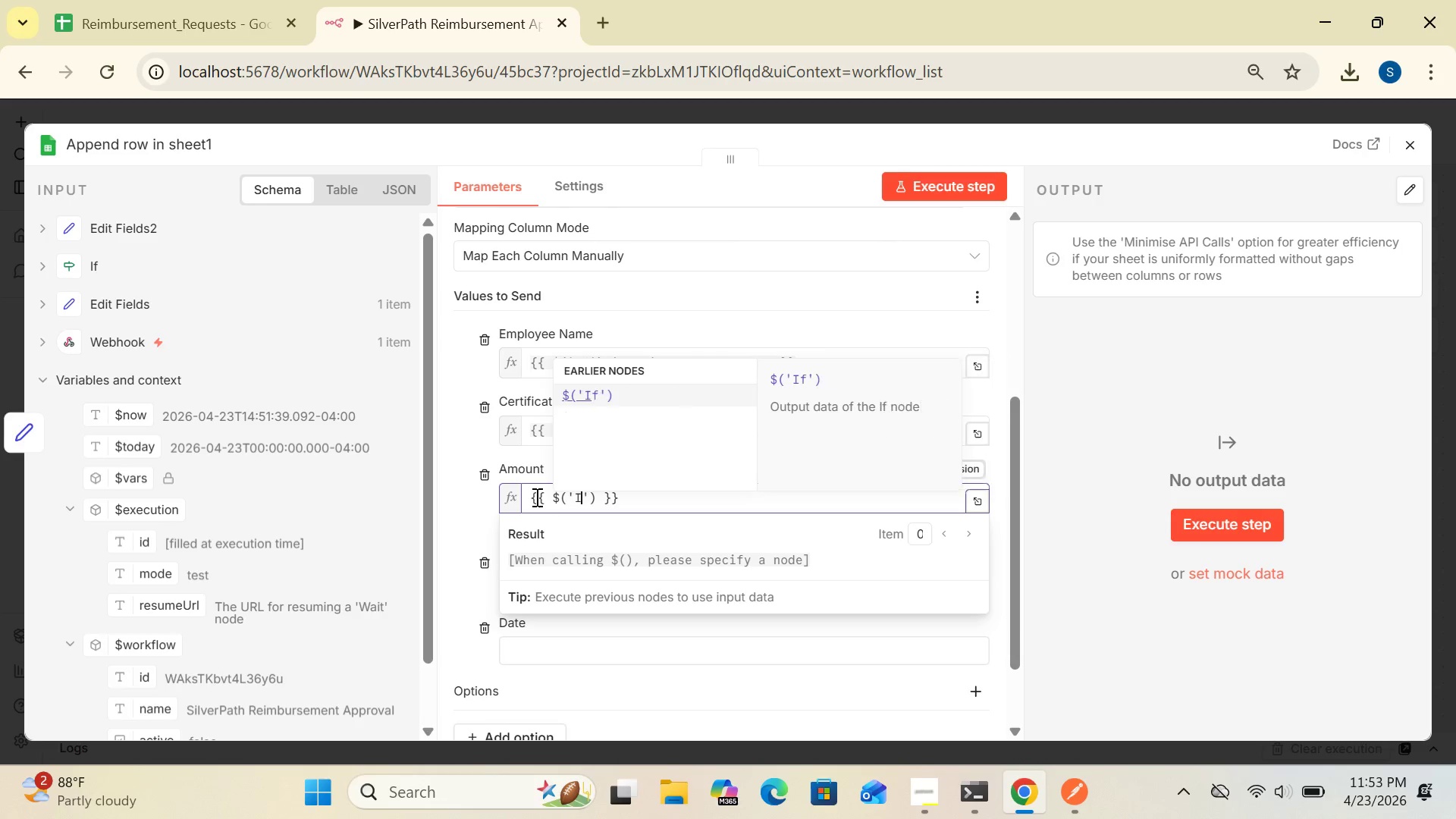 
key(CapsLock)
 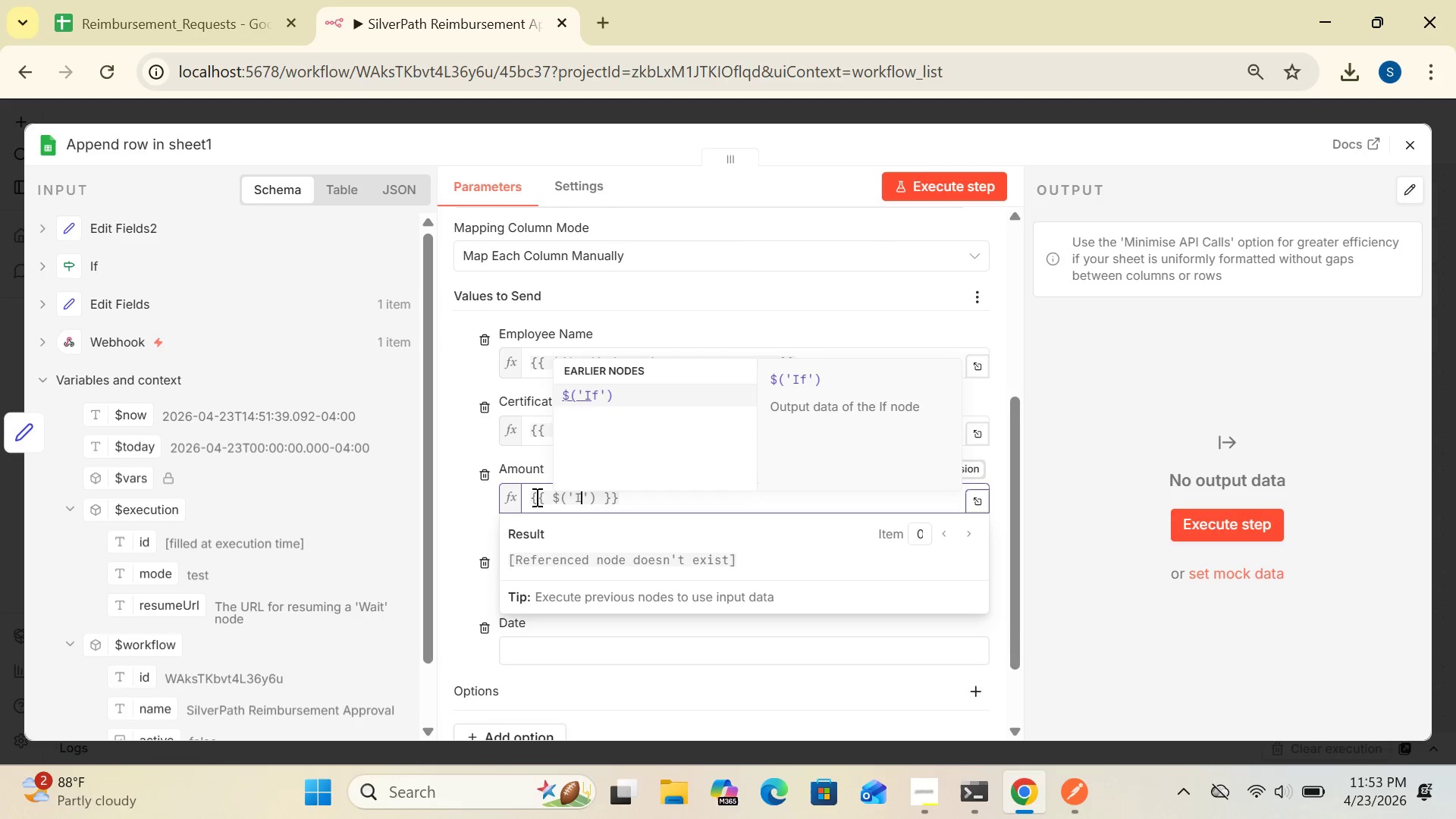 
key(F)
 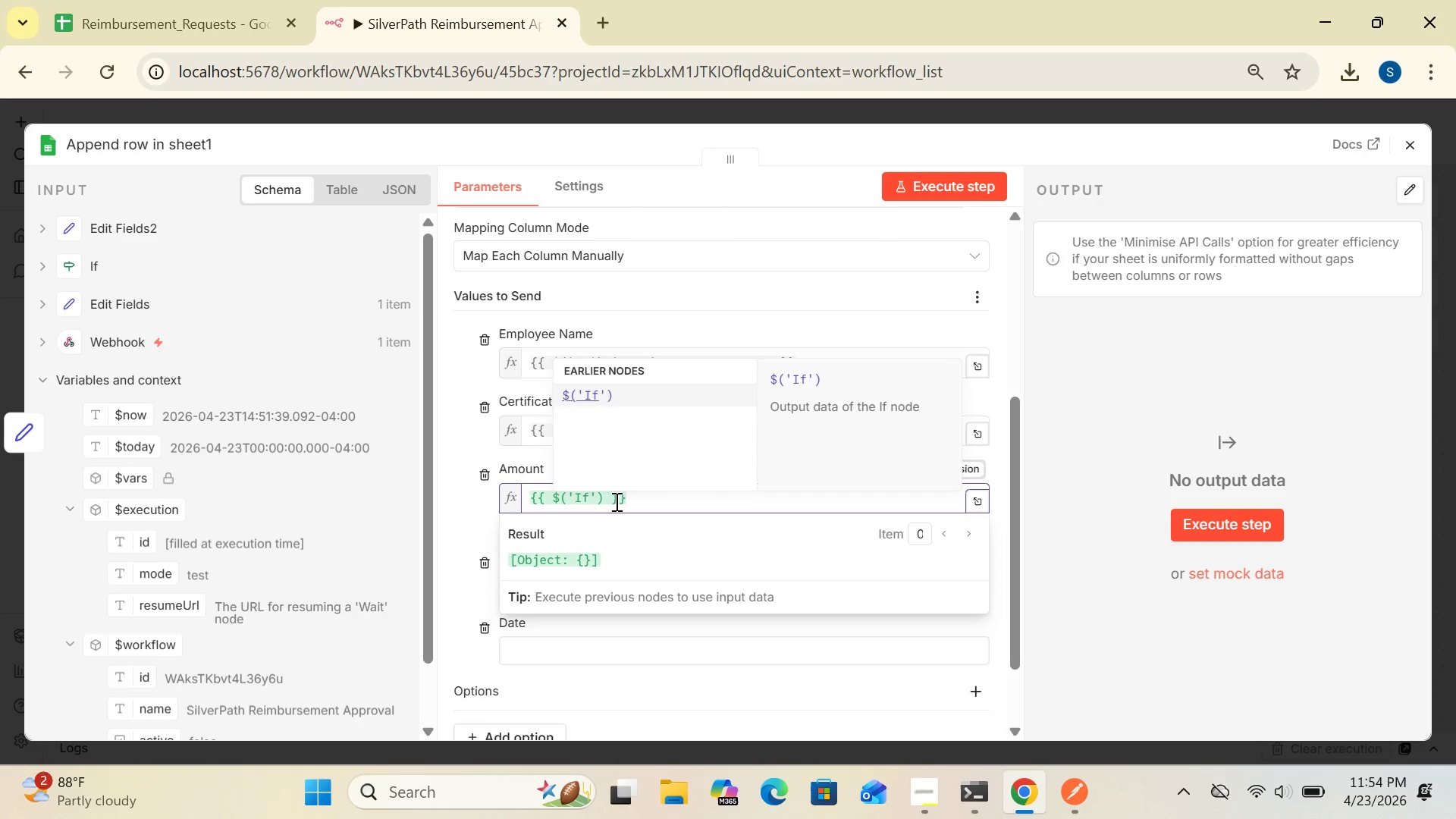 
left_click([607, 496])
 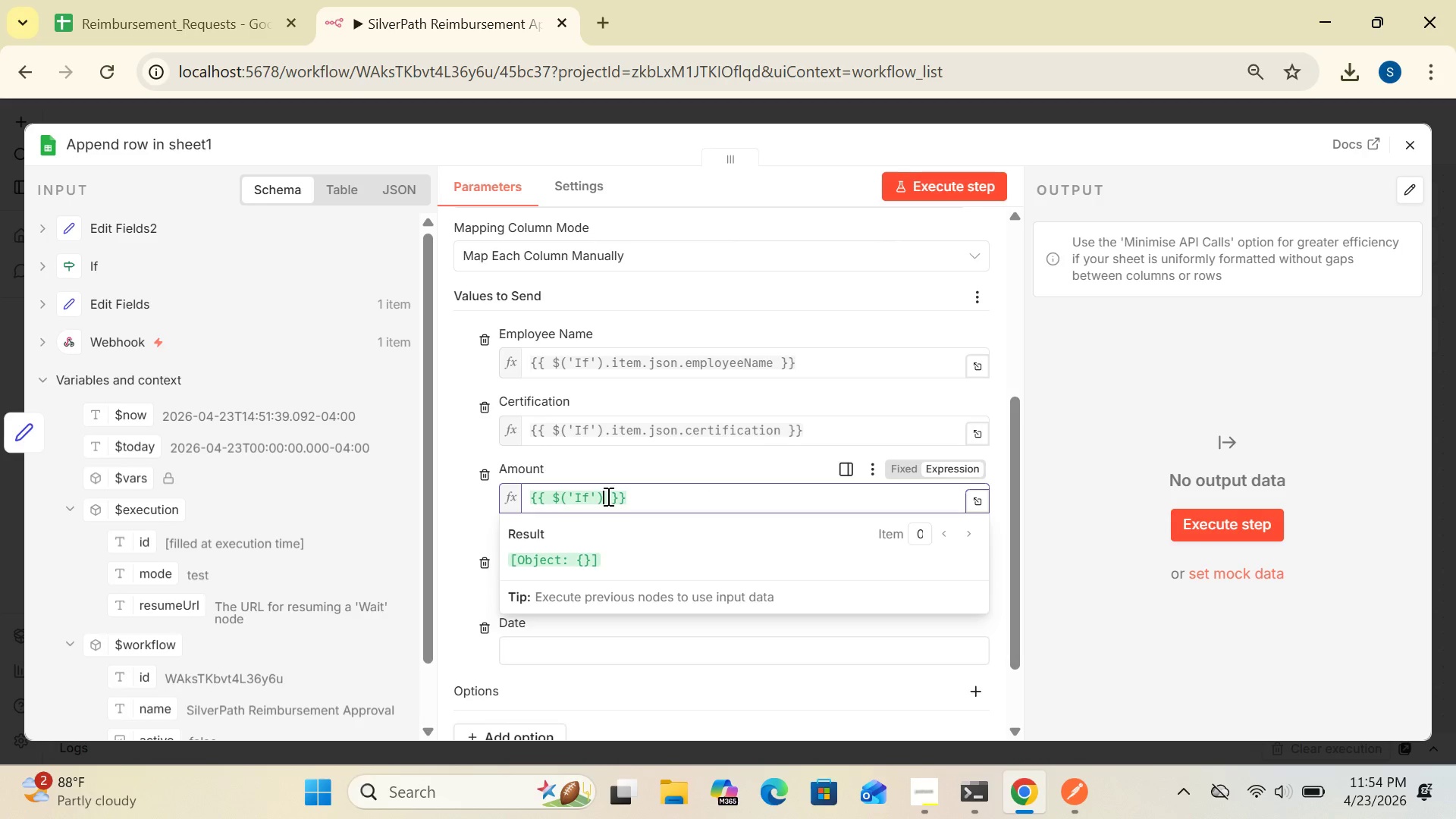 
key(Period)
 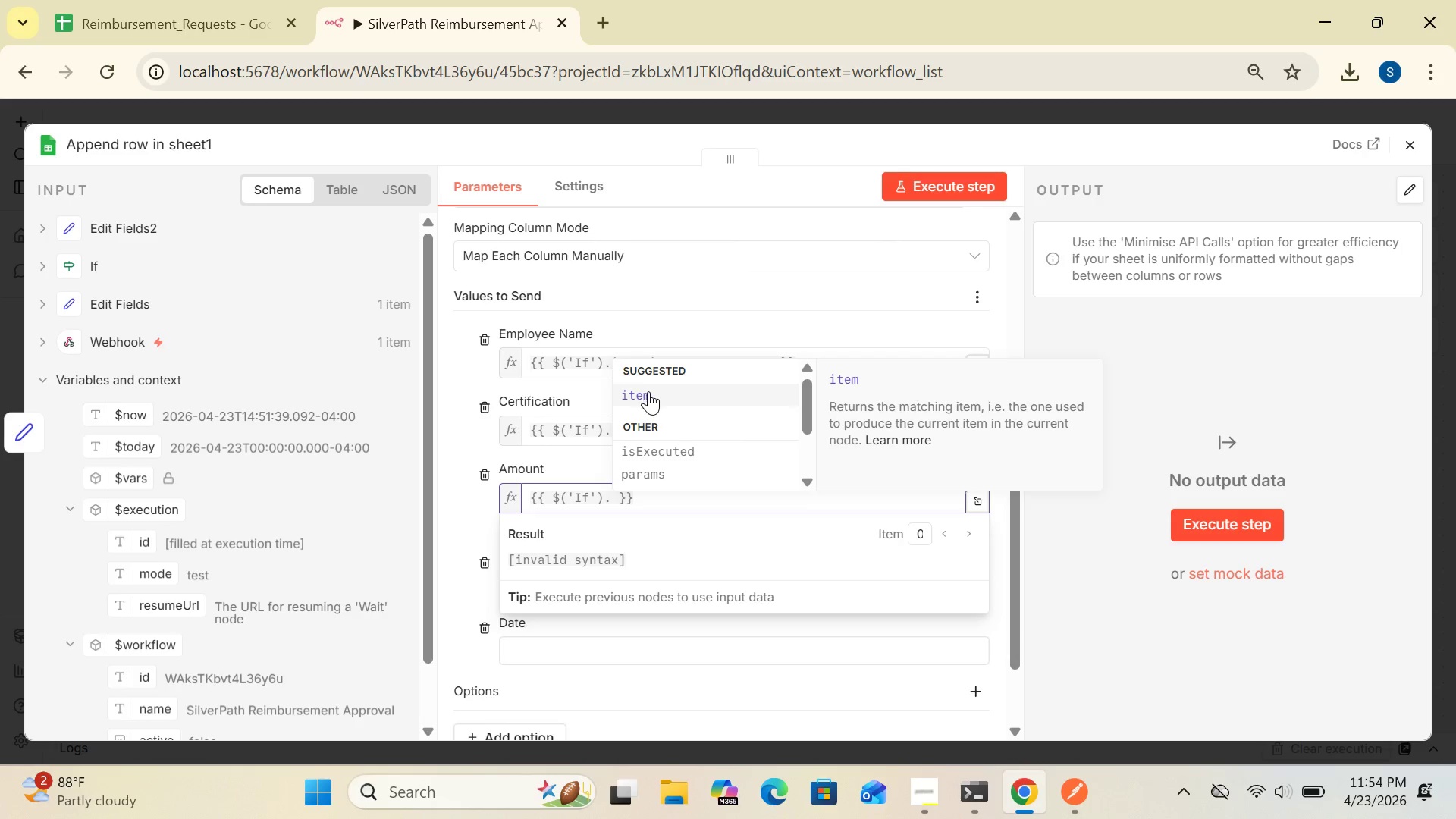 
left_click([648, 391])
 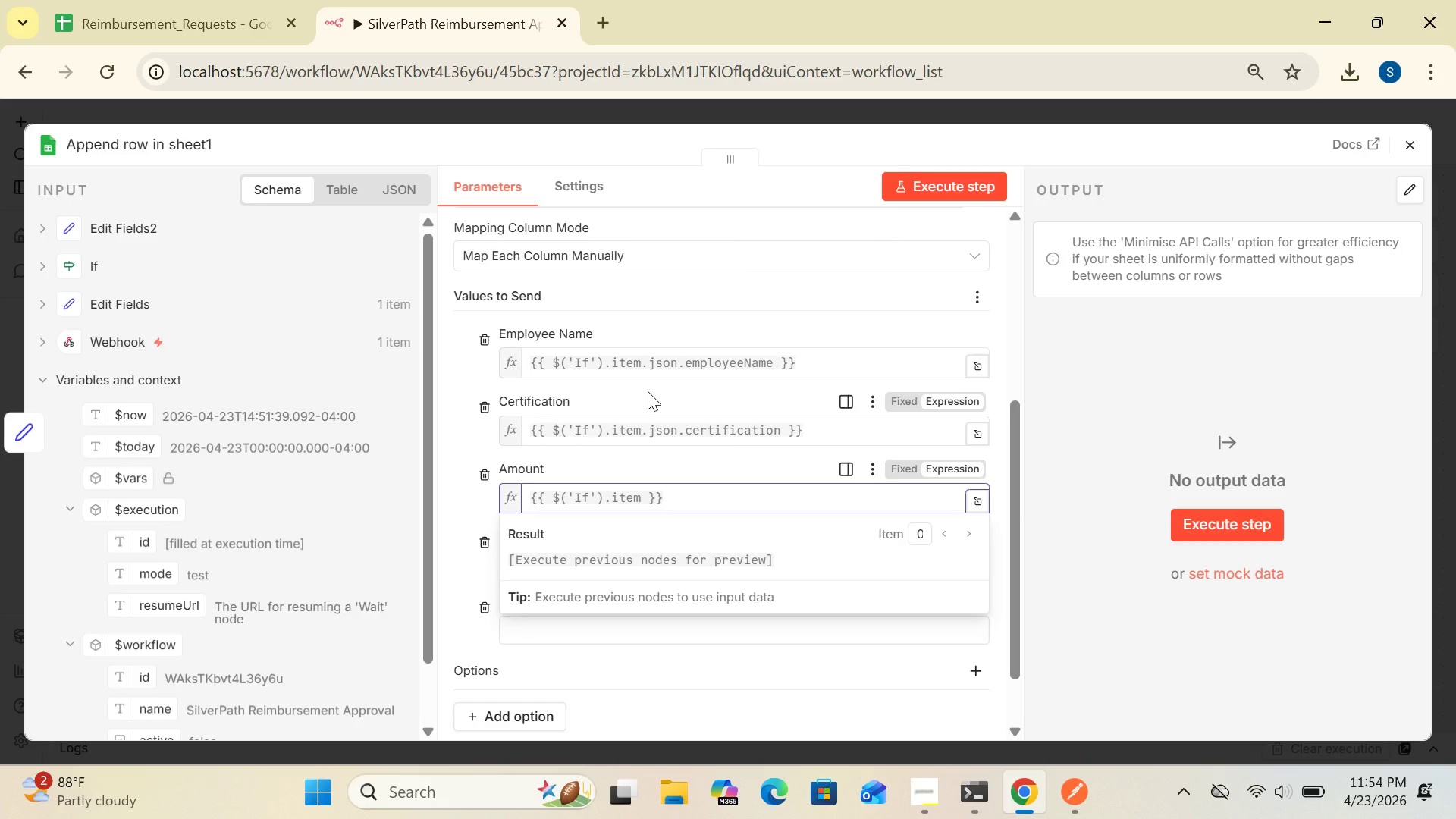 
type(.json.amount)
 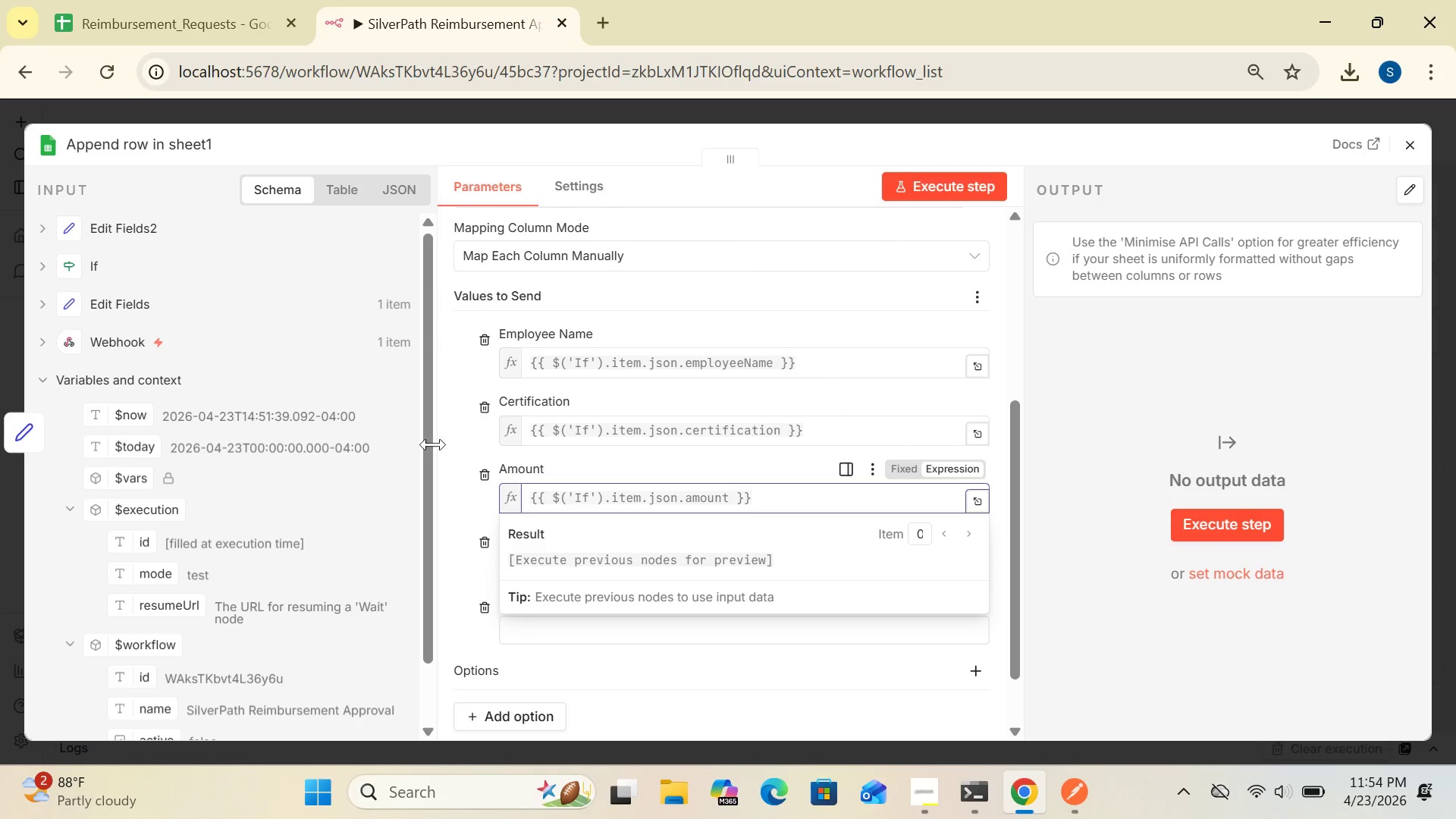 
left_click([388, 459])
 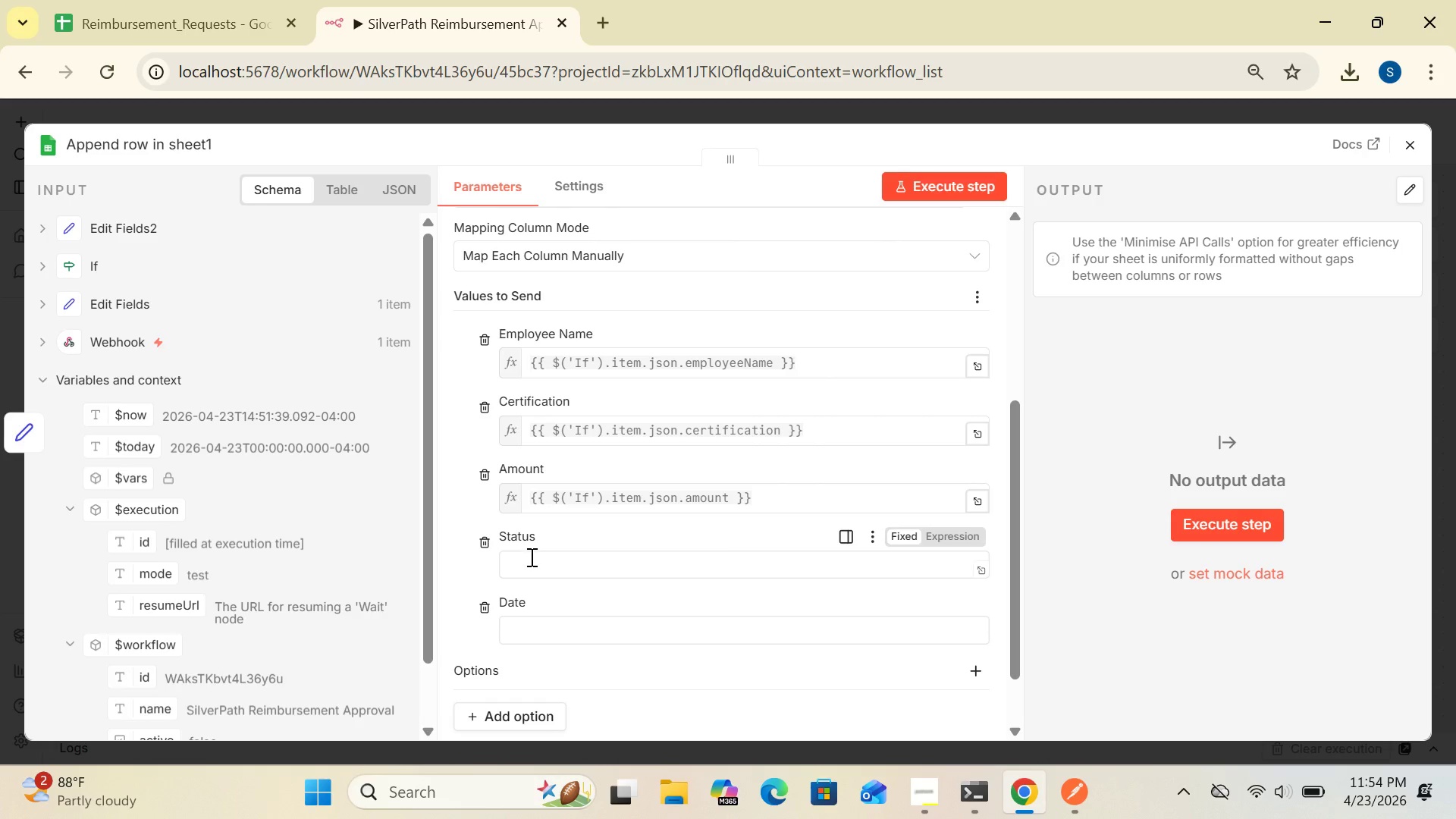 
left_click([529, 560])
 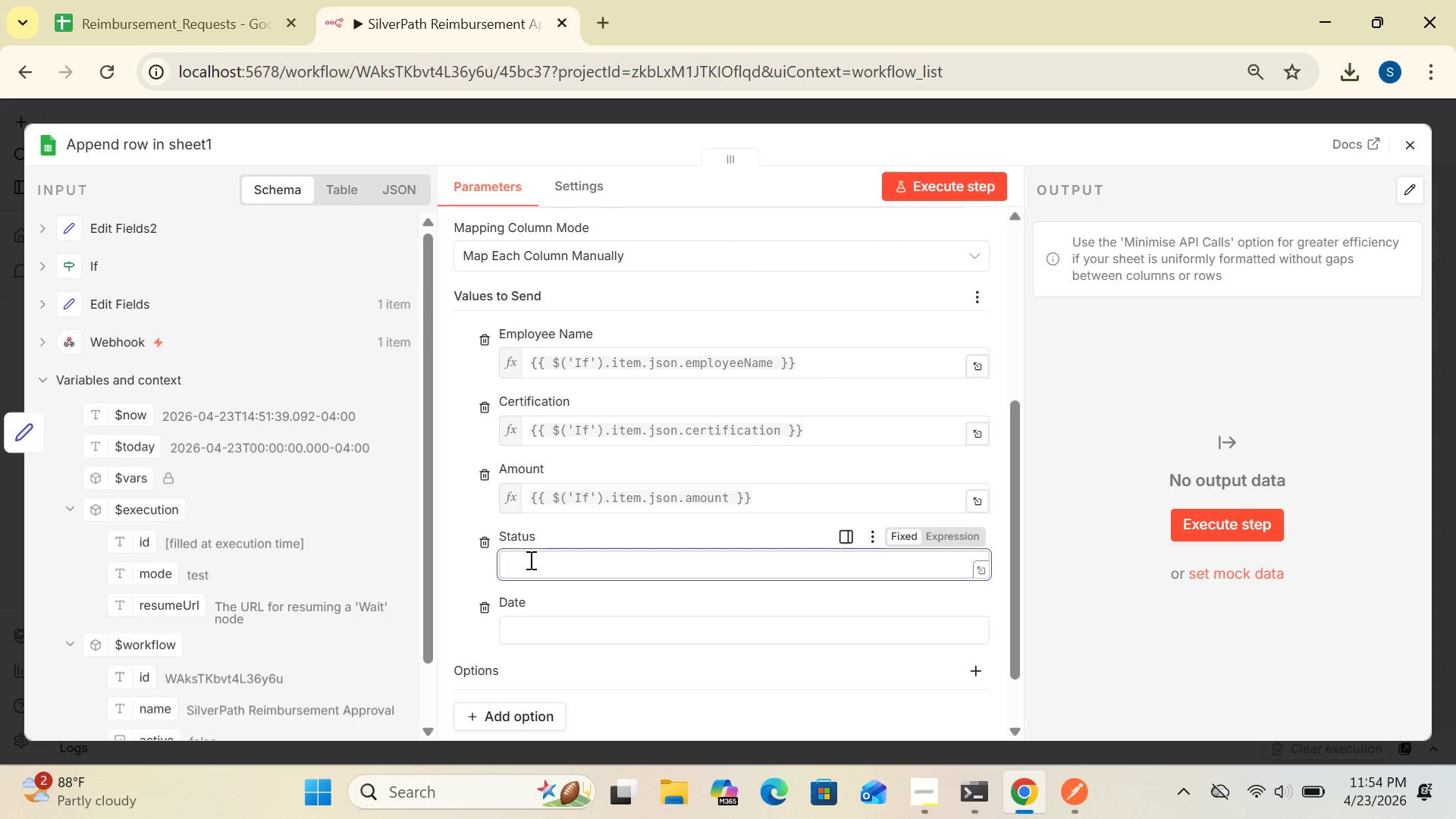 
type(Pending)
 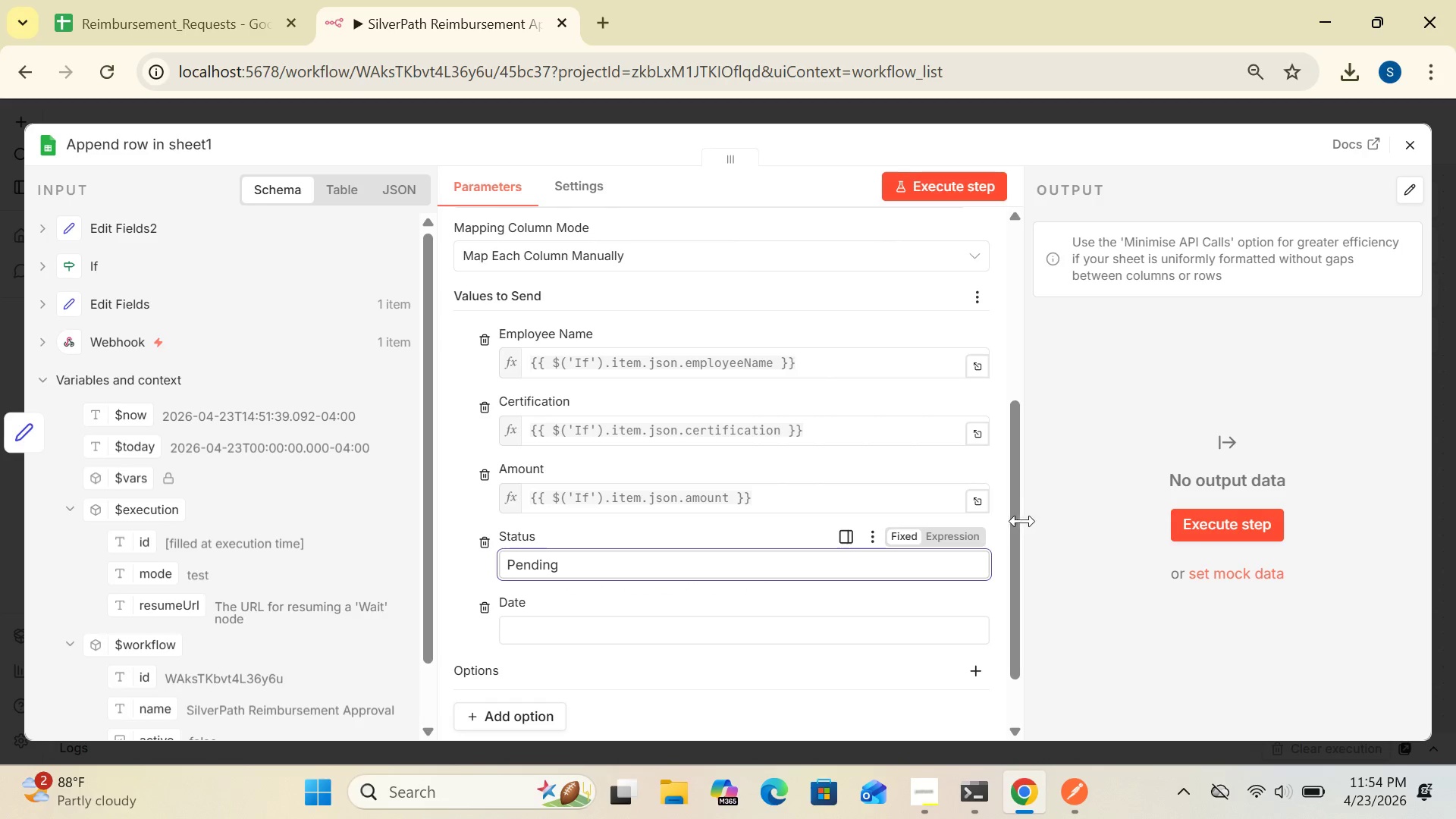 
left_click_drag(start_coordinate=[1012, 529], to_coordinate=[1012, 600])
 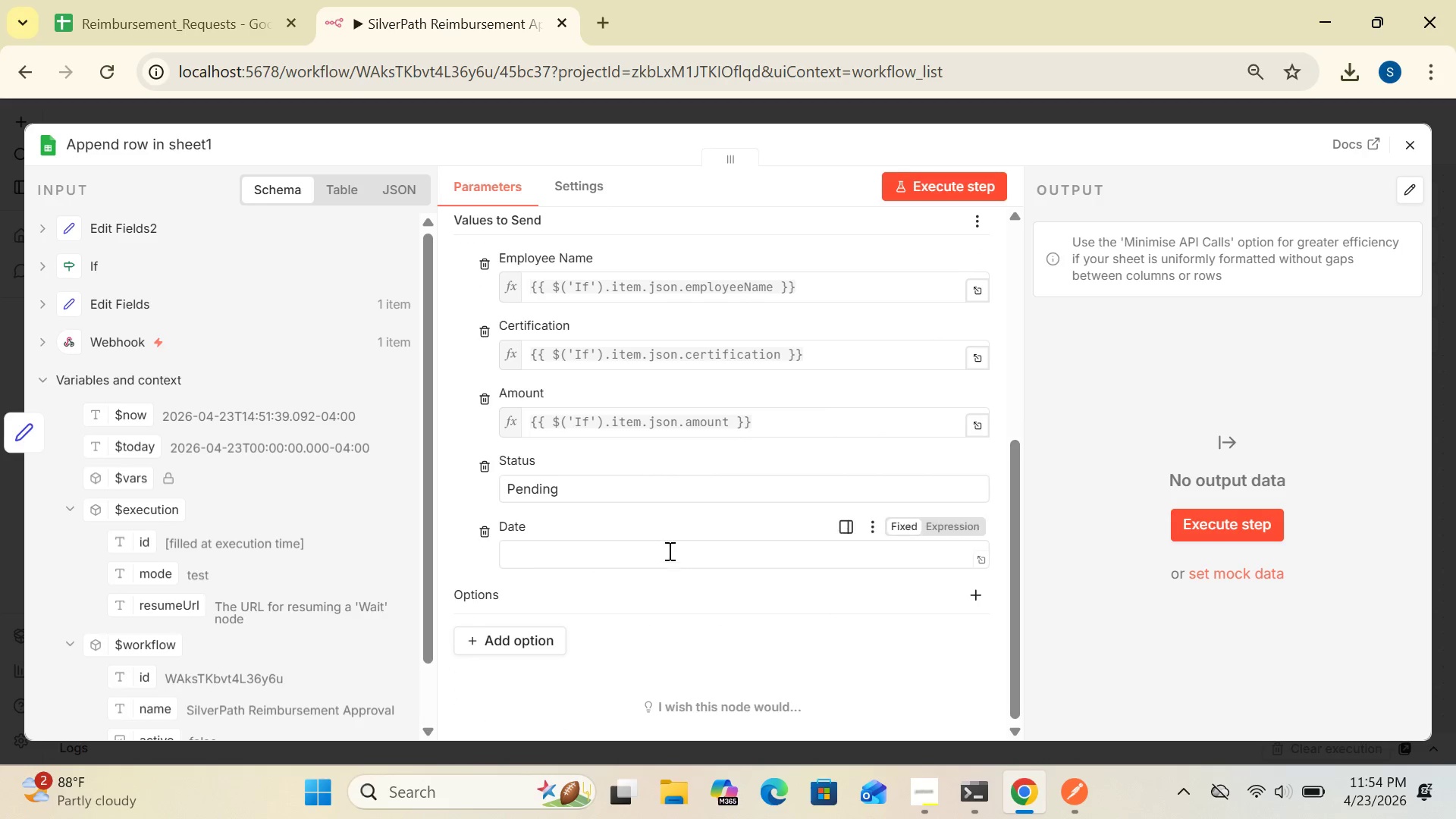 
left_click([667, 551])
 